 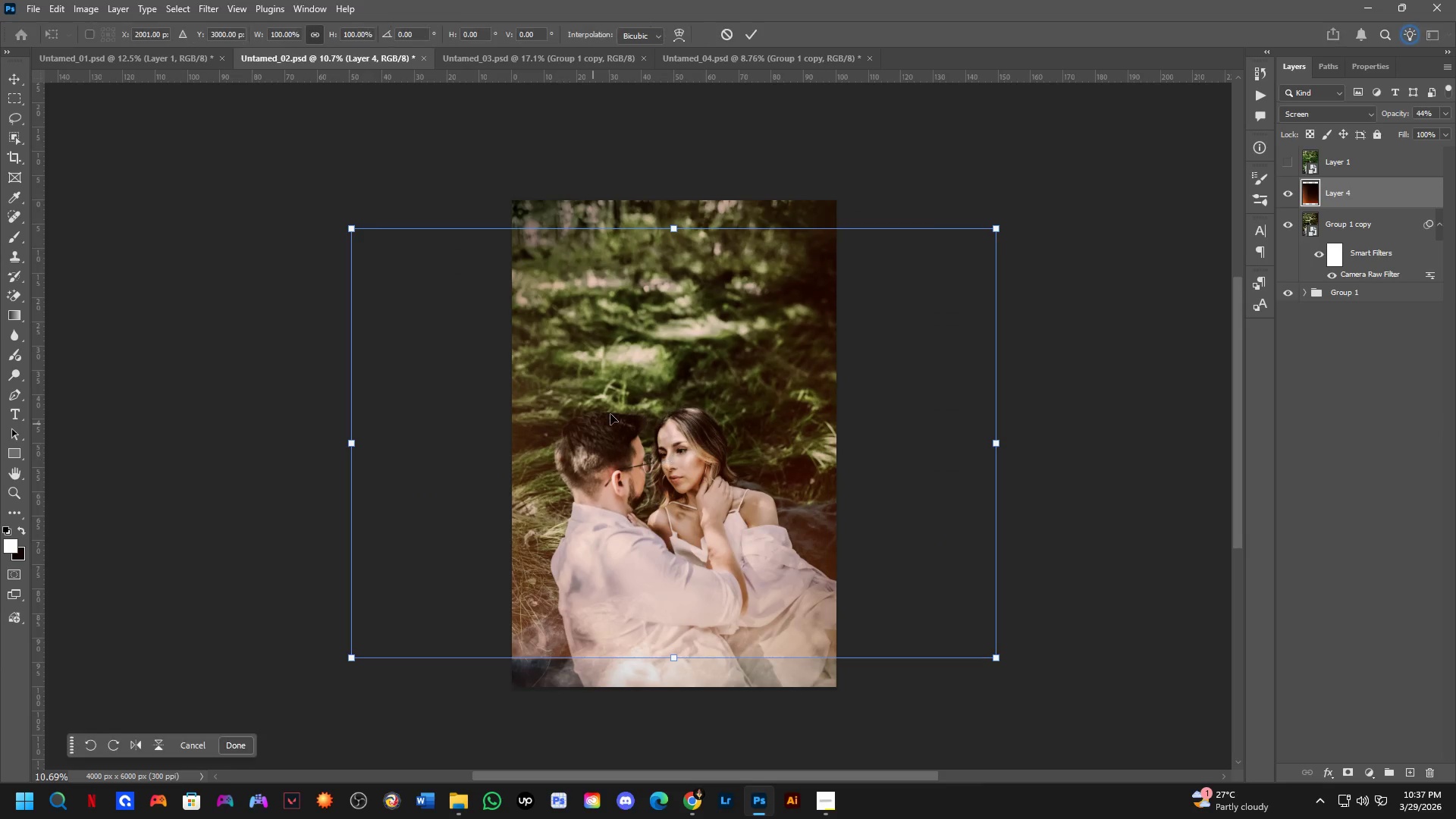 
left_click_drag(start_coordinate=[996, 440], to_coordinate=[837, 467])
 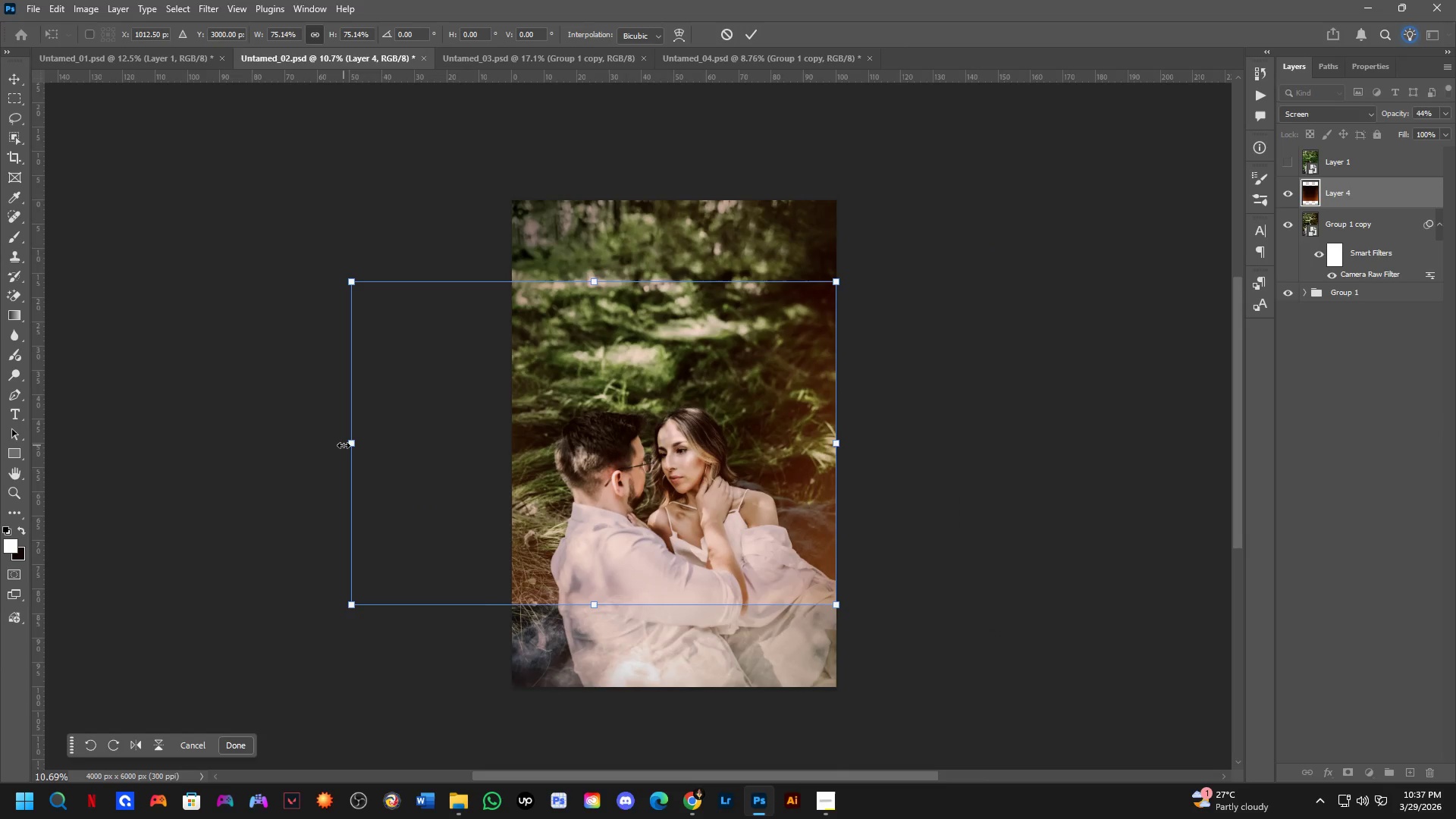 
left_click_drag(start_coordinate=[347, 443], to_coordinate=[510, 475])
 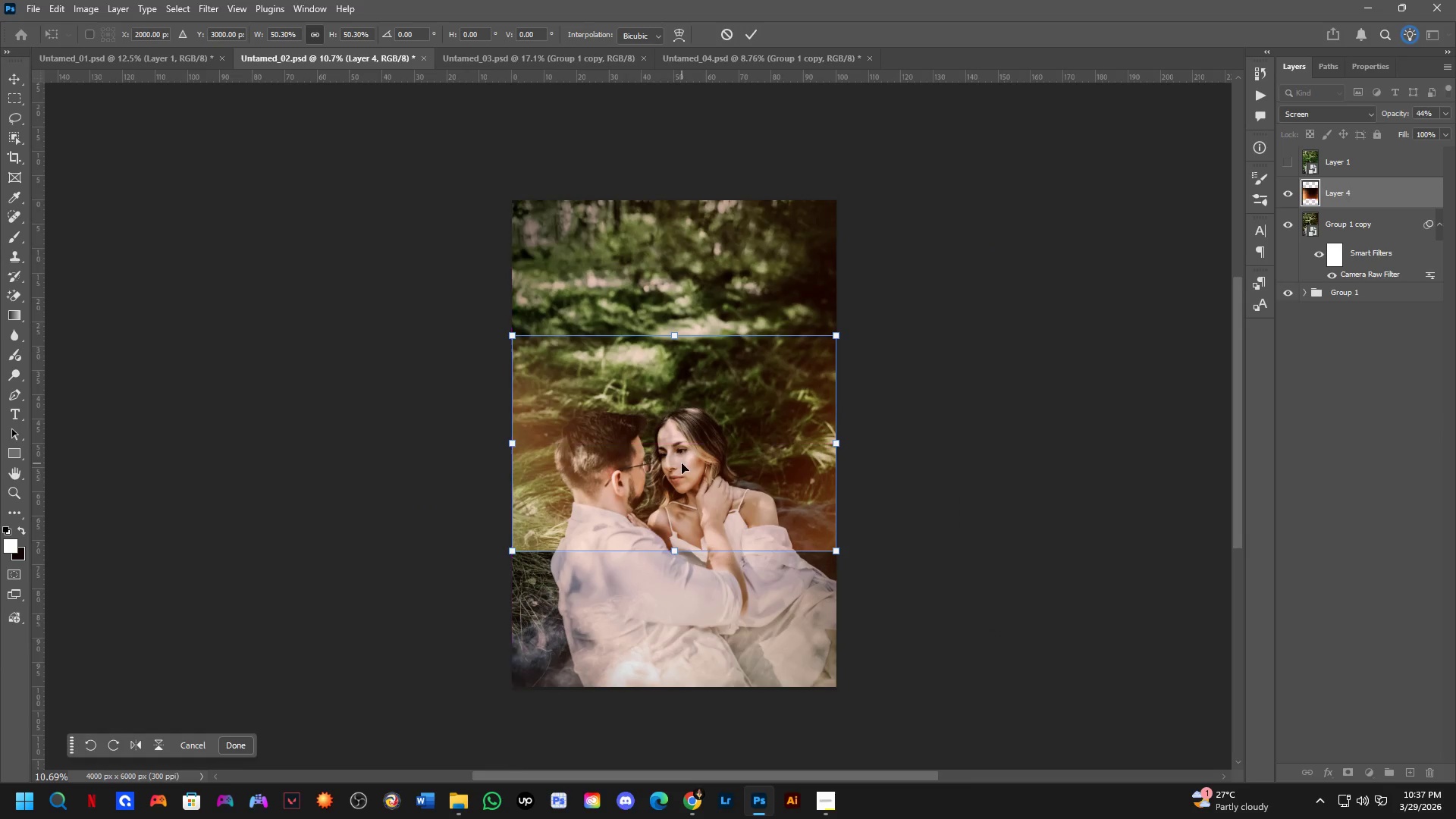 
hold_key(key=ShiftLeft, duration=1.5)
left_click_drag(start_coordinate=[682, 463], to_coordinate=[683, 601])
 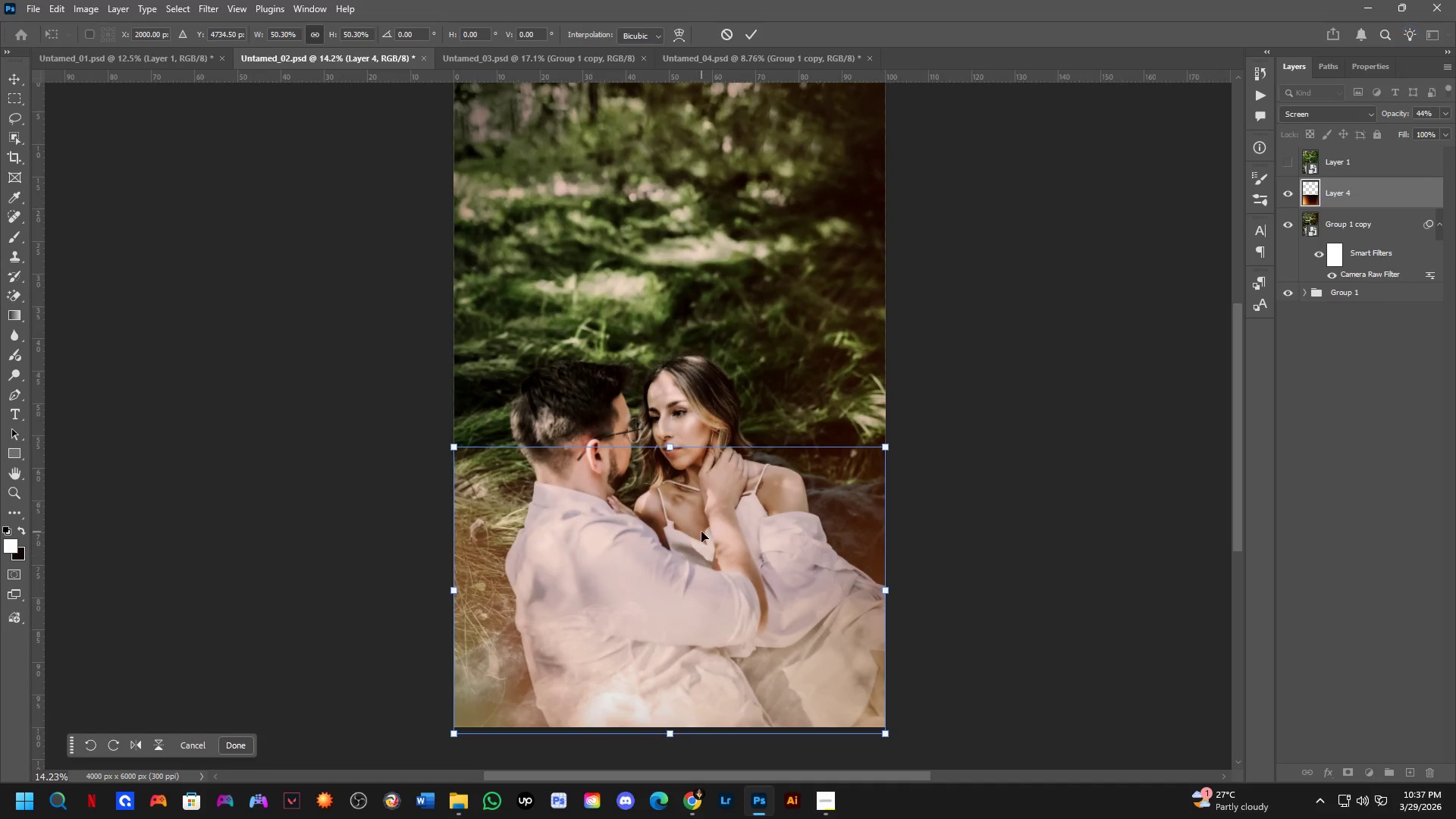 
hold_key(key=ShiftLeft, duration=1.23)
 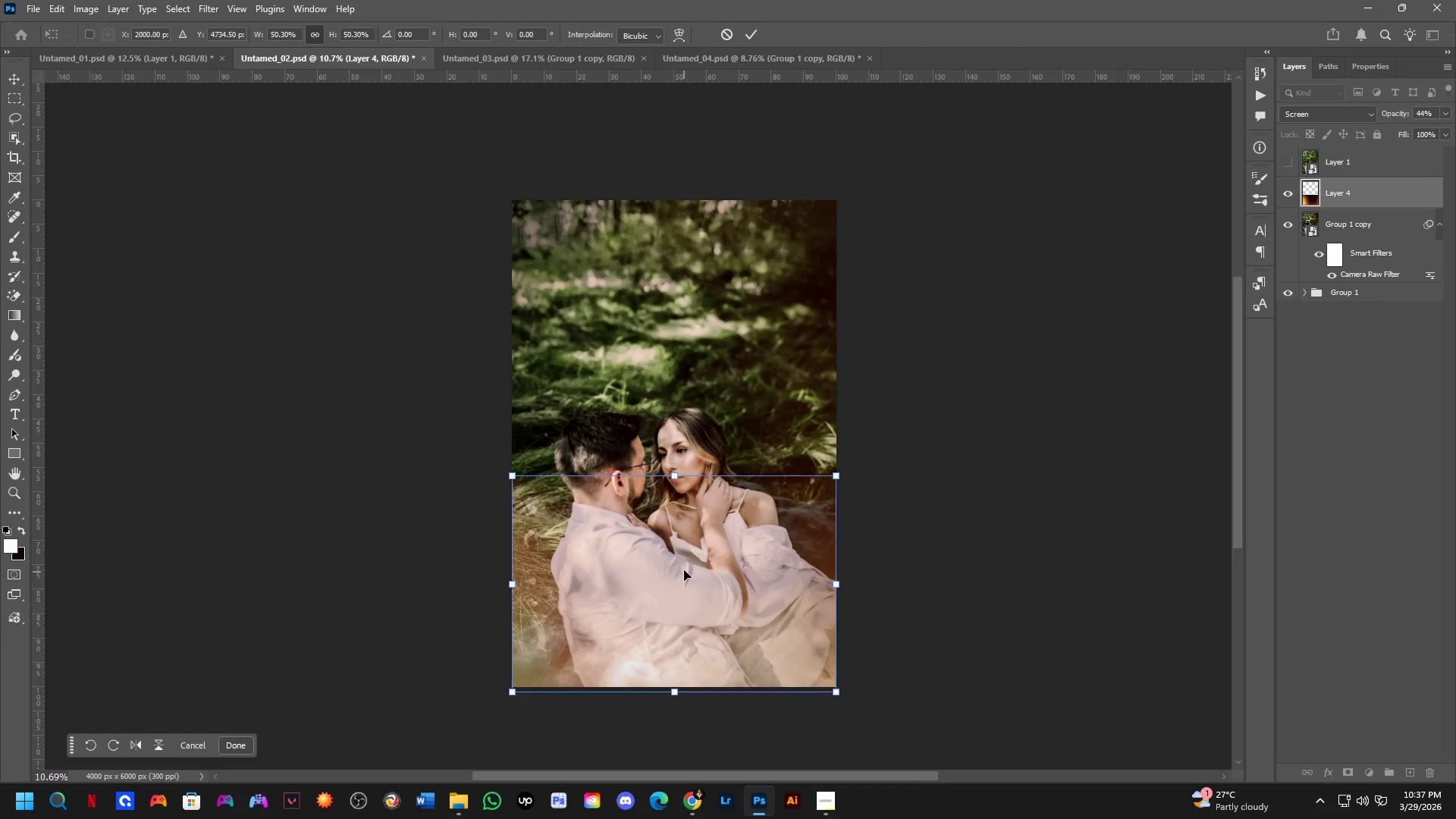 
scroll: coordinate [688, 563], scroll_direction: up, amount: 3.0
 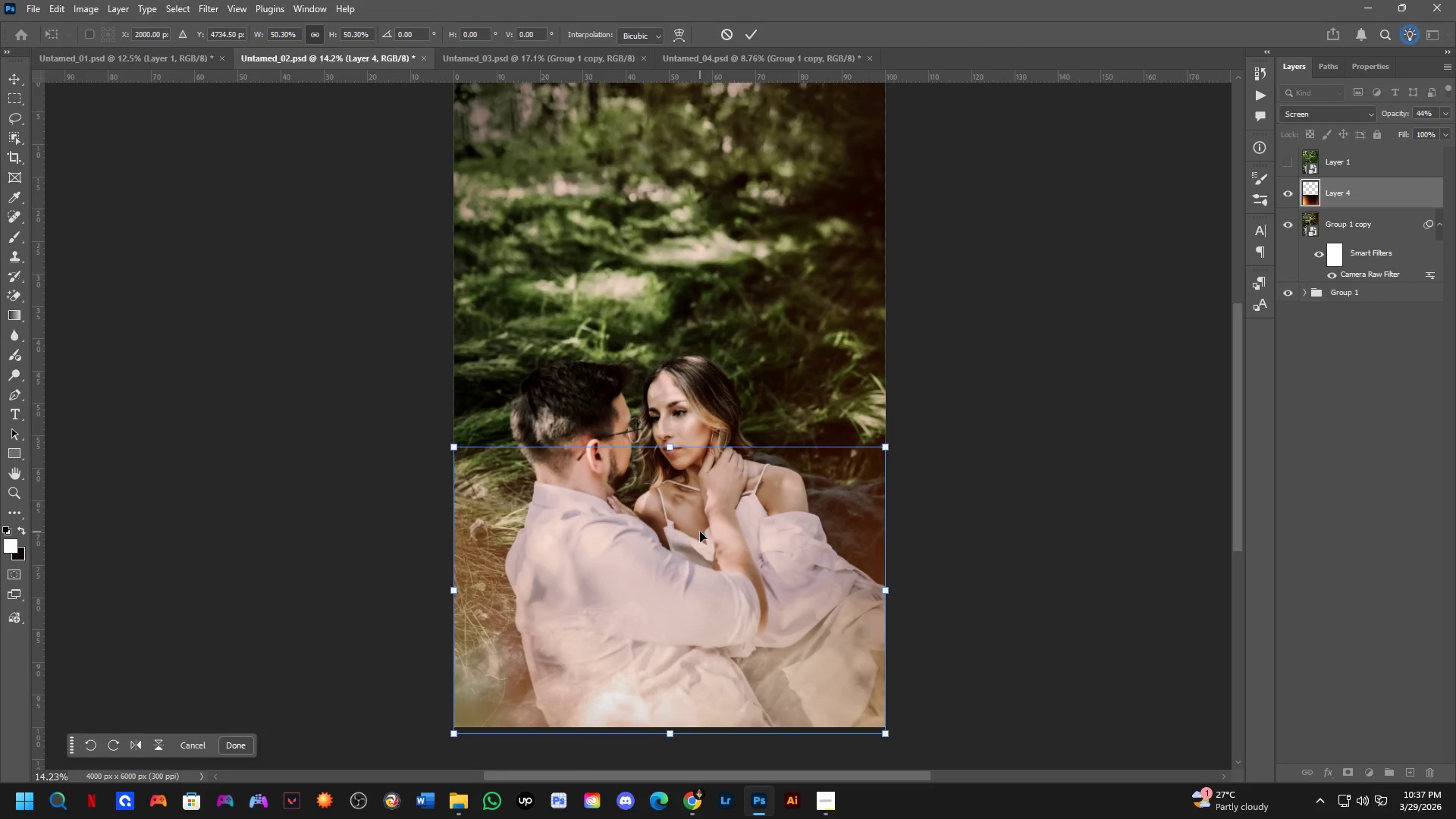 
key(NumpadEnter)
 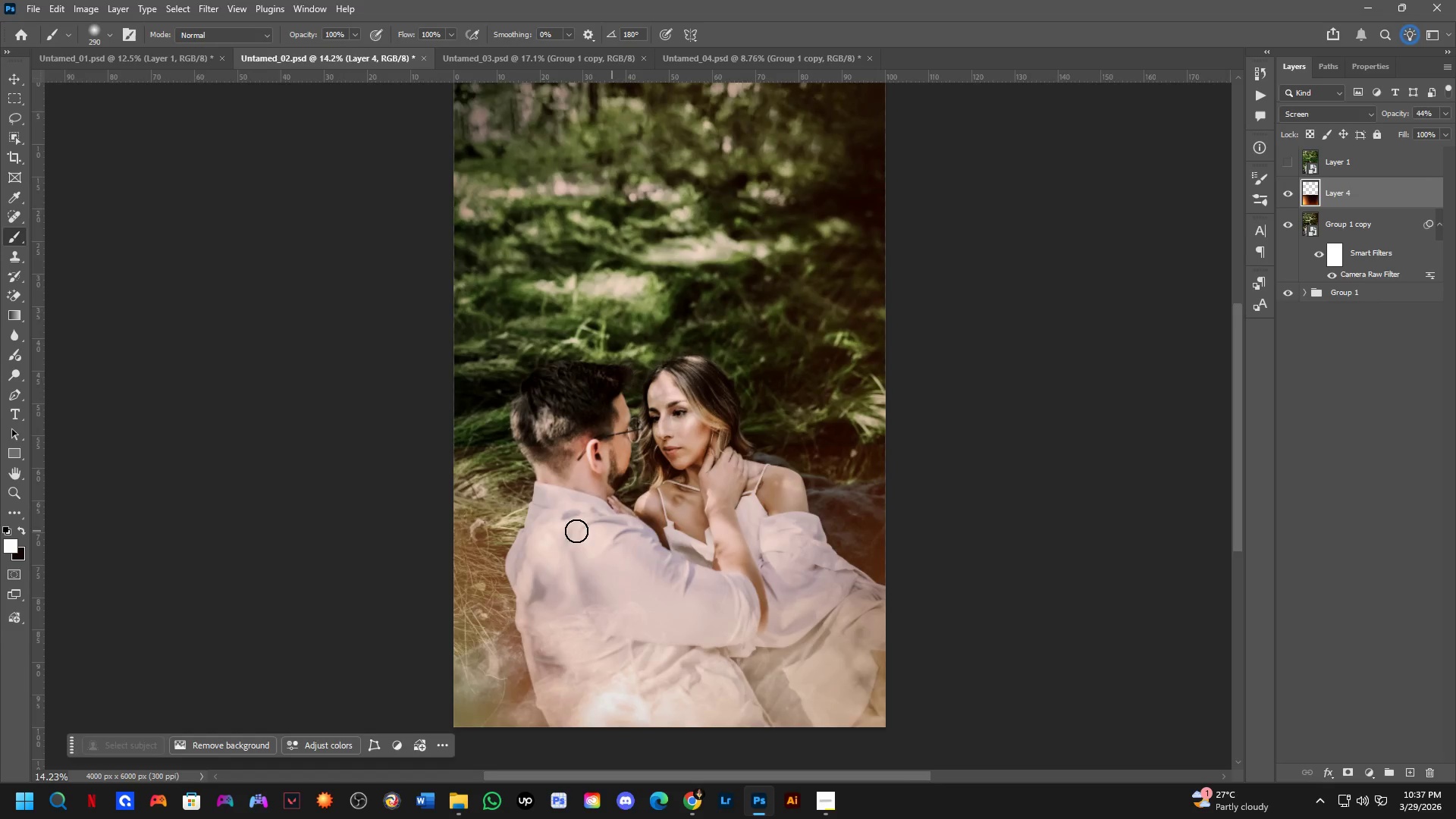 
scroll: coordinate [769, 381], scroll_direction: up, amount: 7.0
 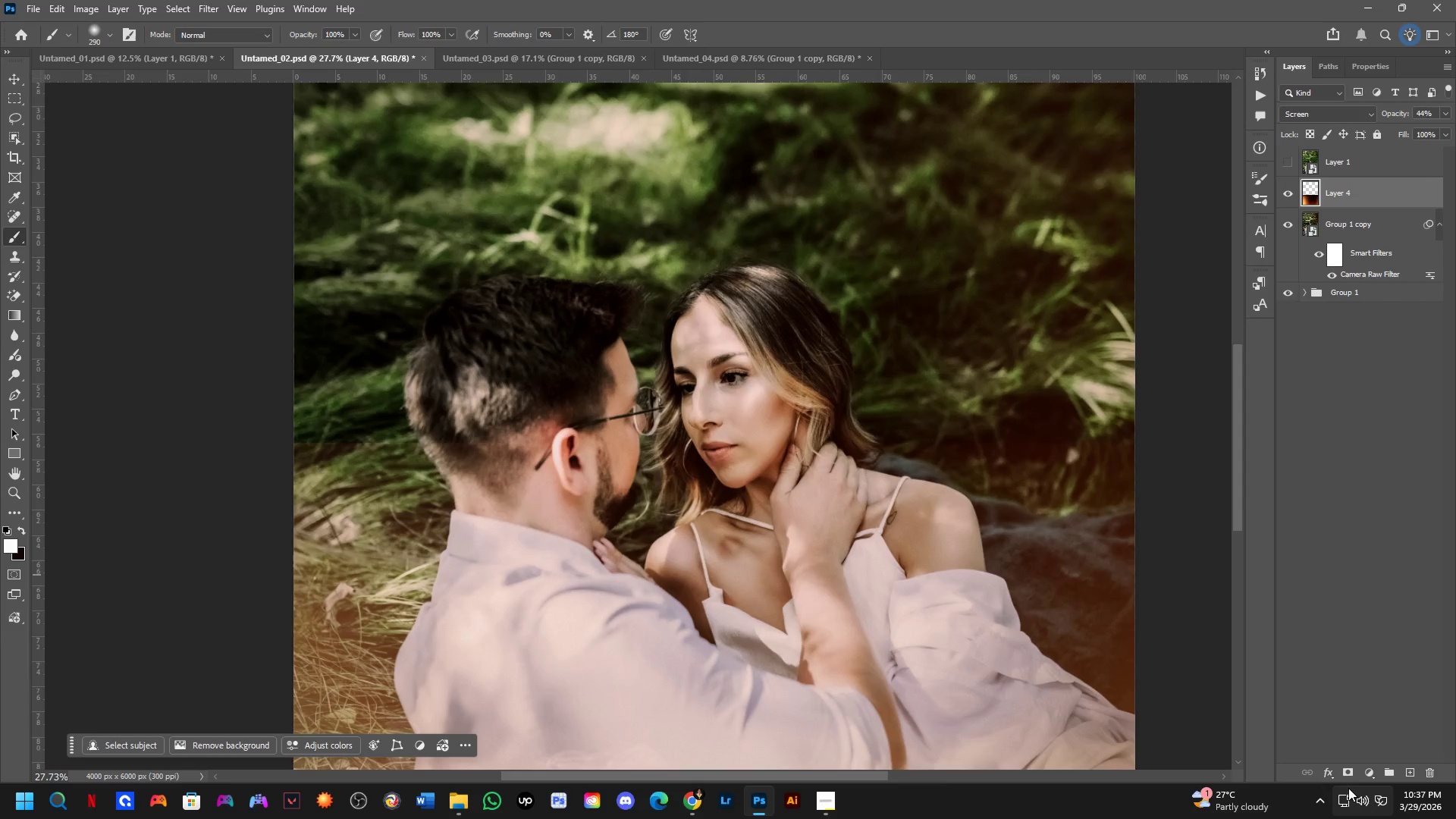 
left_click([1345, 773])
 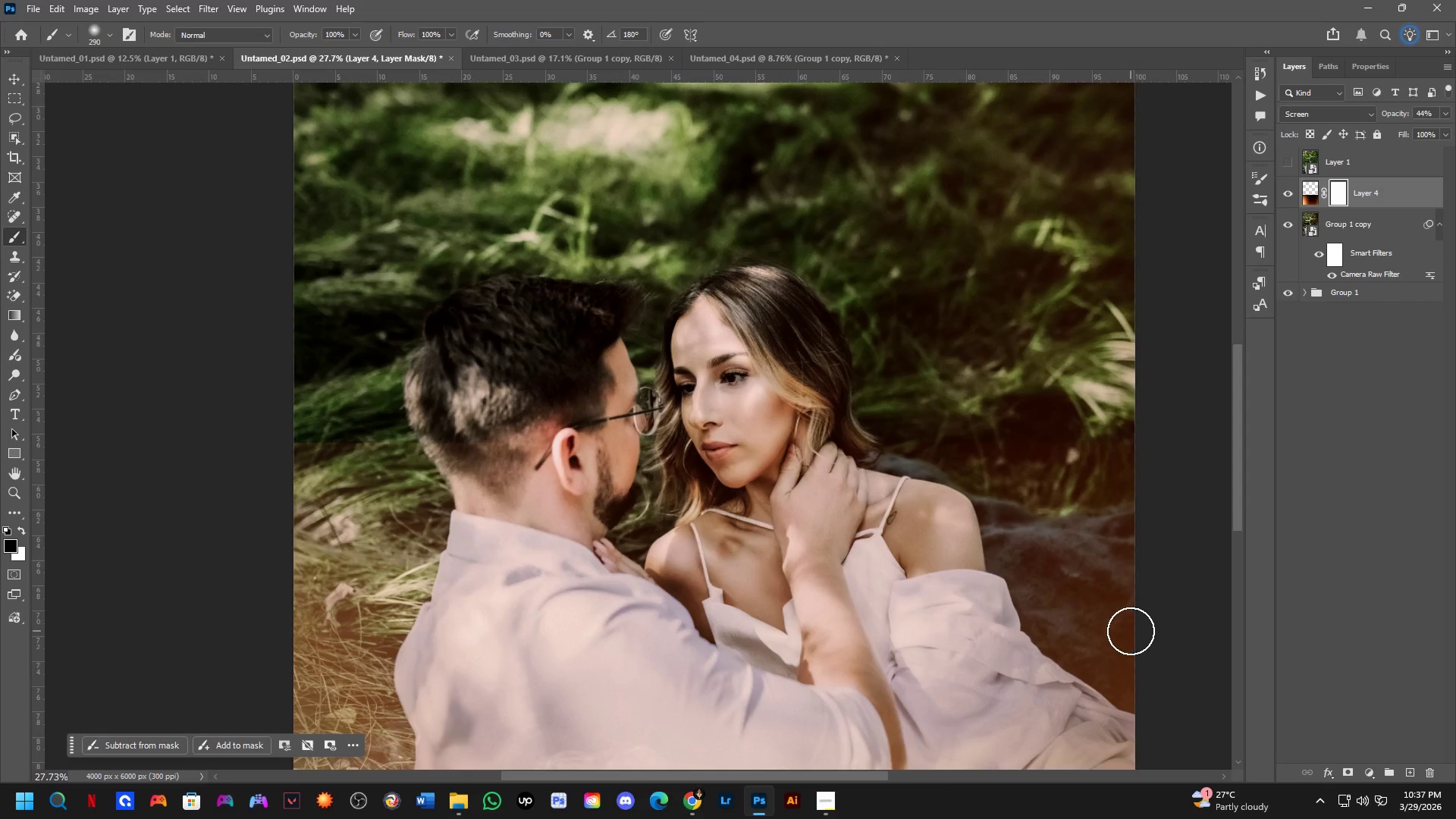 
key(B)
 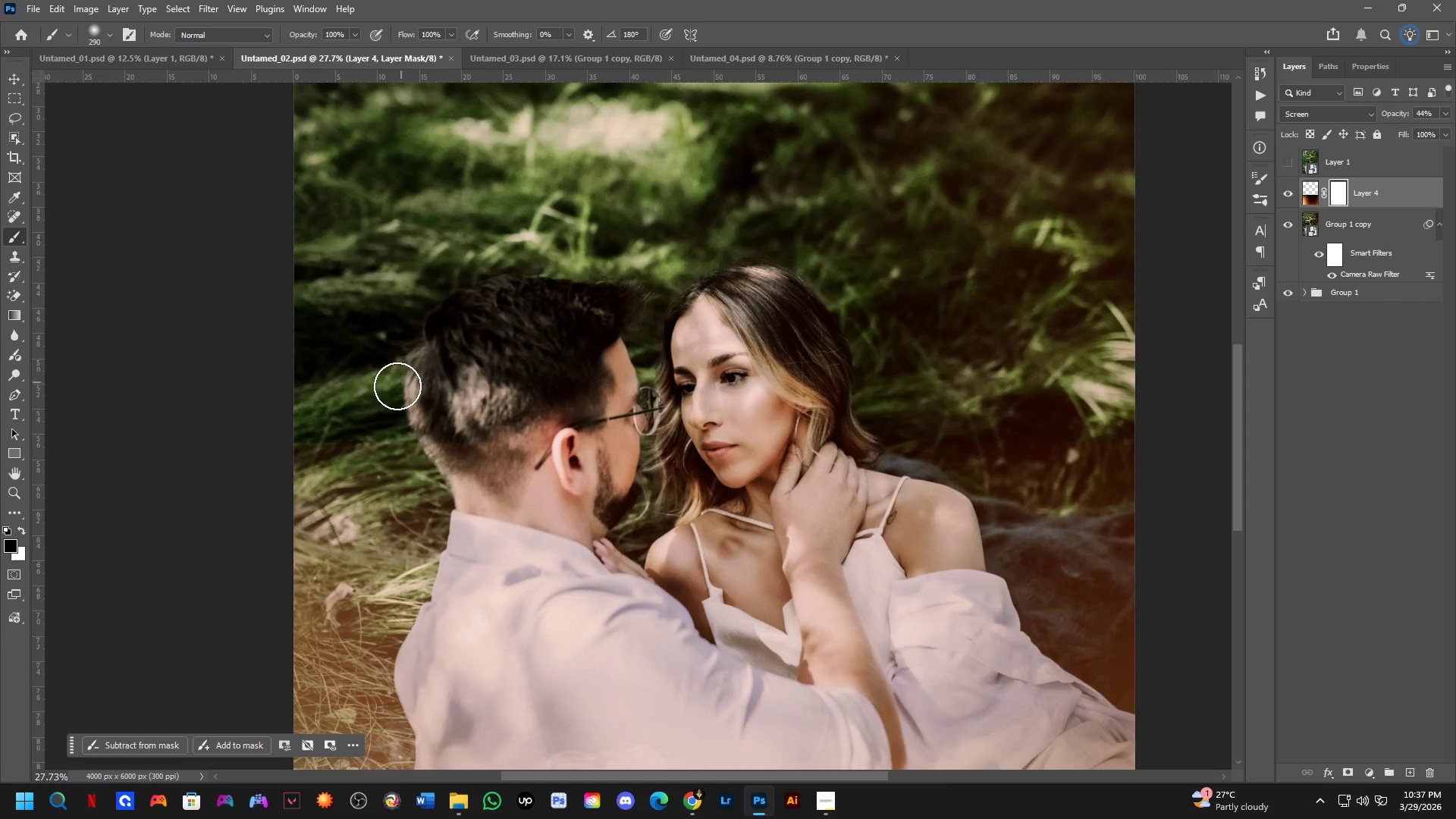 
hold_key(key=AltLeft, duration=0.48)
 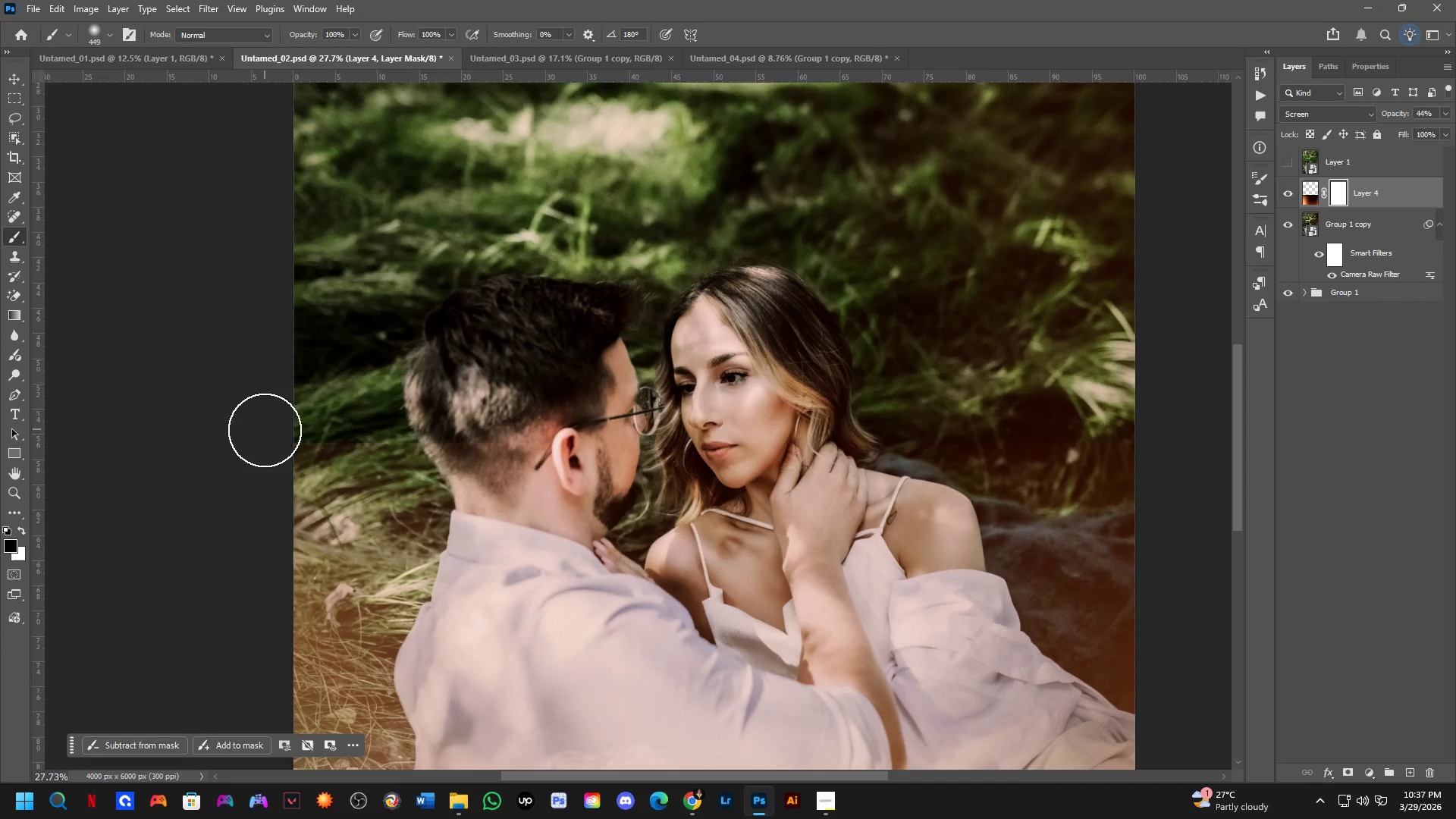 
left_click_drag(start_coordinate=[284, 438], to_coordinate=[540, 419])
 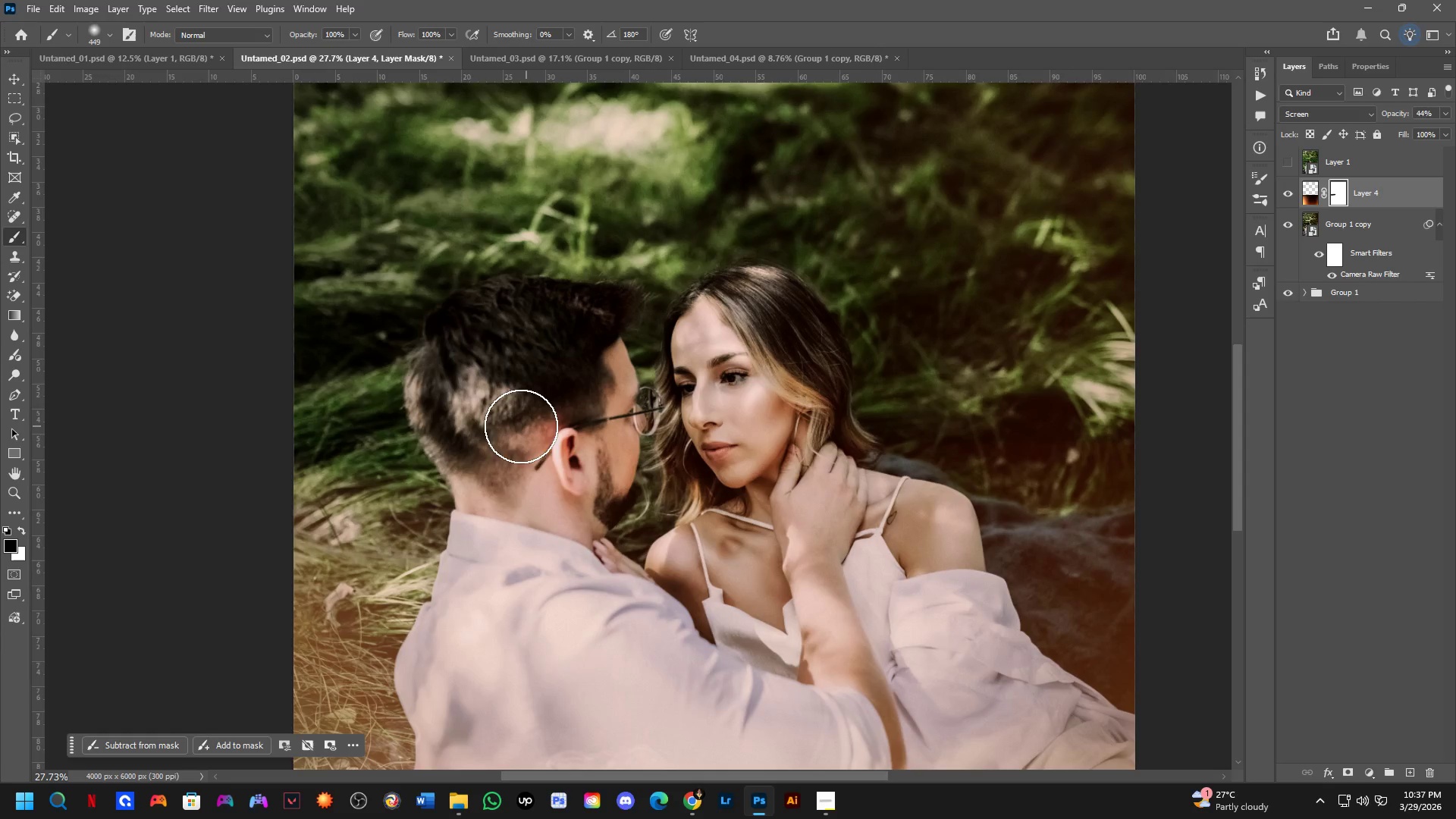 
hold_key(key=AltLeft, duration=0.45)
 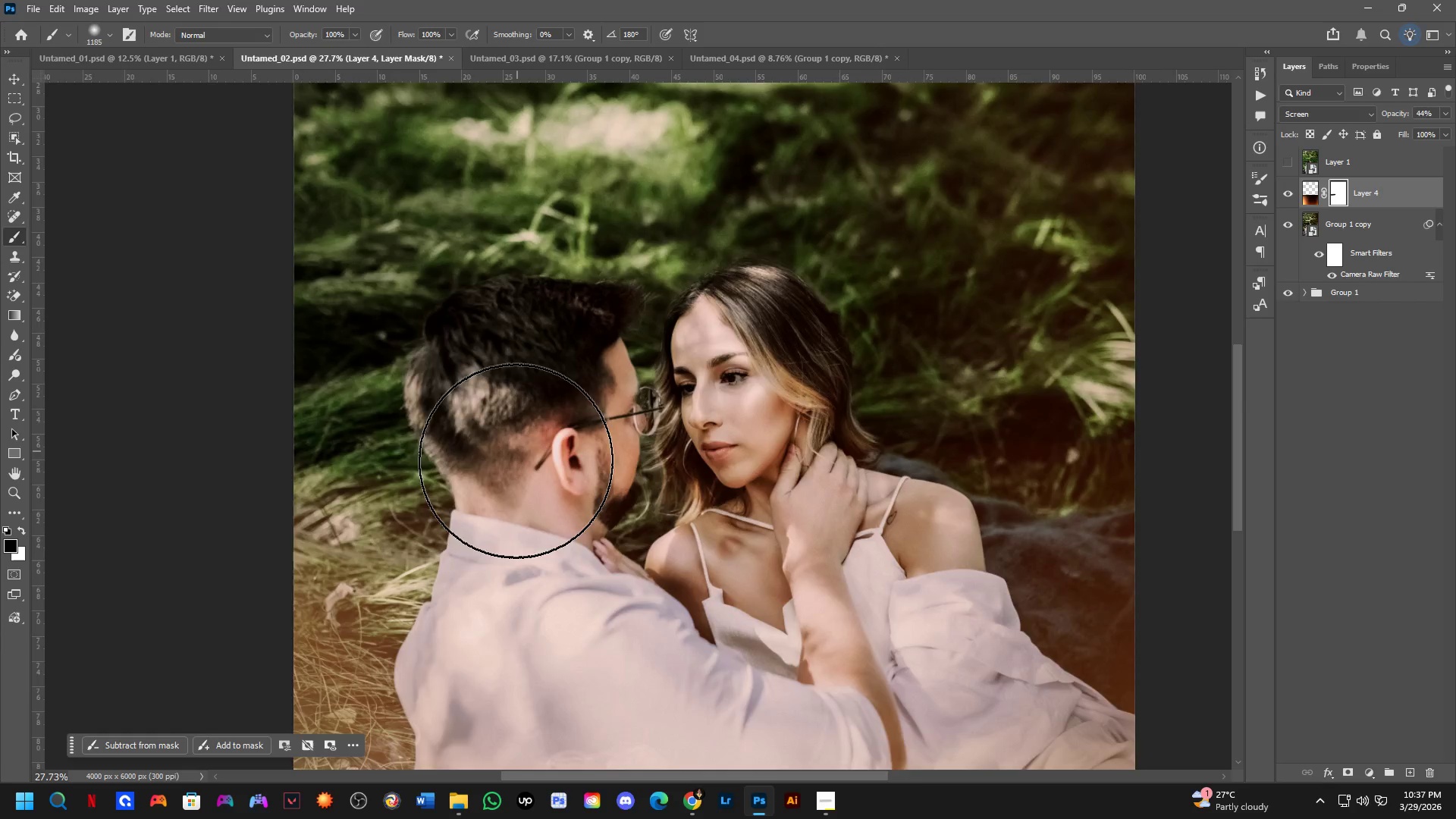 
scroll: coordinate [514, 454], scroll_direction: down, amount: 3.0
 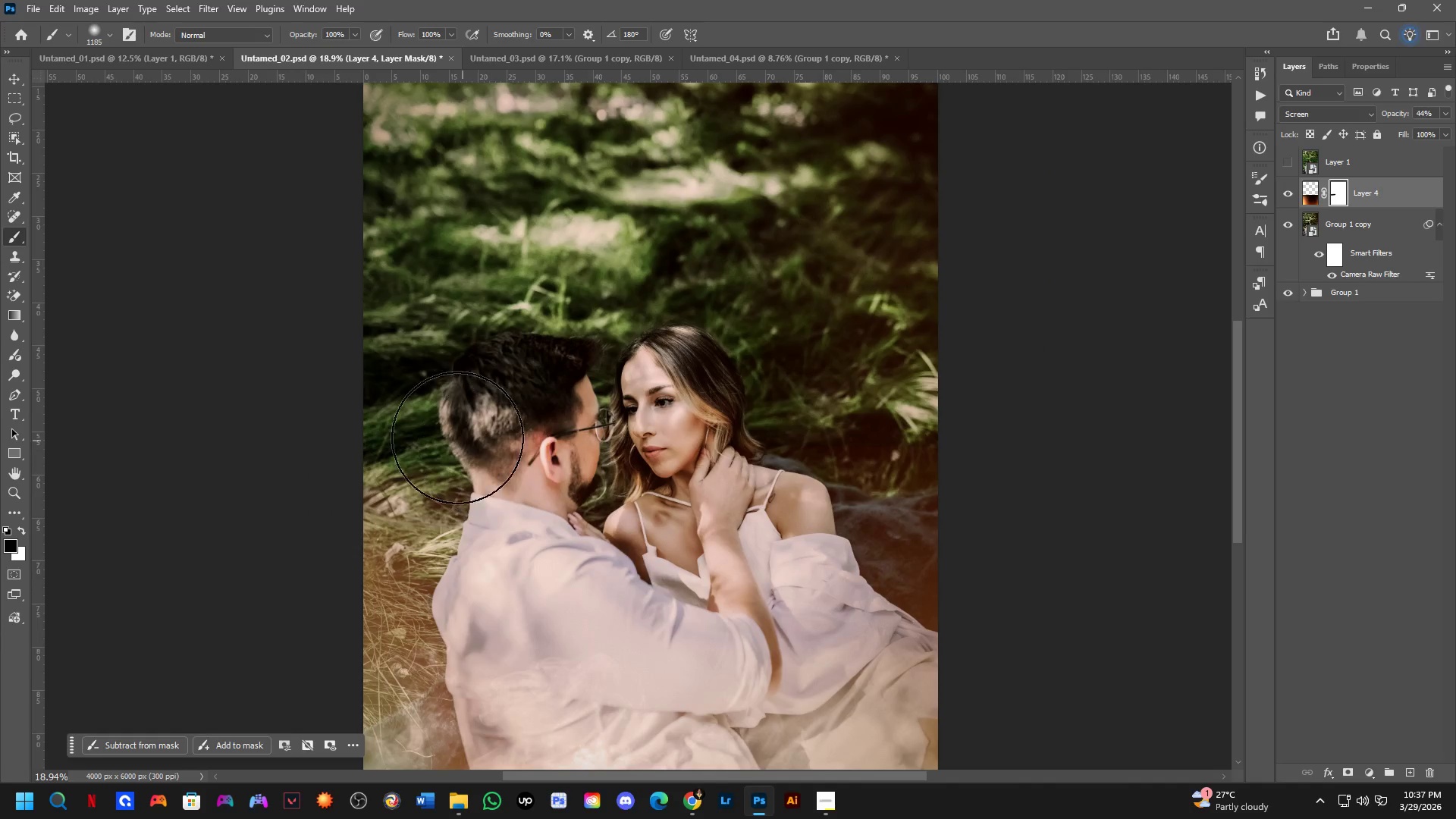 
key(Alt+AltLeft)
 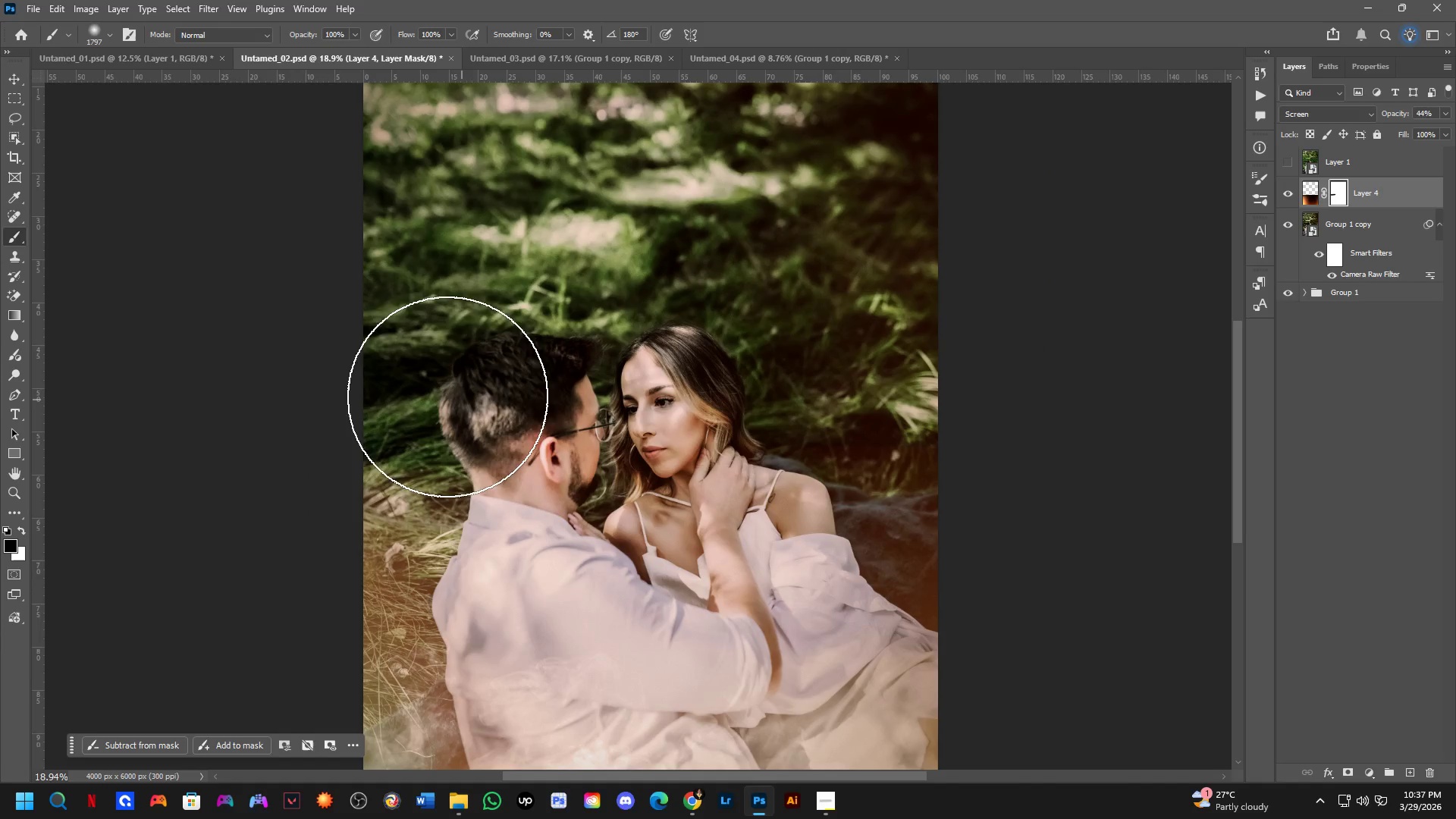 
left_click_drag(start_coordinate=[444, 396], to_coordinate=[1384, 335])
 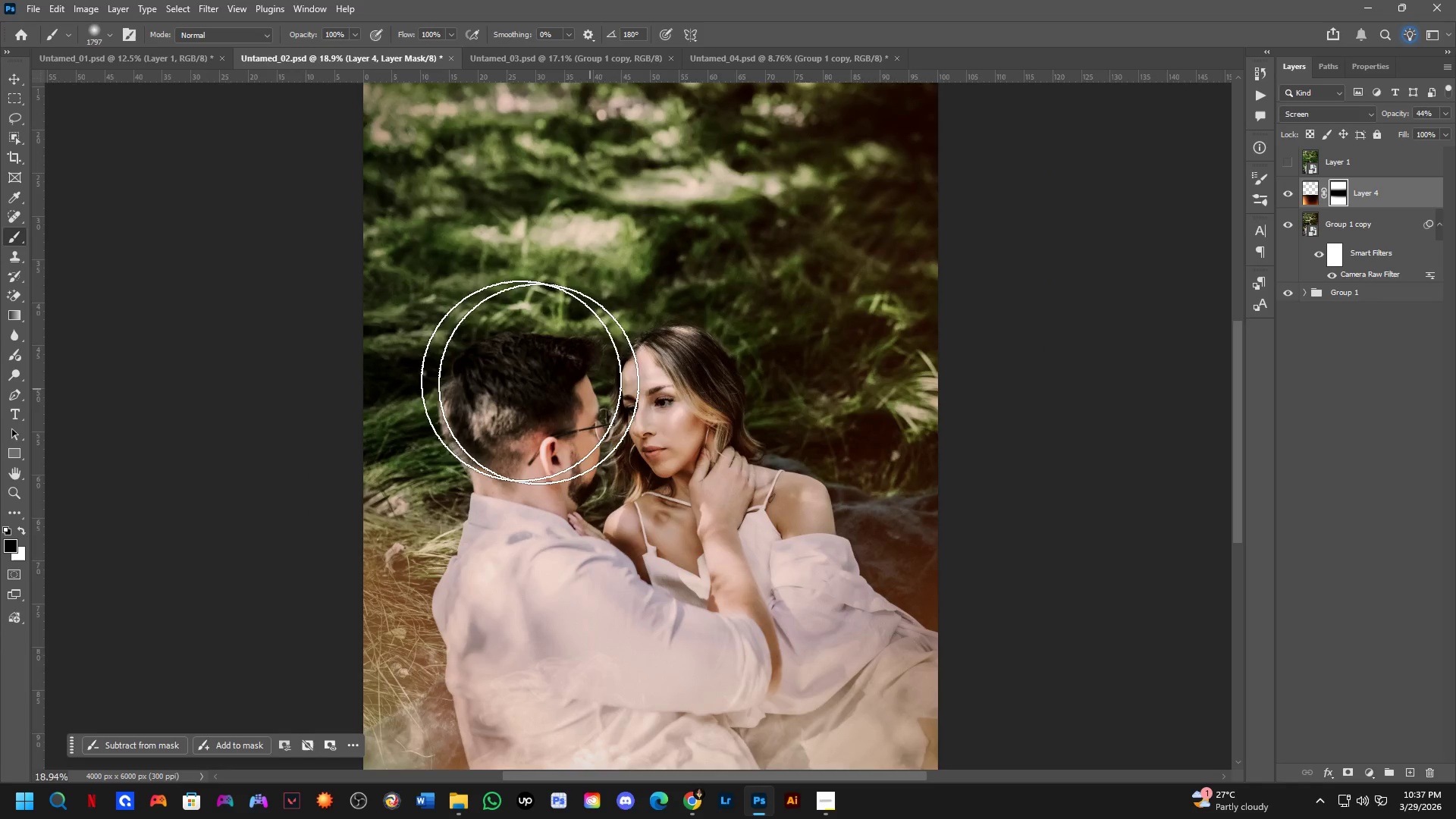 
scroll: coordinate [444, 361], scroll_direction: down, amount: 3.0
 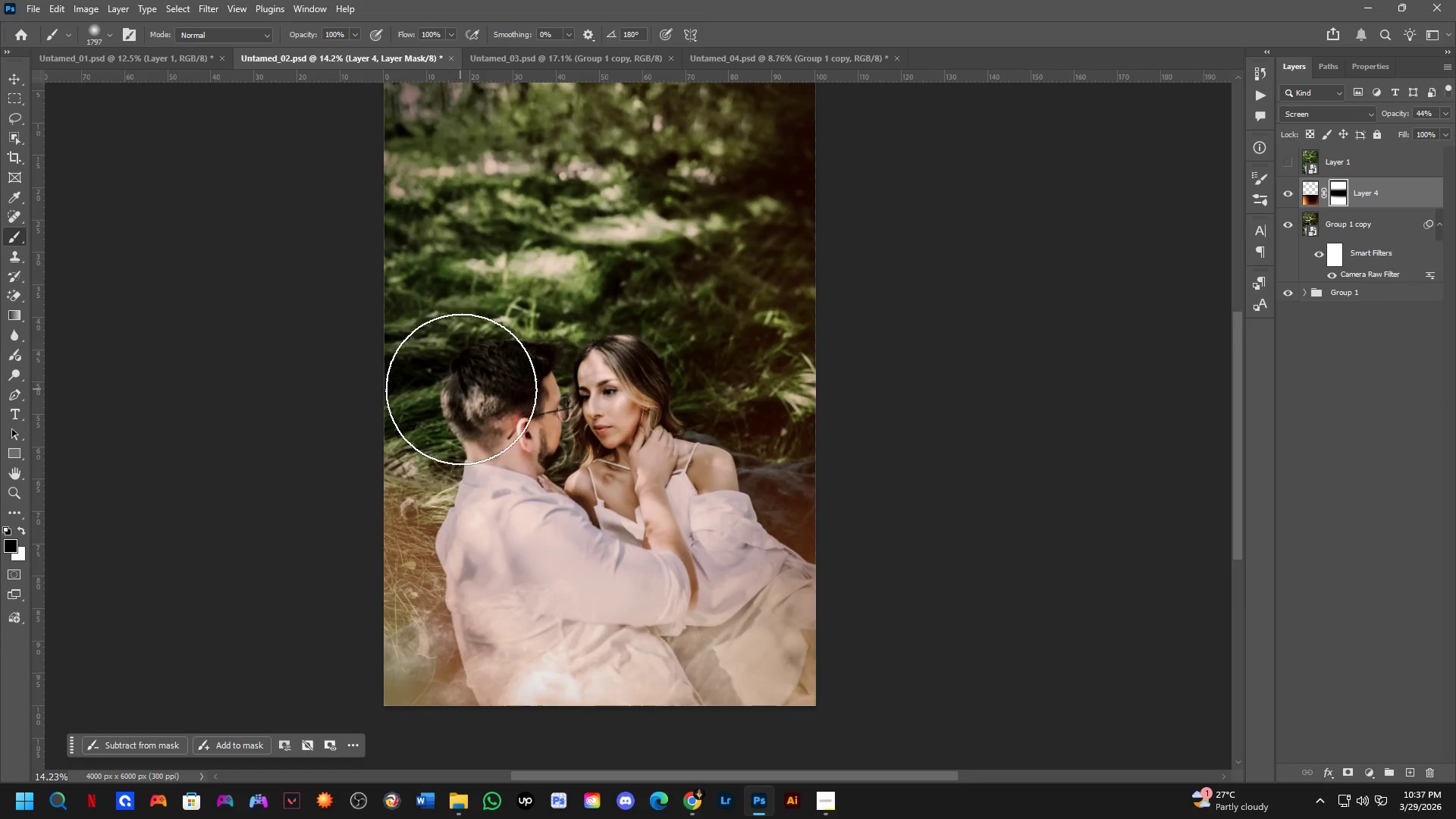 
key(Alt+AltLeft)
 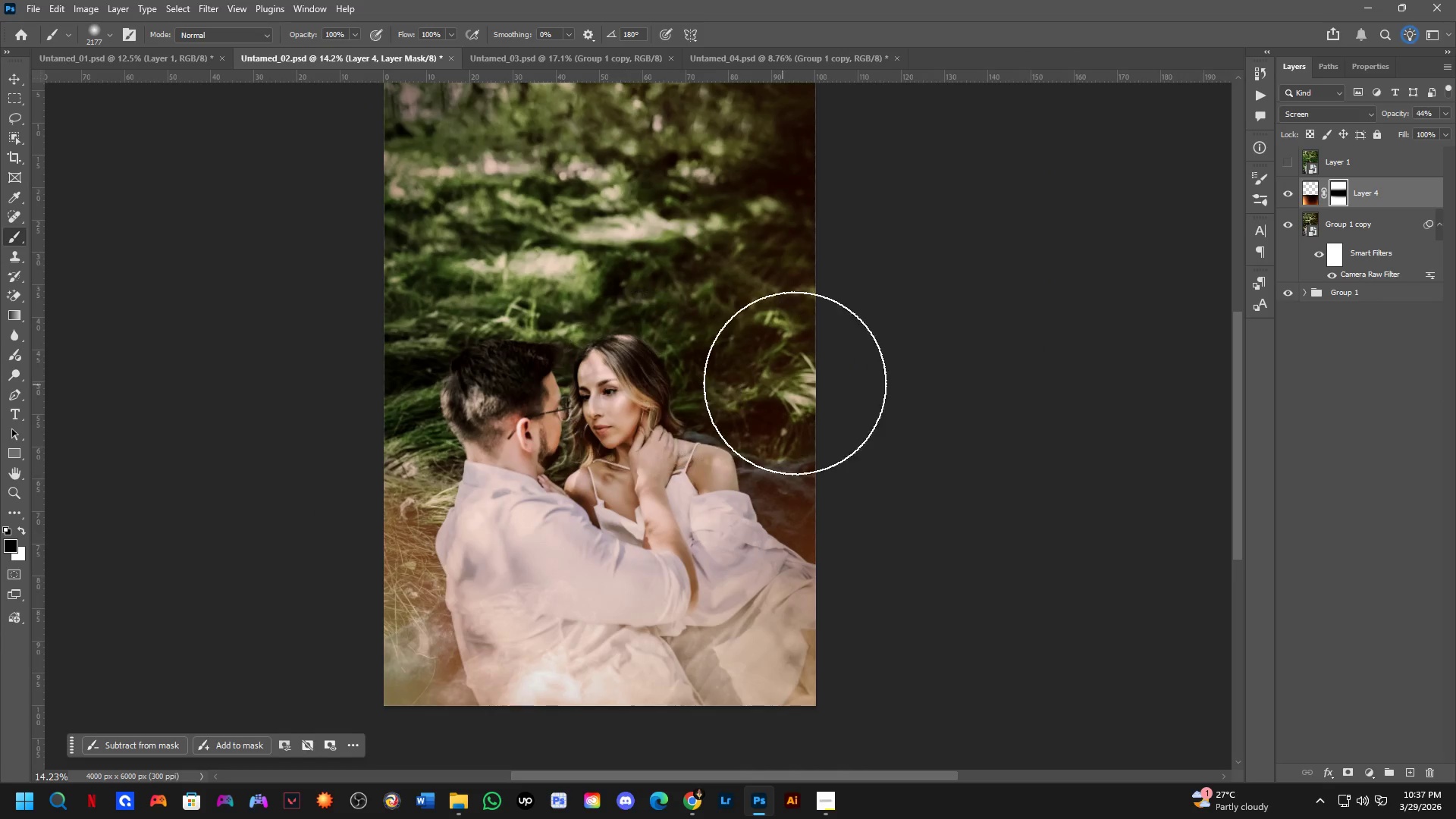 
left_click_drag(start_coordinate=[868, 419], to_coordinate=[768, 421])
 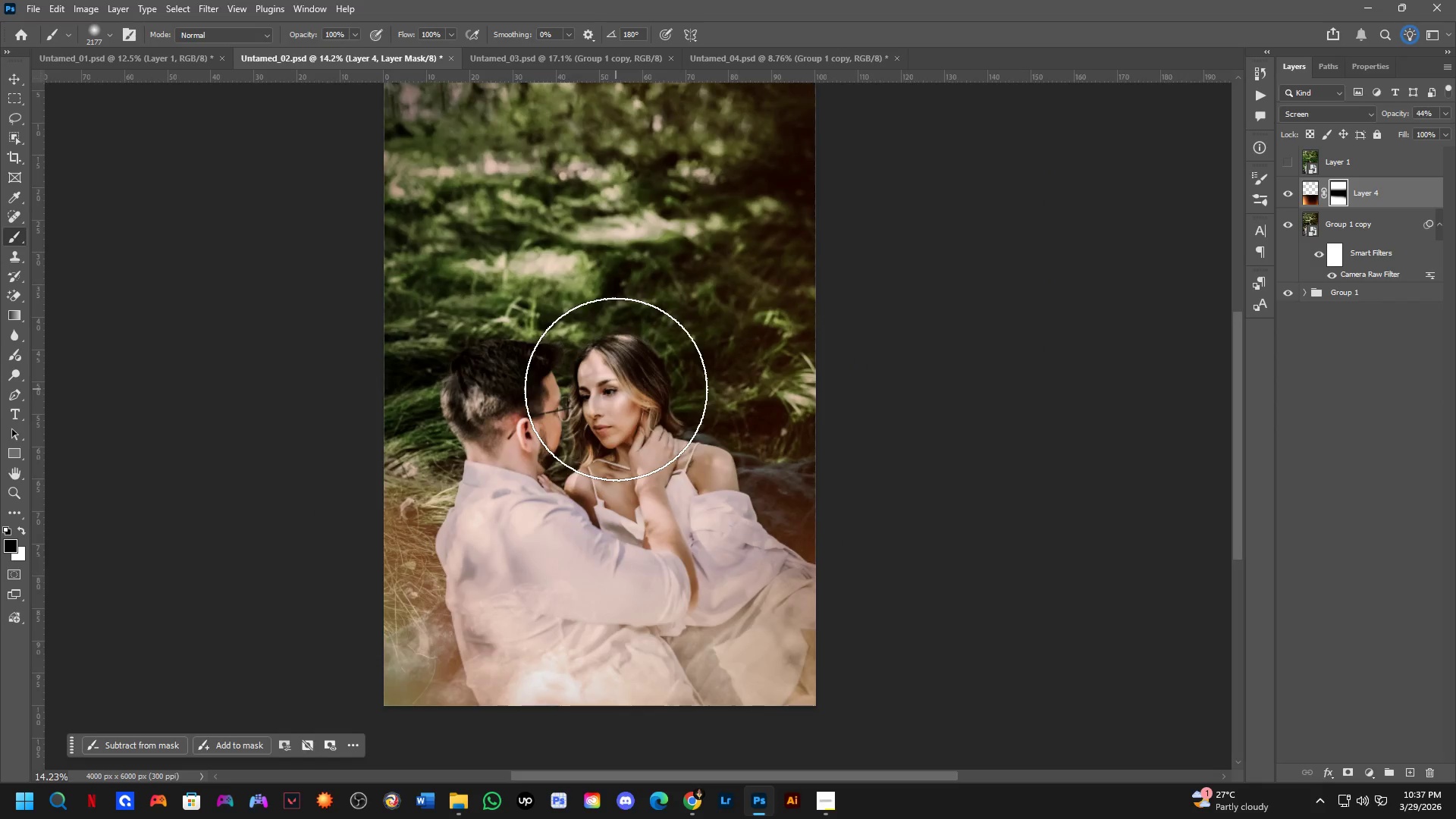 
scroll: coordinate [629, 398], scroll_direction: down, amount: 6.0
 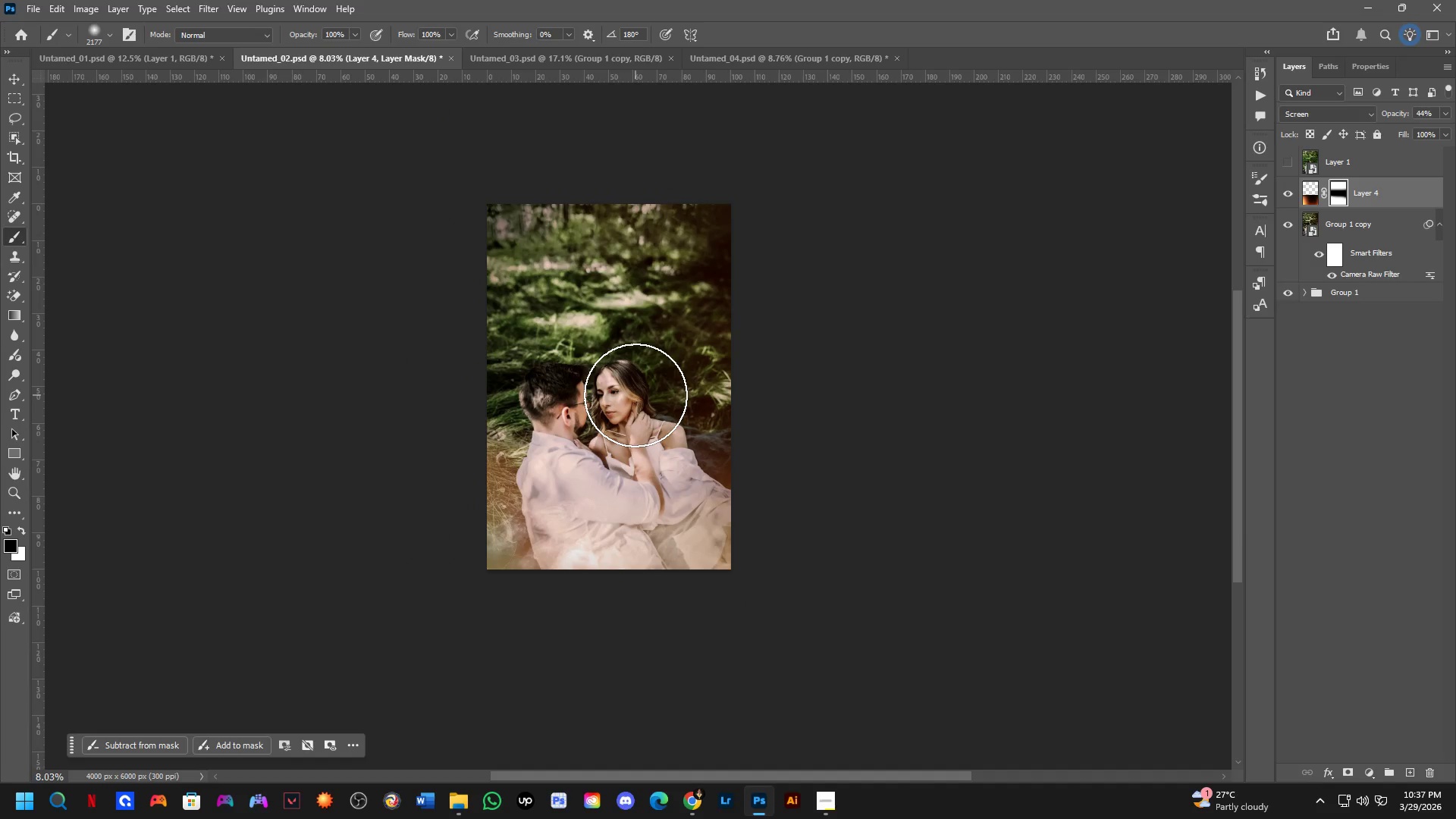 
wait(11.15)
 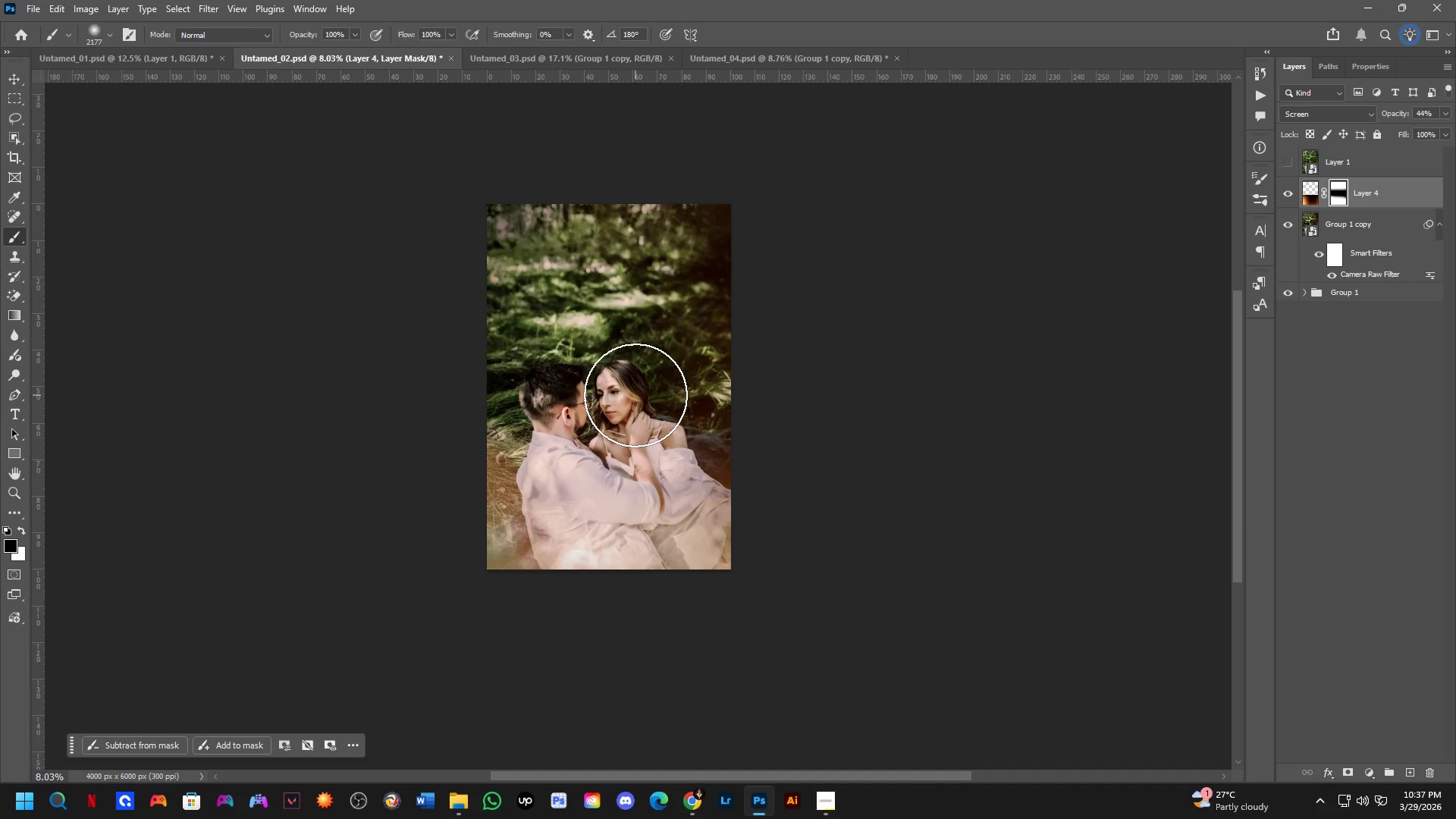 
hold_key(key=Space, duration=0.53)
 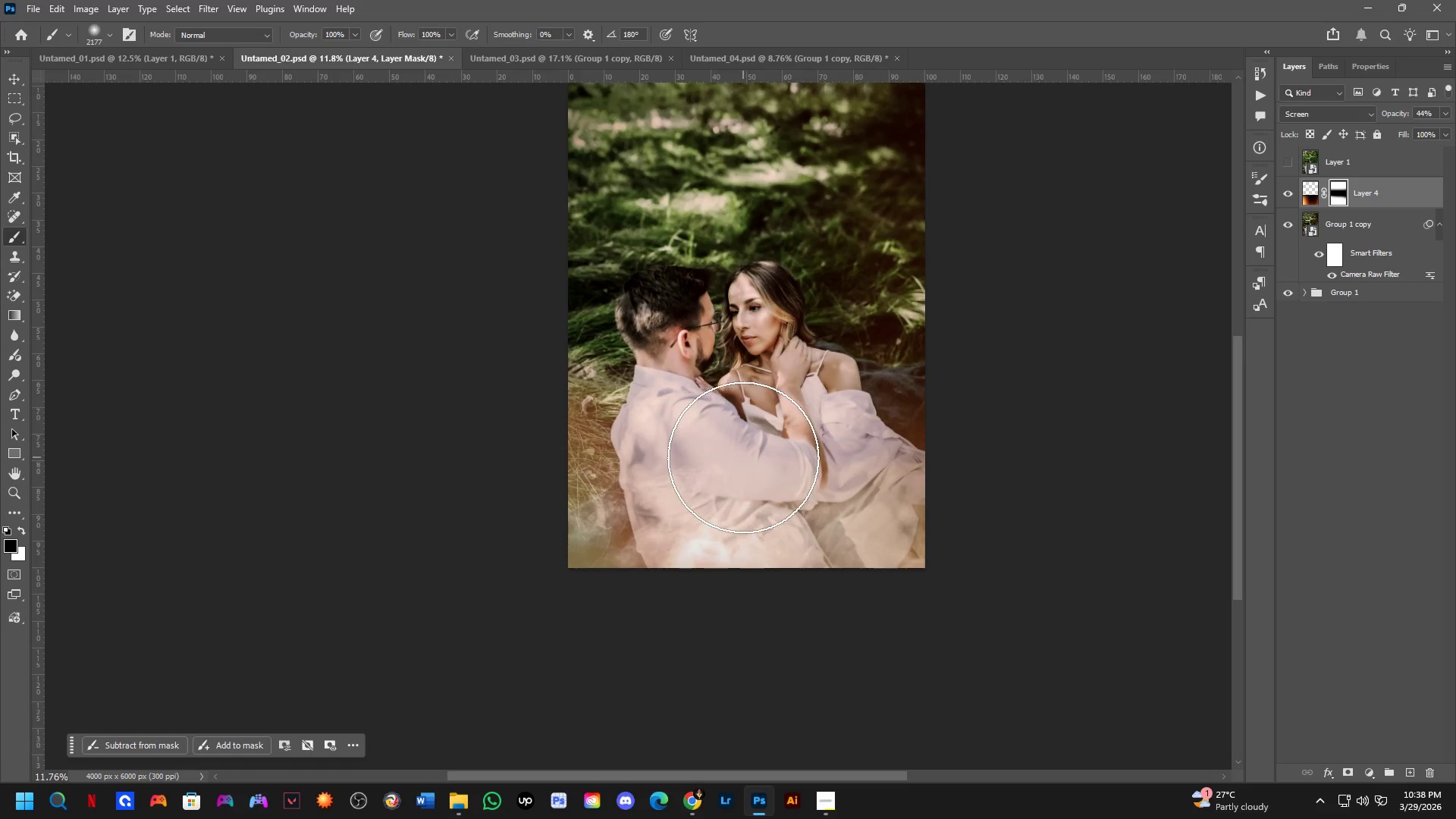 
left_click_drag(start_coordinate=[690, 488], to_coordinate=[836, 458])
 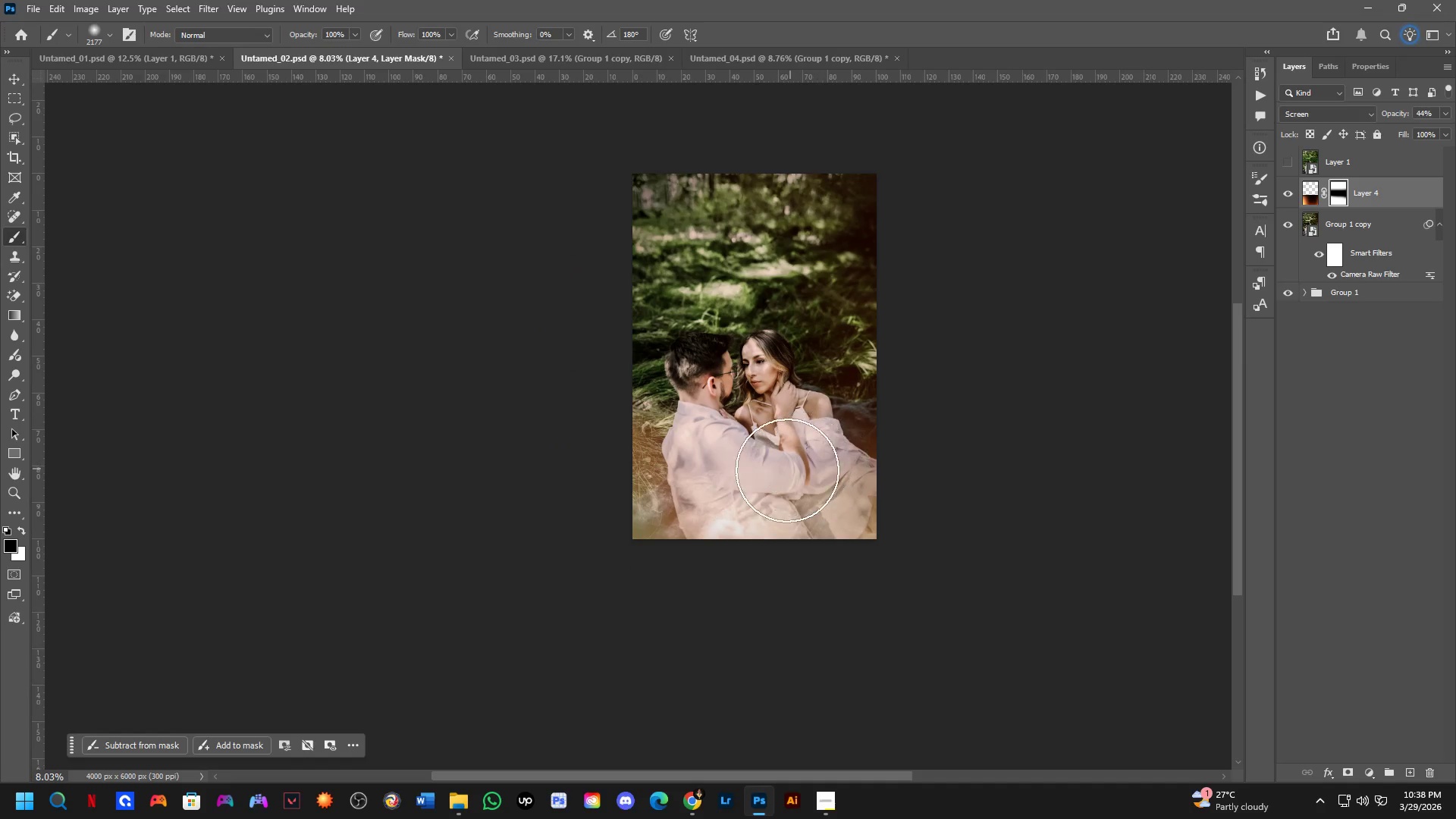 
scroll: coordinate [634, 457], scroll_direction: up, amount: 6.0
 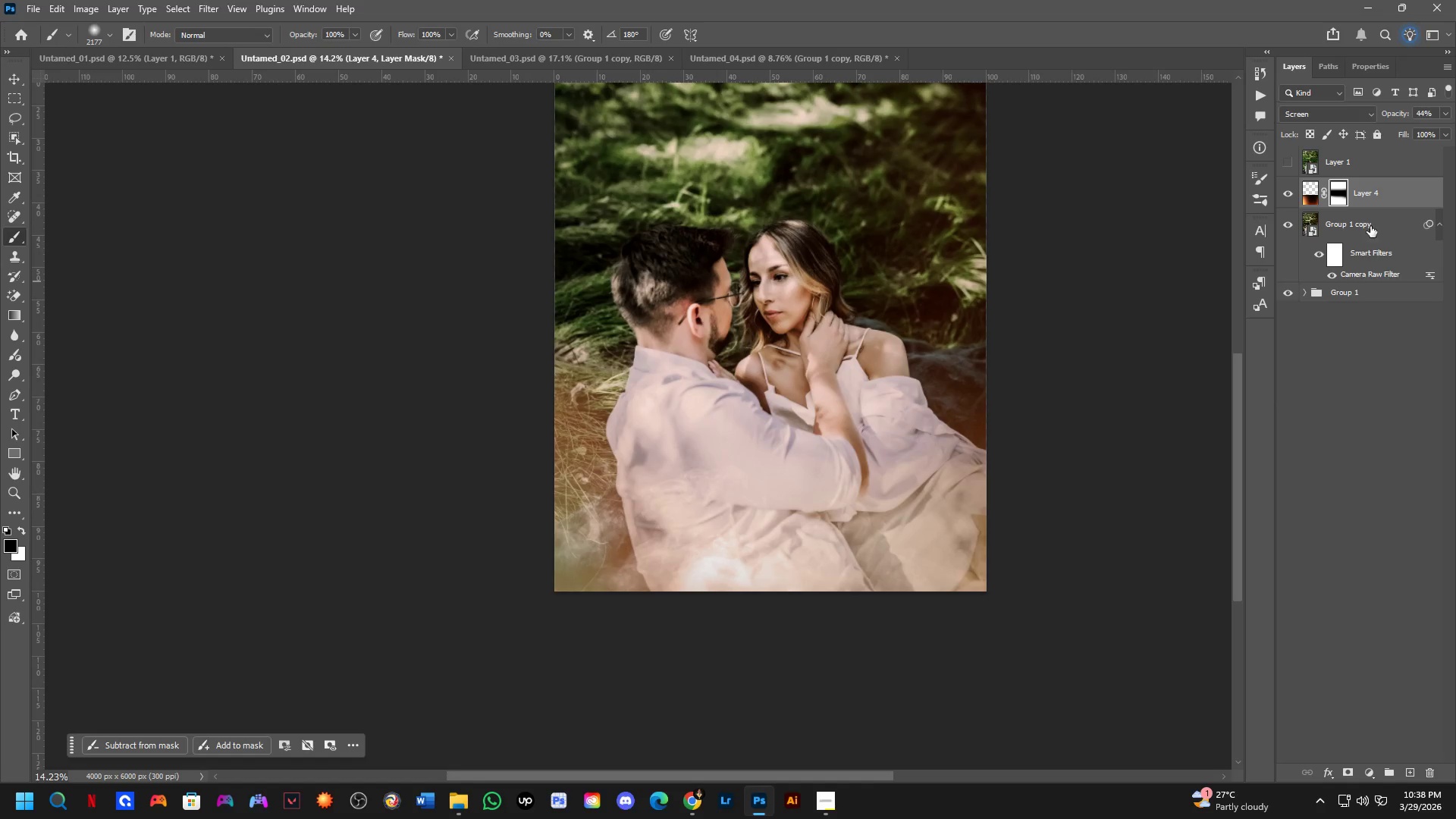 
left_click([1286, 202])
 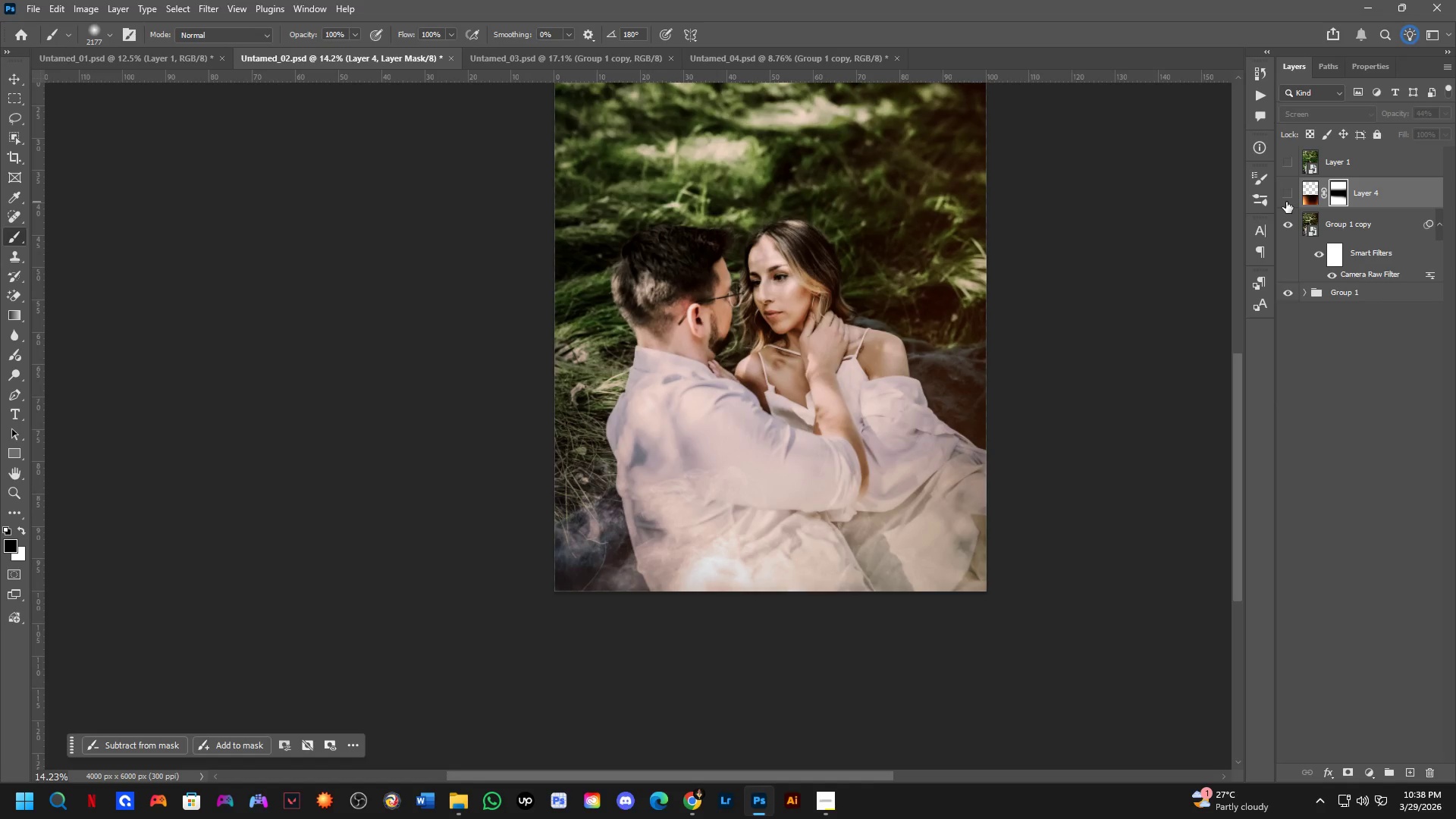 
left_click([1286, 202])
 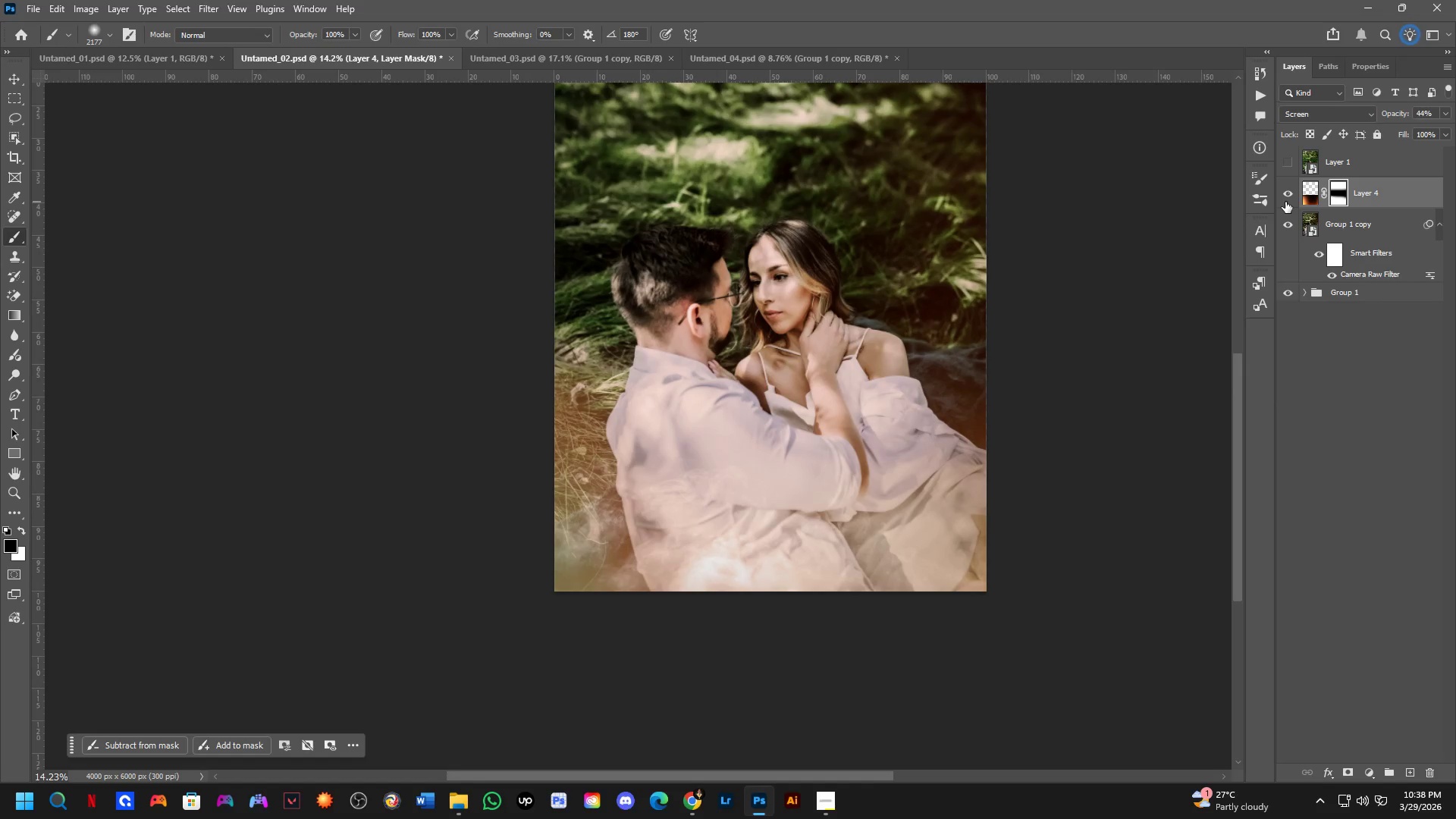 
hold_key(key=ShiftLeft, duration=0.39)
scroll: coordinate [722, 476], scroll_direction: up, amount: 6.0
 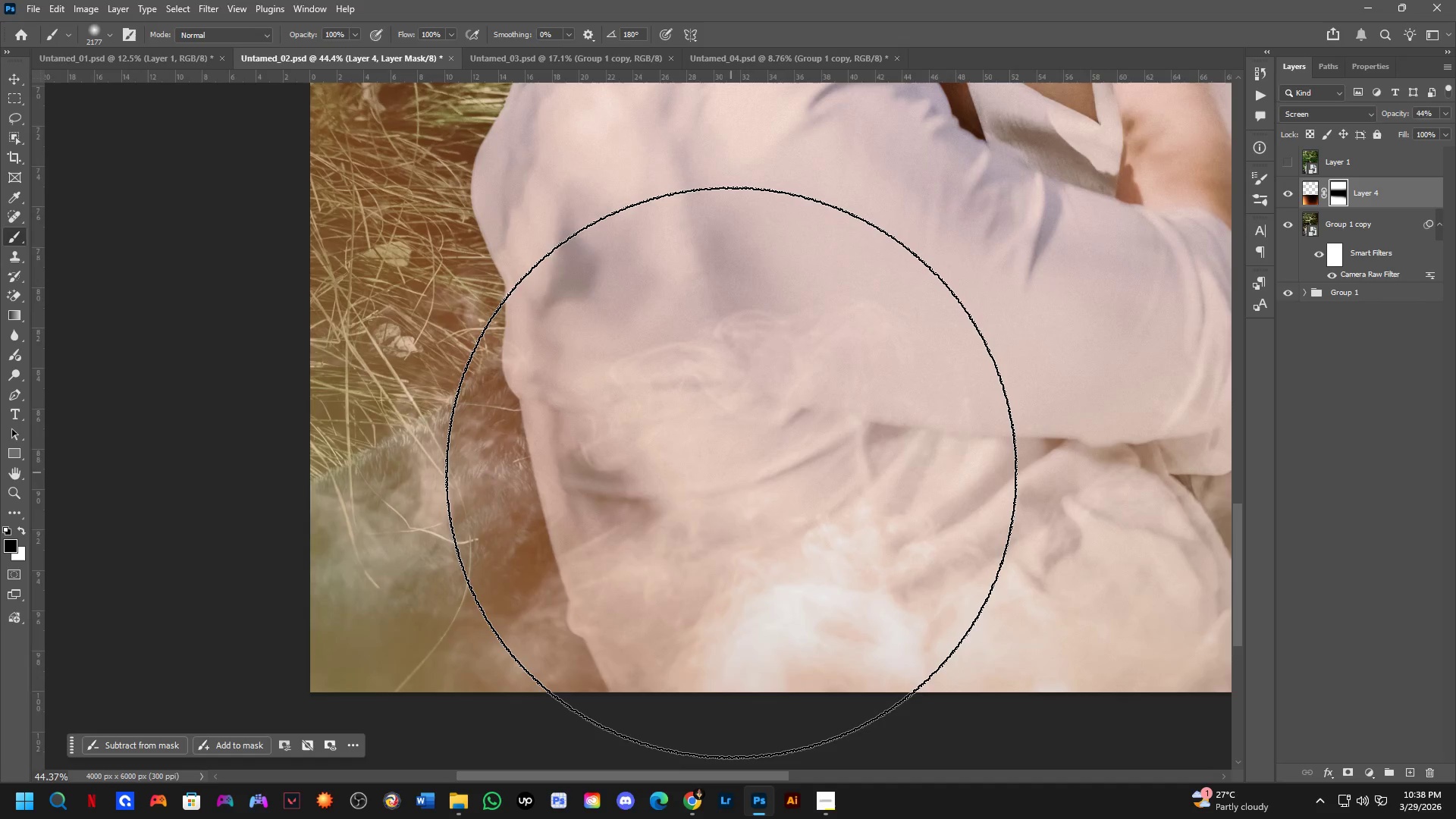 
key(Shift+ShiftLeft)
 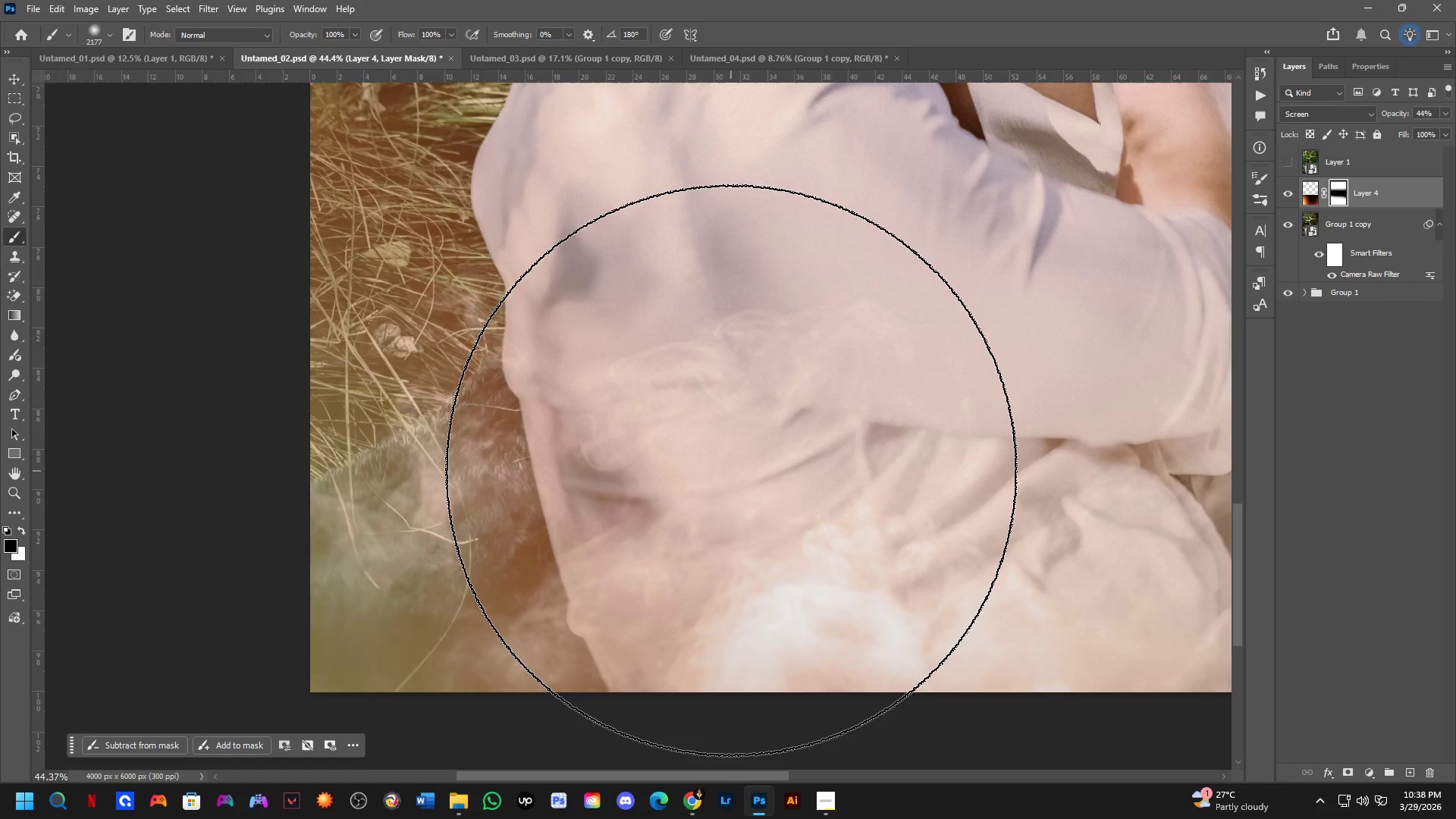 
scroll: coordinate [735, 382], scroll_direction: down, amount: 5.0
 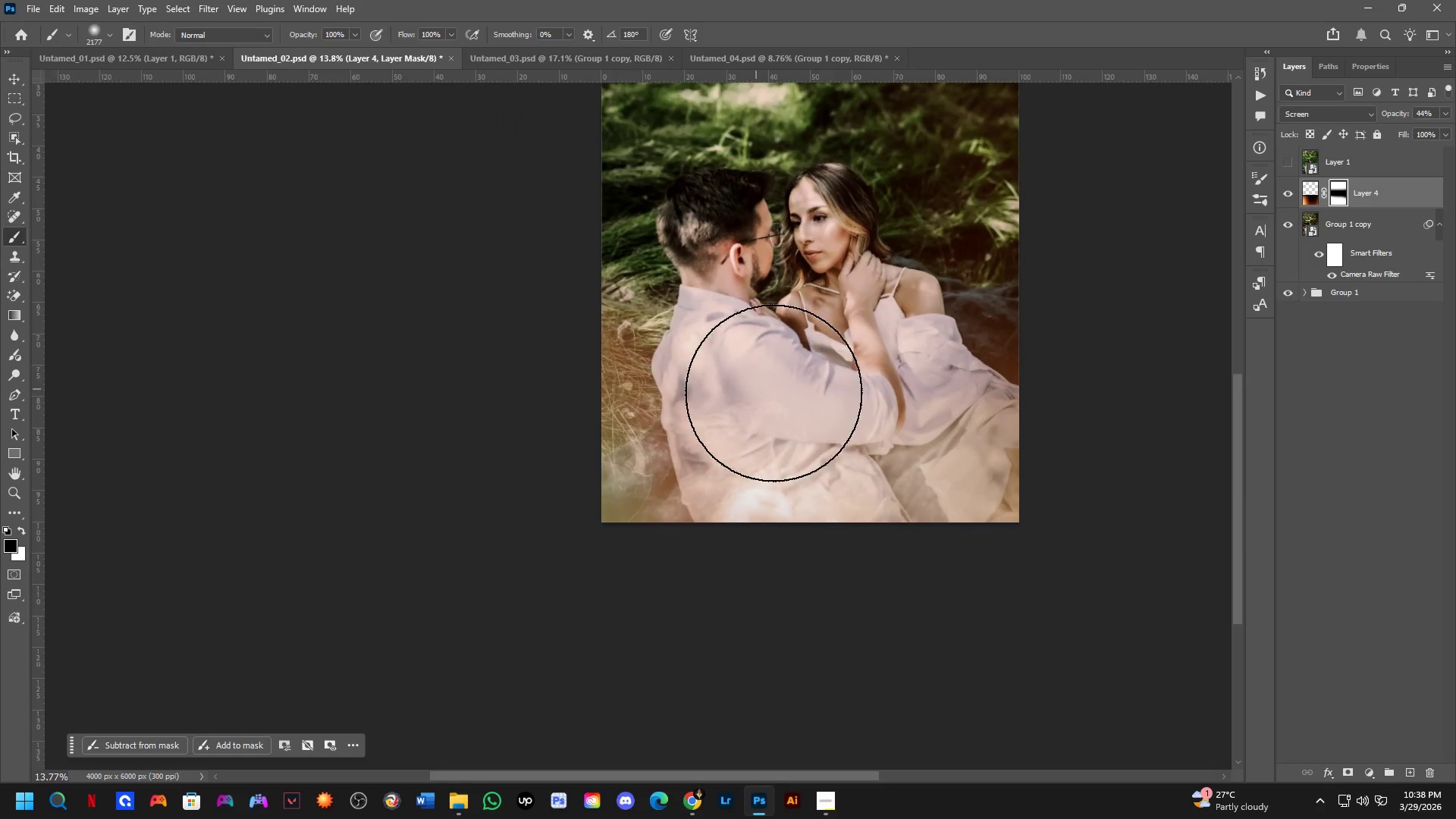 
hold_key(key=Space, duration=0.41)
 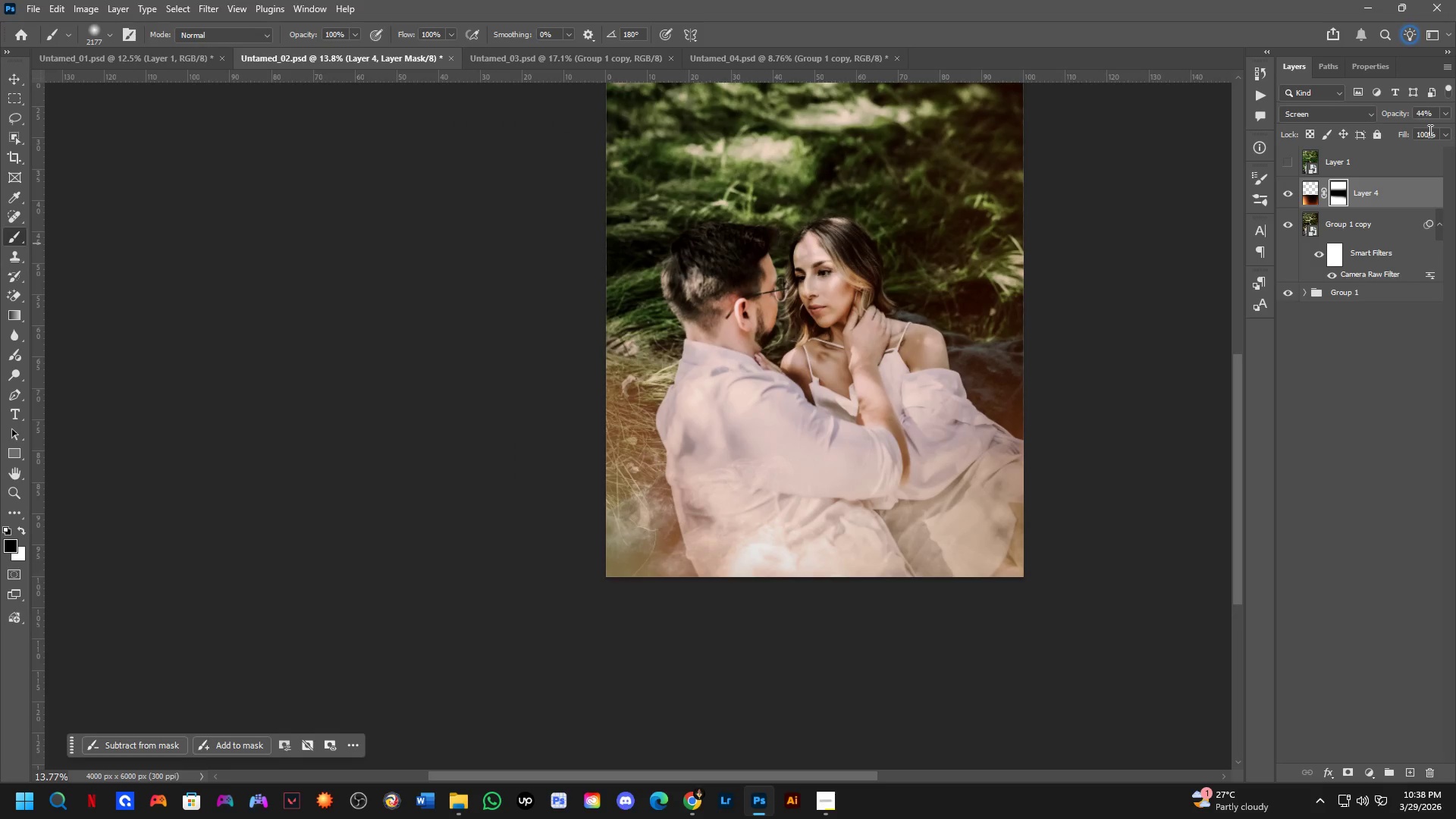 
left_click_drag(start_coordinate=[843, 394], to_coordinate=[848, 449])
 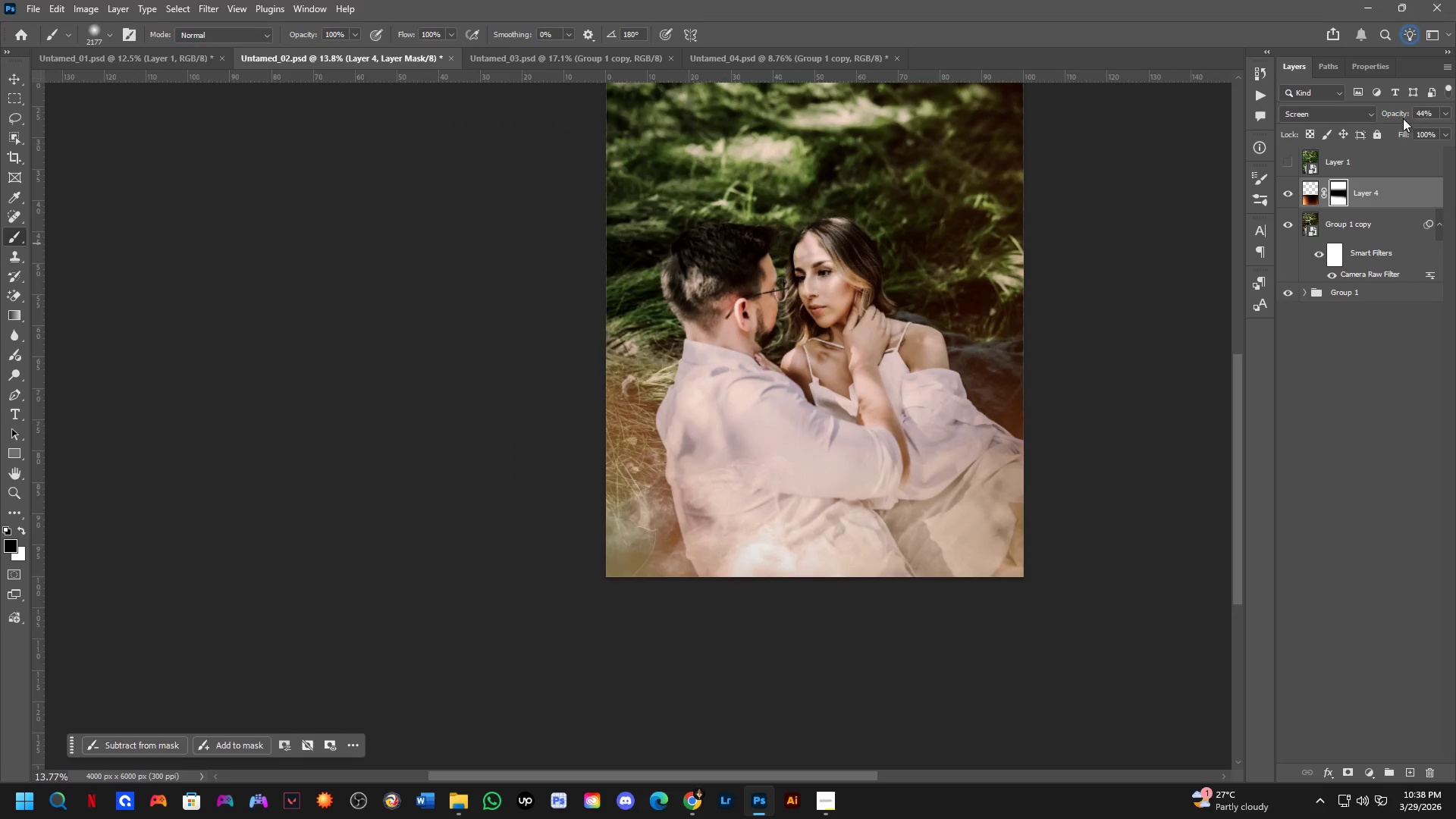 
left_click_drag(start_coordinate=[1401, 117], to_coordinate=[1383, 121])
 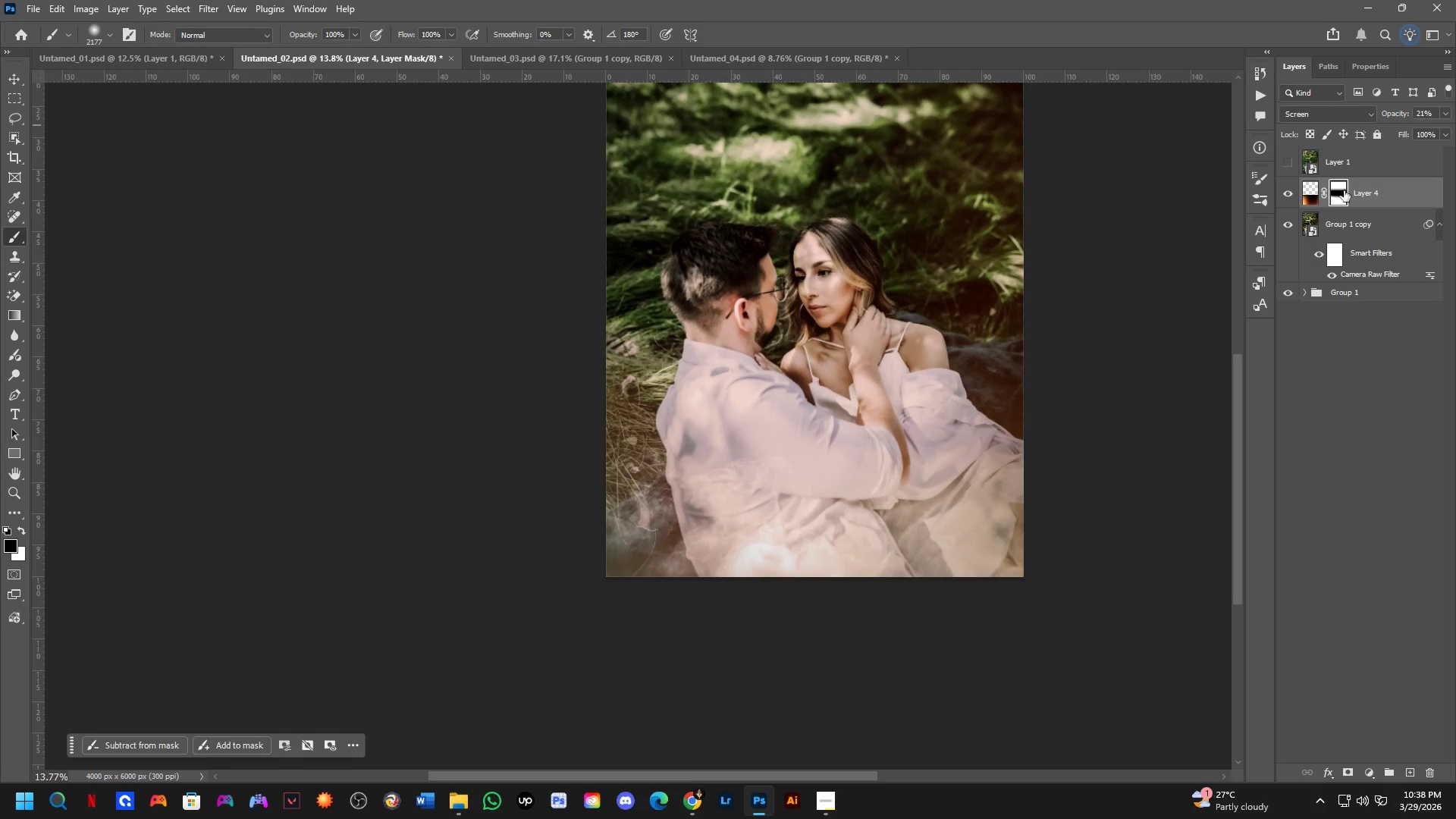 
key(Control+ControlLeft)
 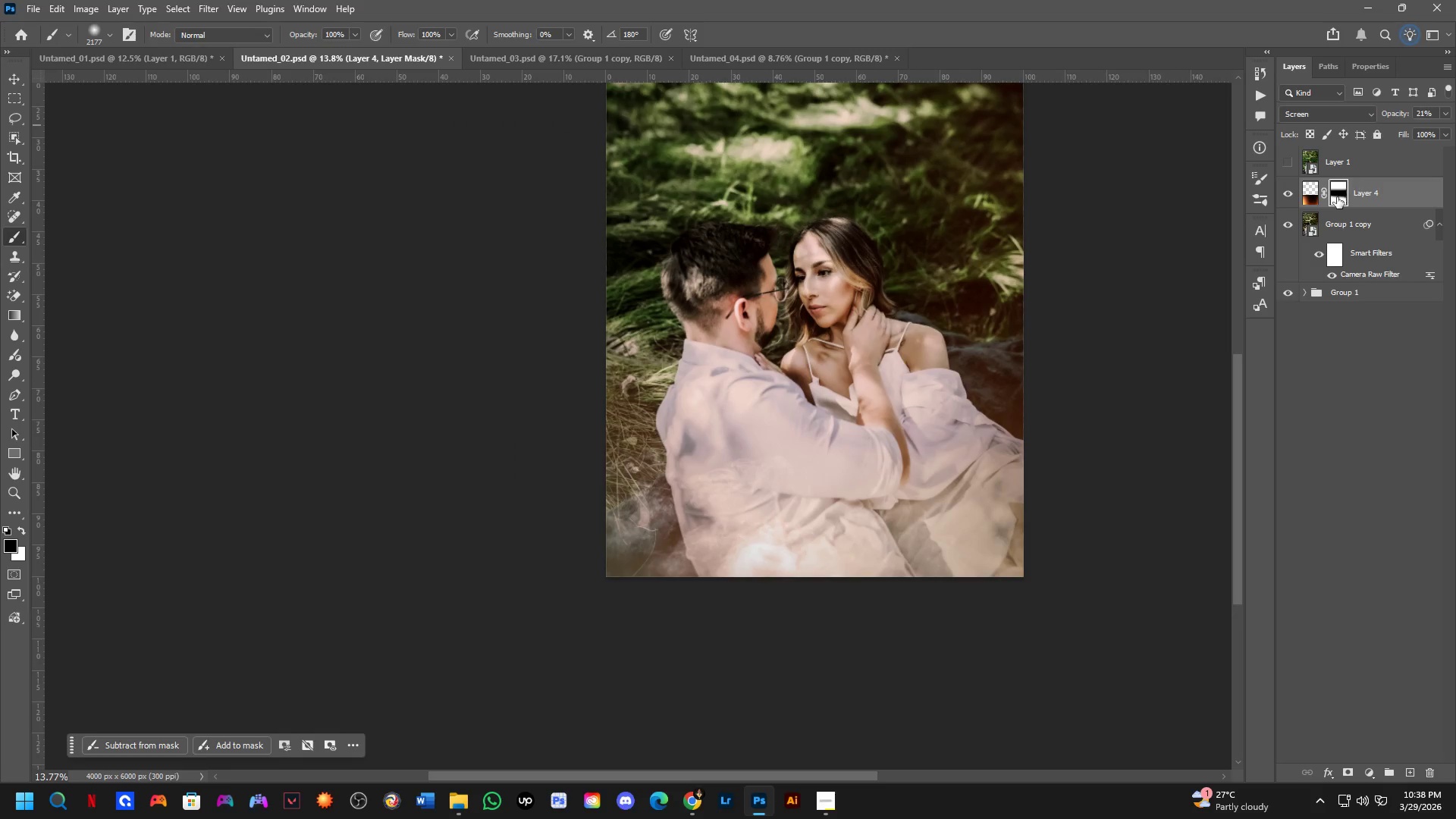 
key(Control+Tab)
 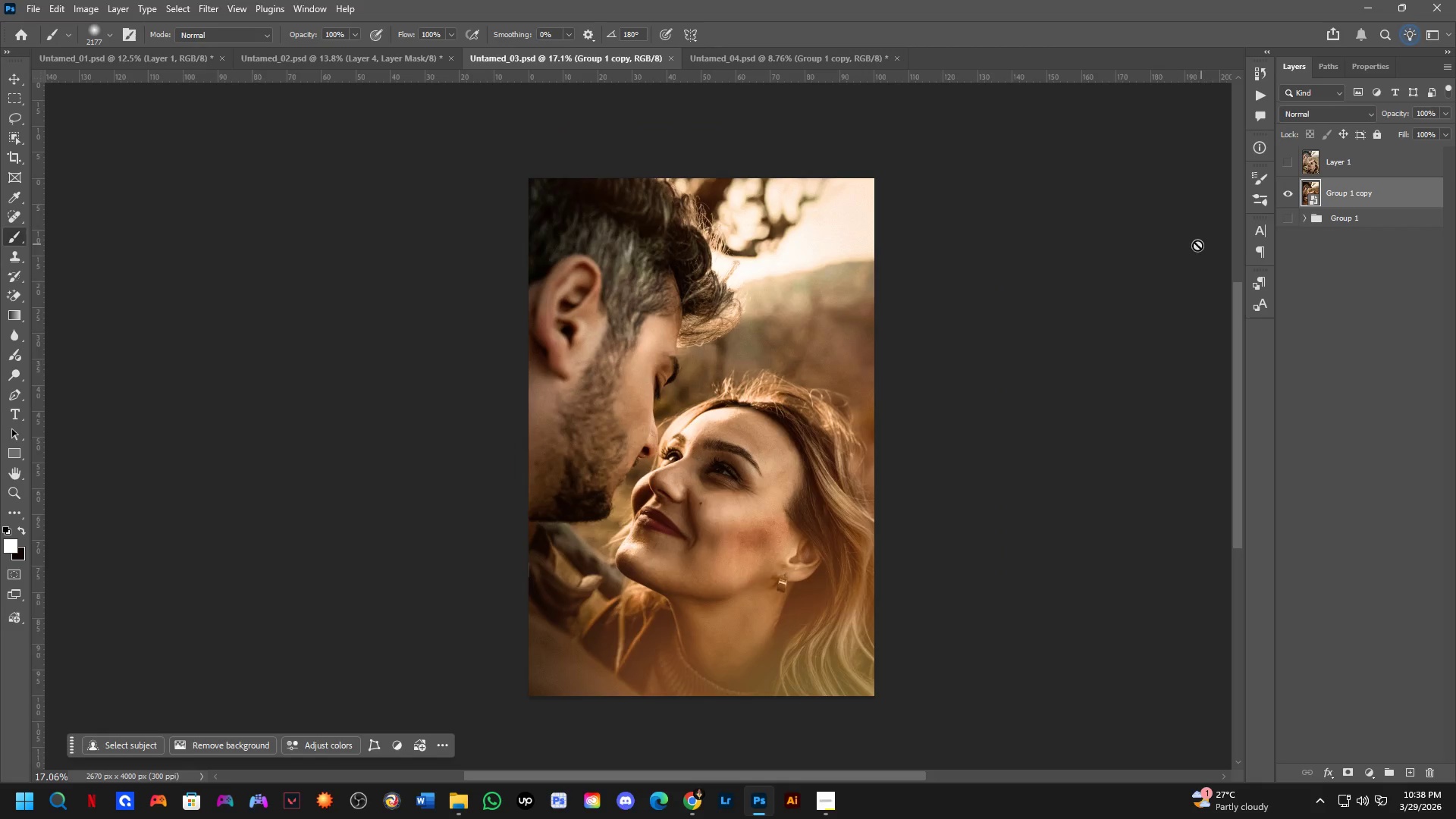 
key(Control+ControlLeft)
 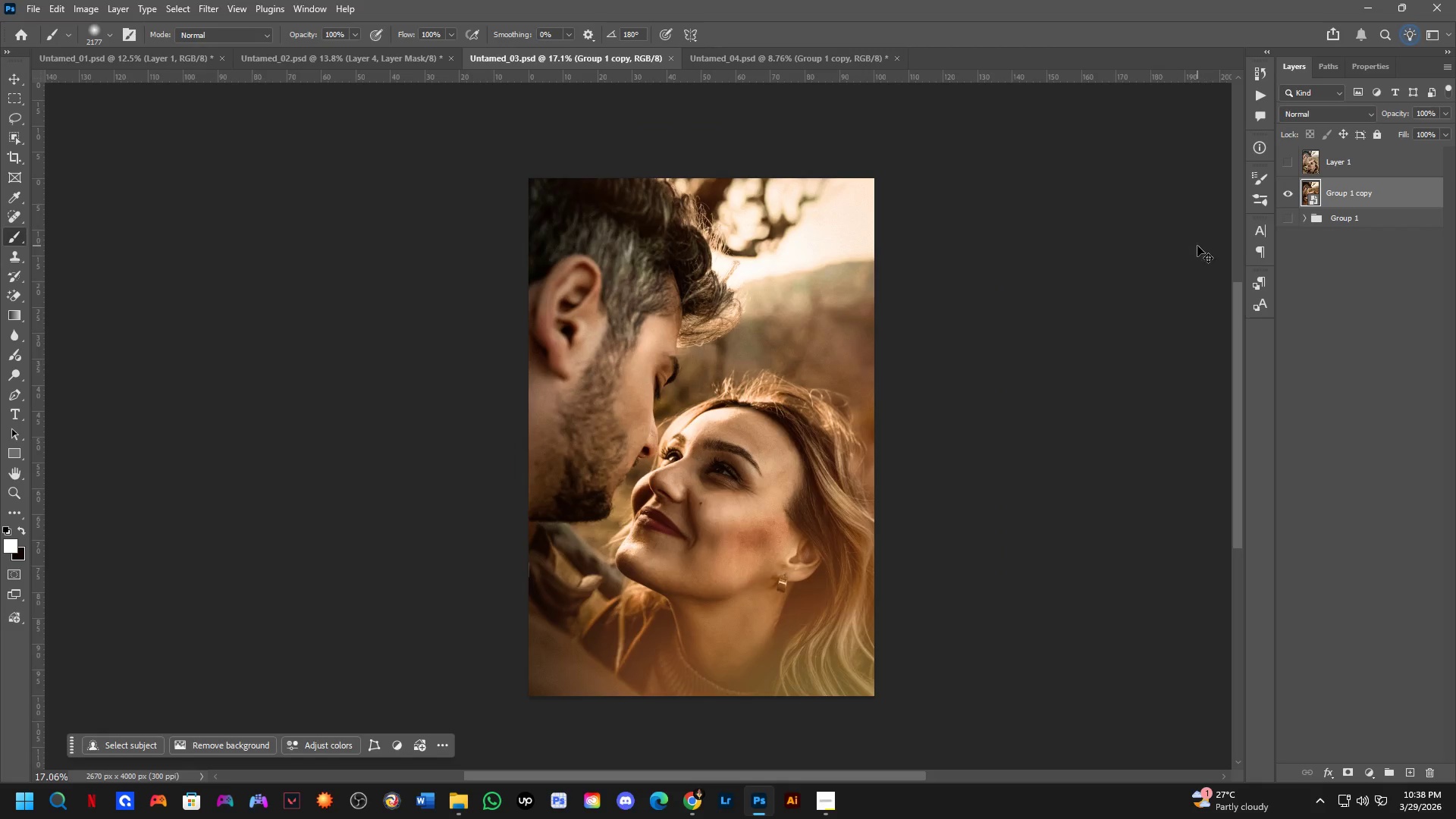 
key(Control+Tab)
 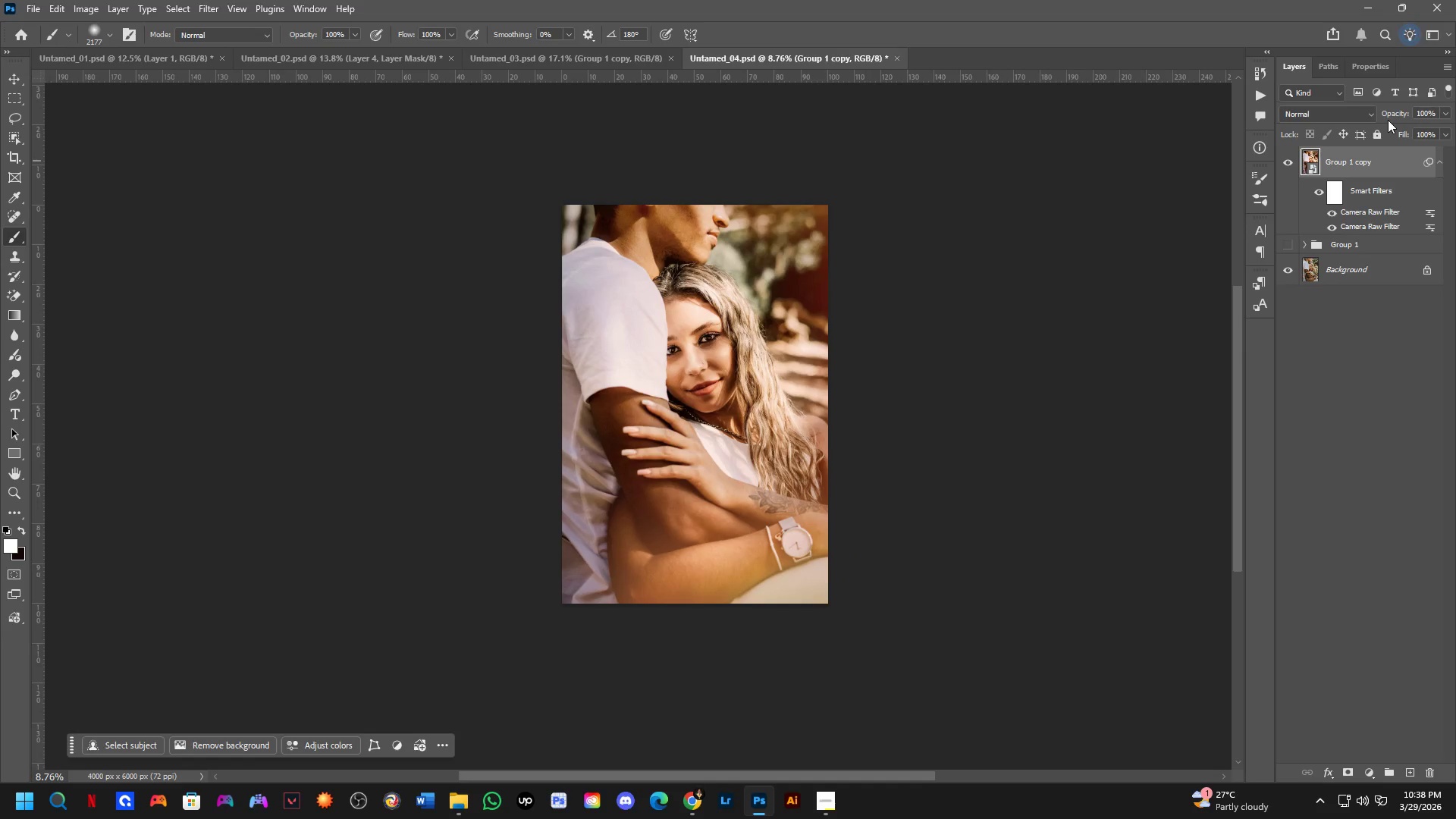 
key(Control+ControlLeft)
 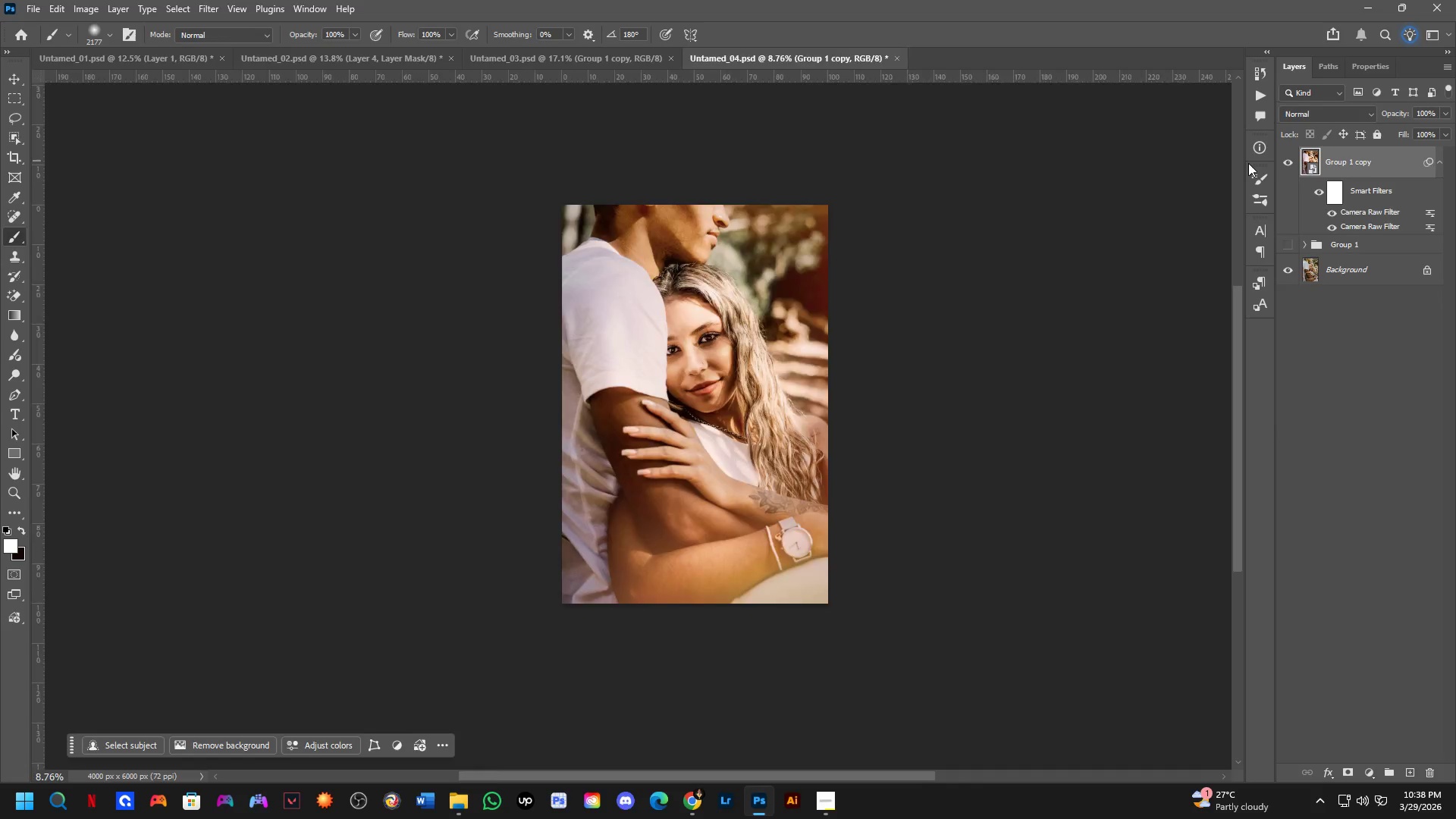 
key(Control+Tab)
 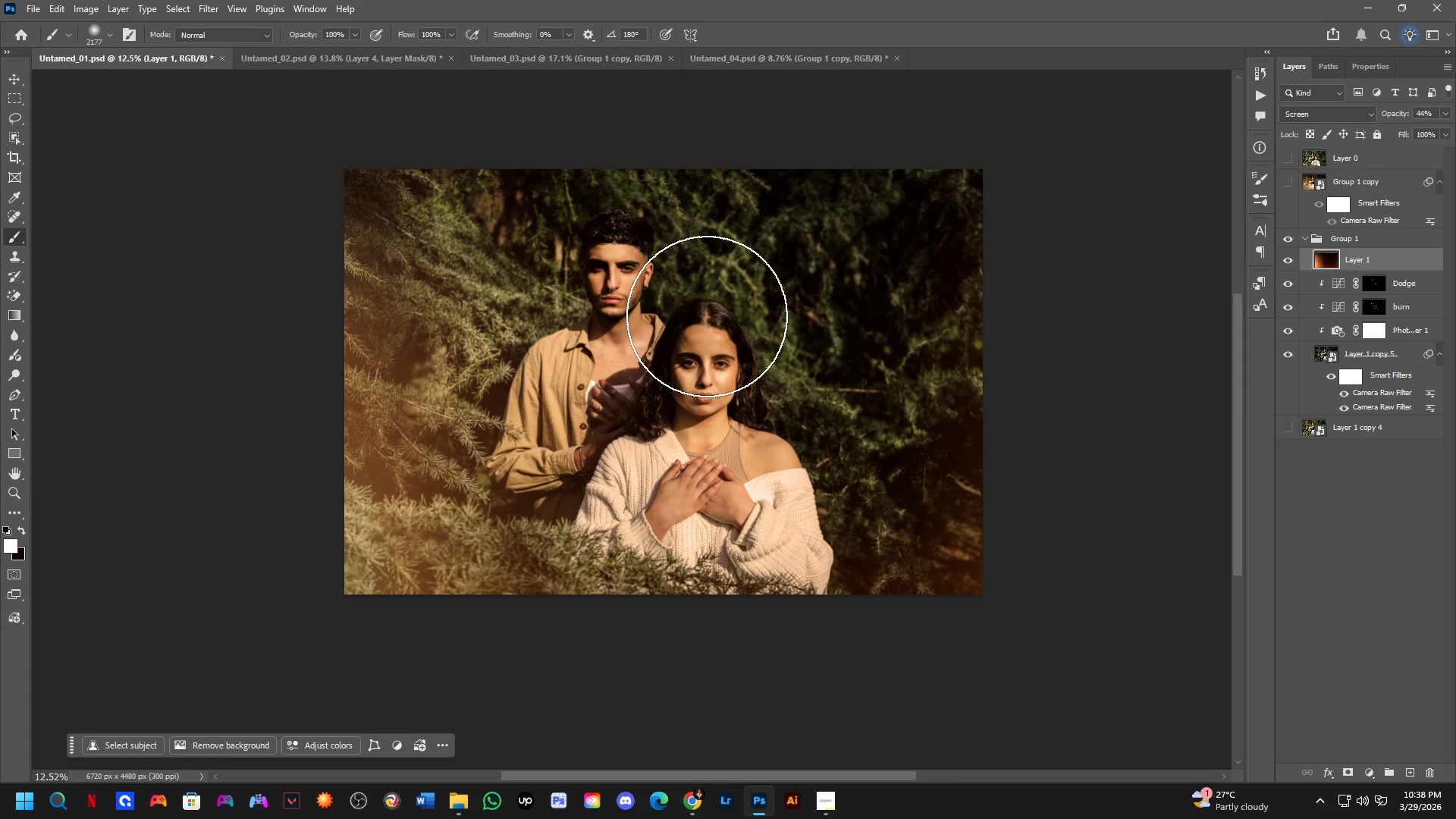 
wait(6.55)
 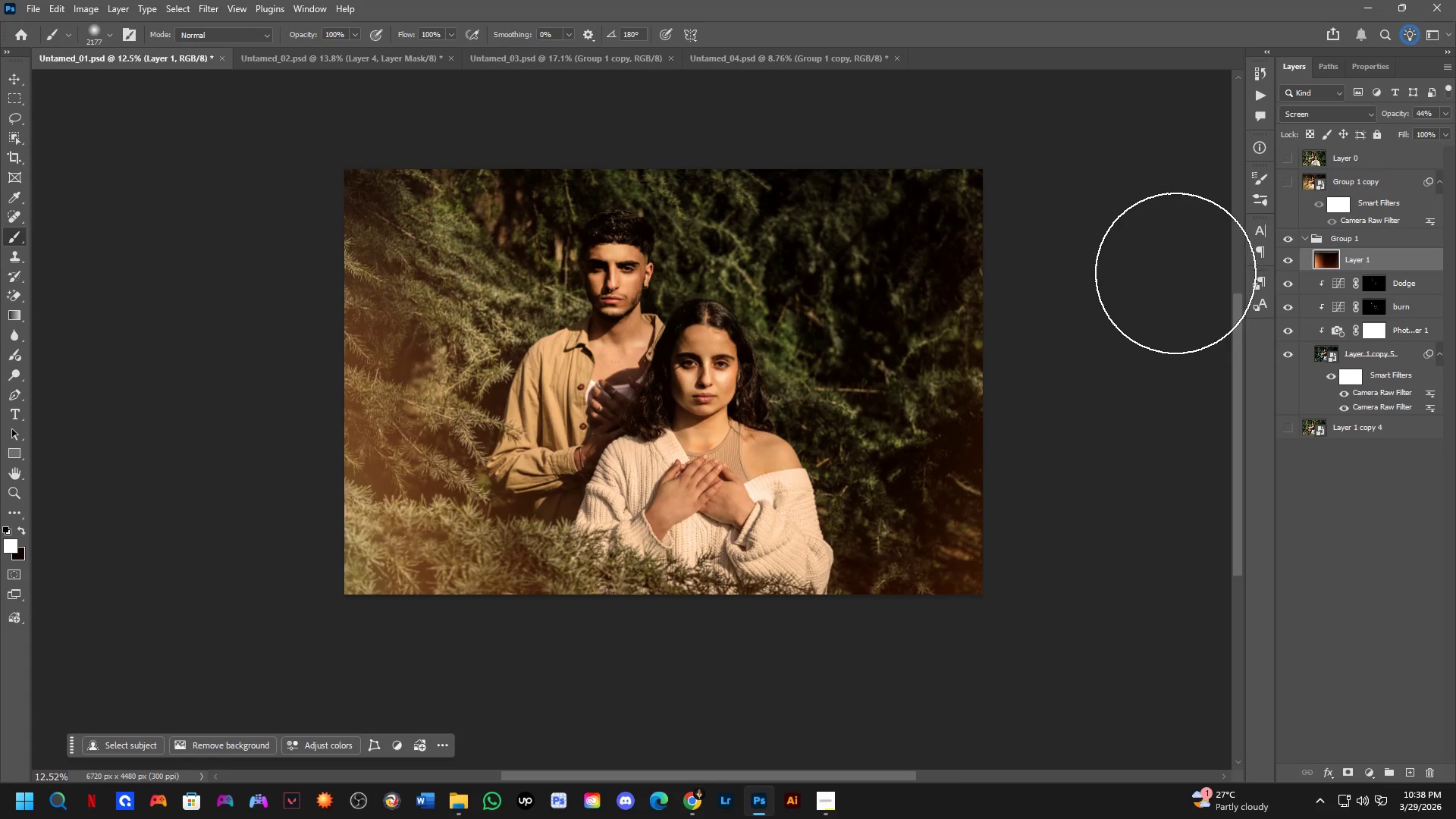 
double_click([1288, 259])
 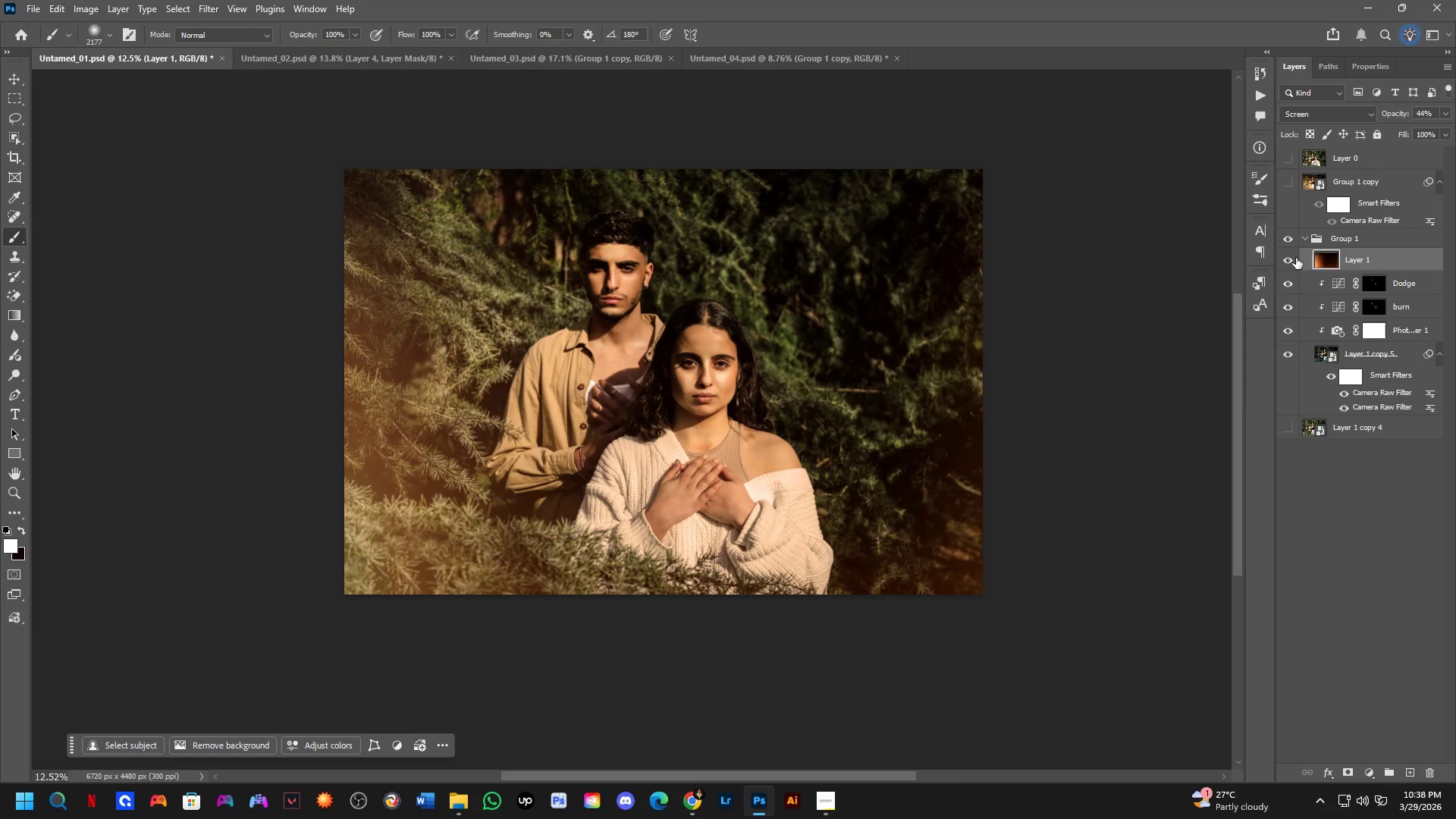 
key(Control+ControlLeft)
 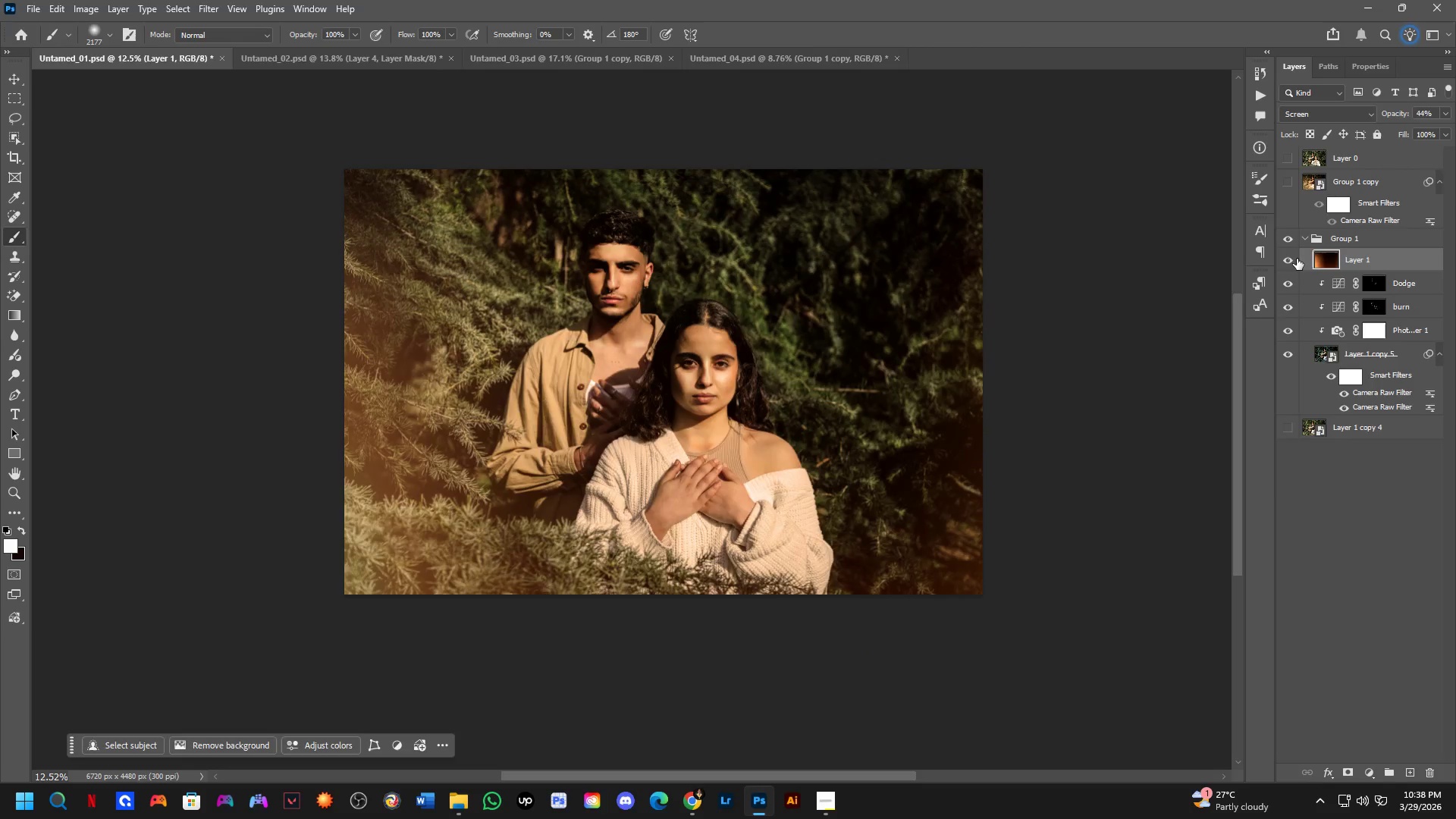 
key(Control+Tab)
 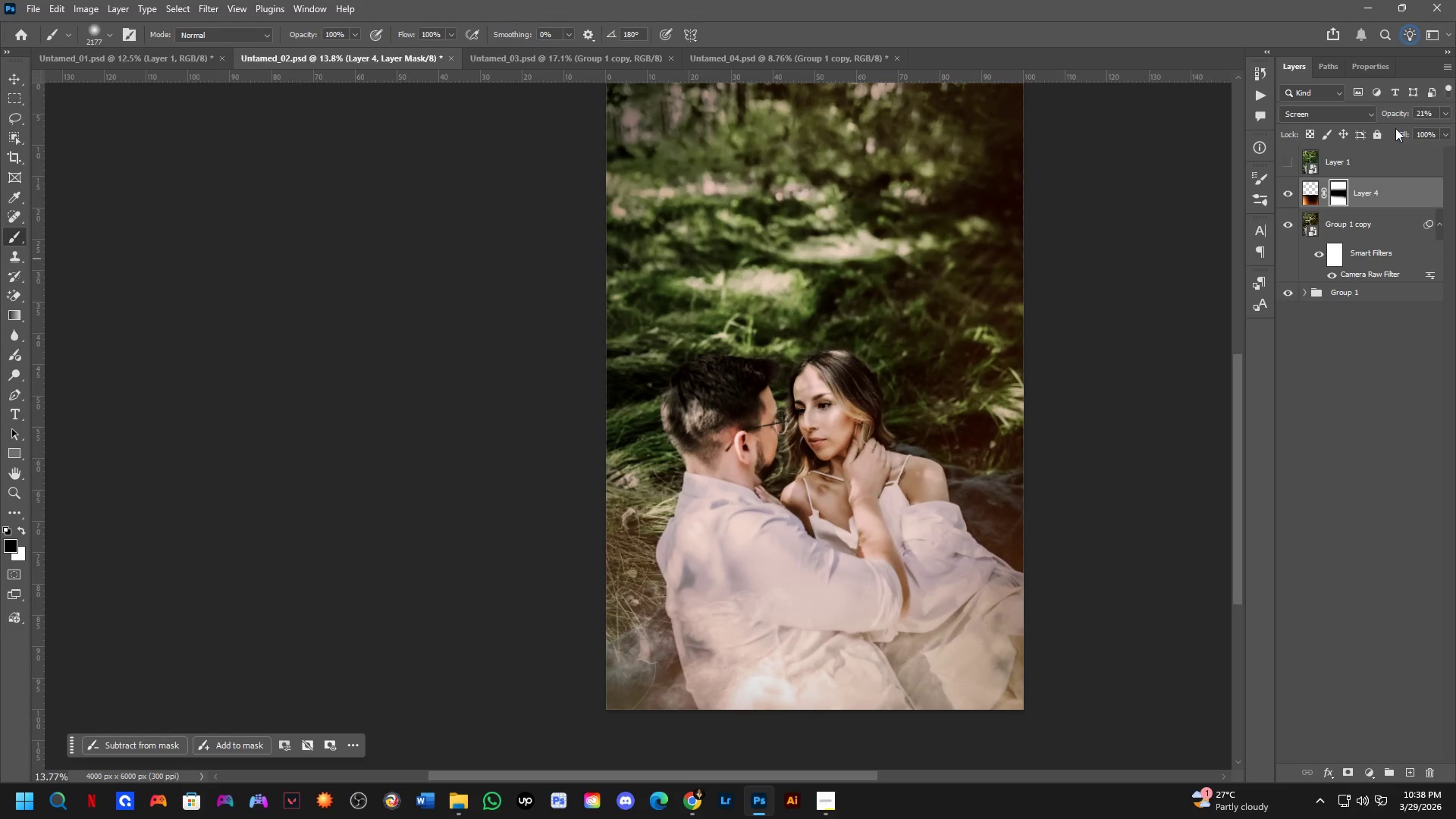 
left_click_drag(start_coordinate=[1398, 114], to_coordinate=[1417, 113])
 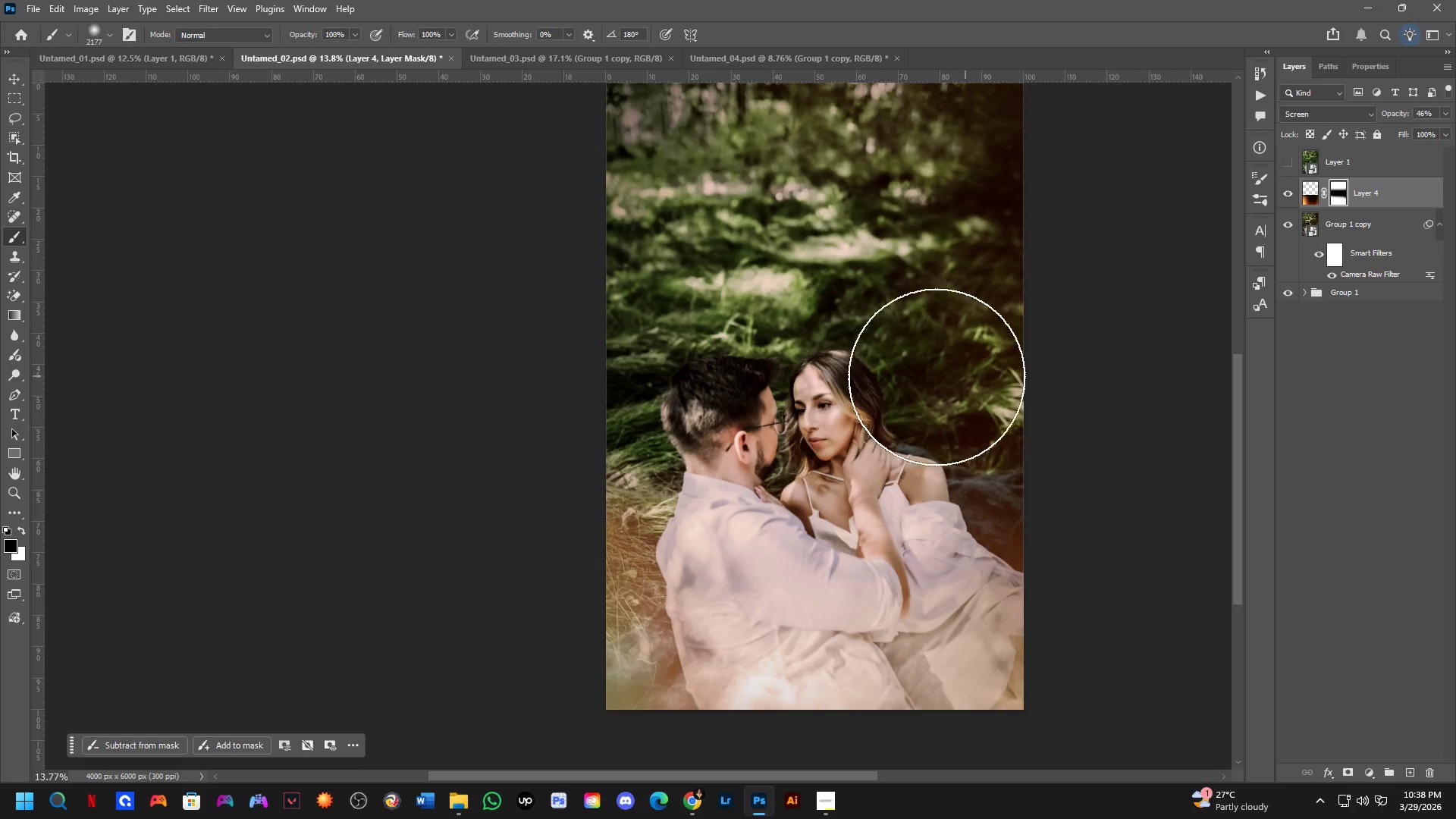 
hold_key(key=Space, duration=0.55)
 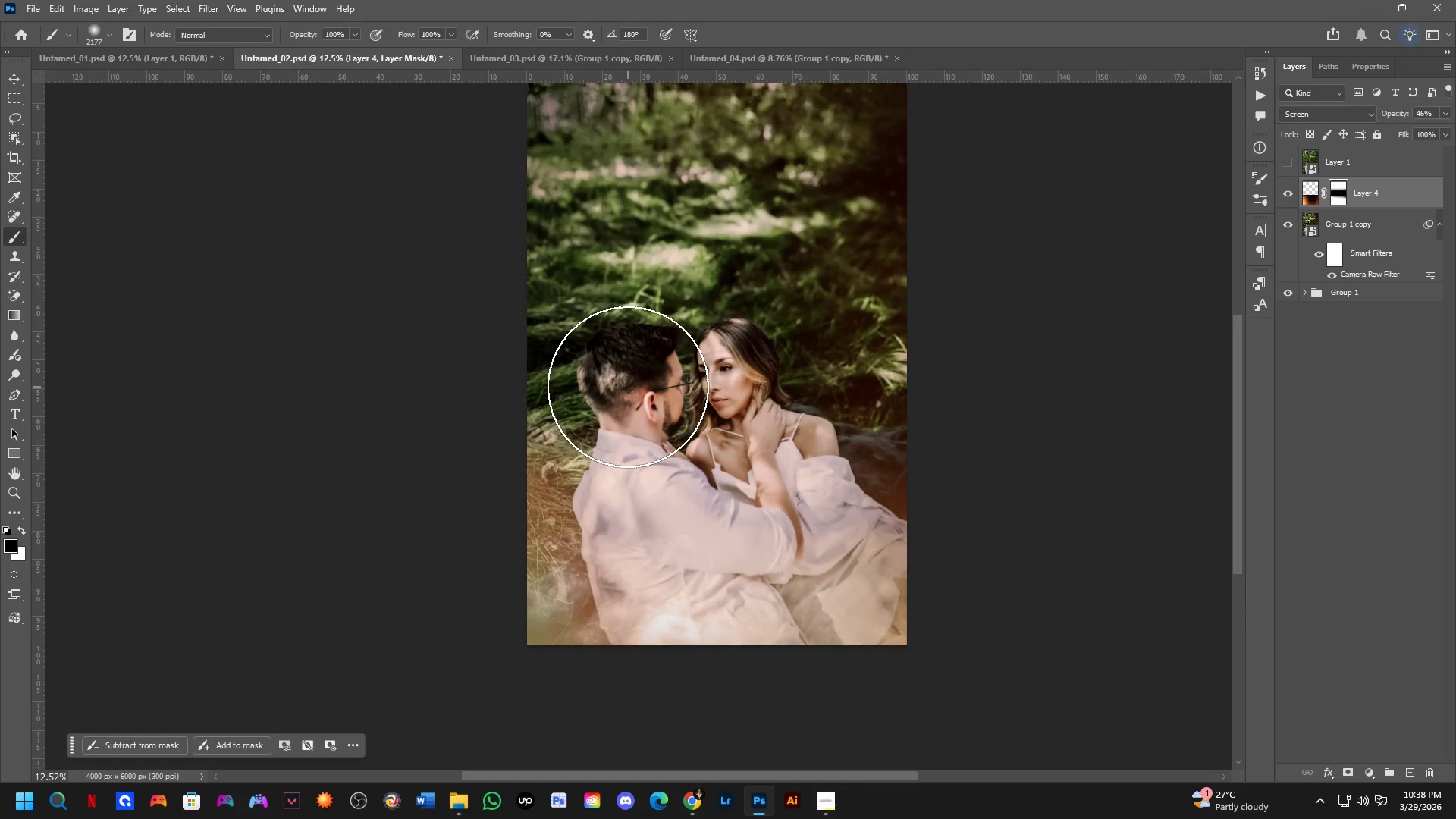 
scroll: coordinate [730, 384], scroll_direction: up, amount: 3.0
 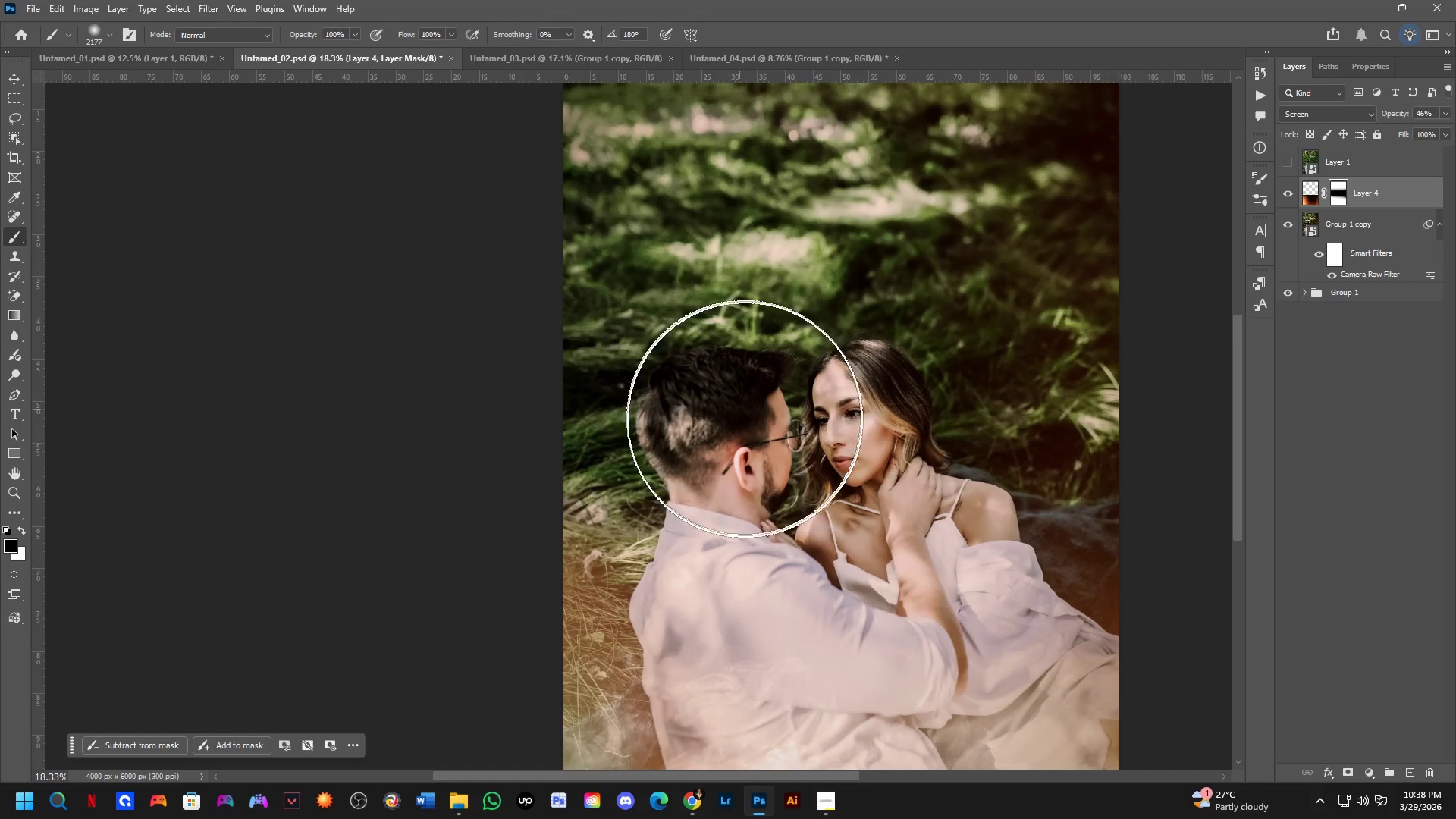 
left_click_drag(start_coordinate=[748, 431], to_coordinate=[664, 378])
 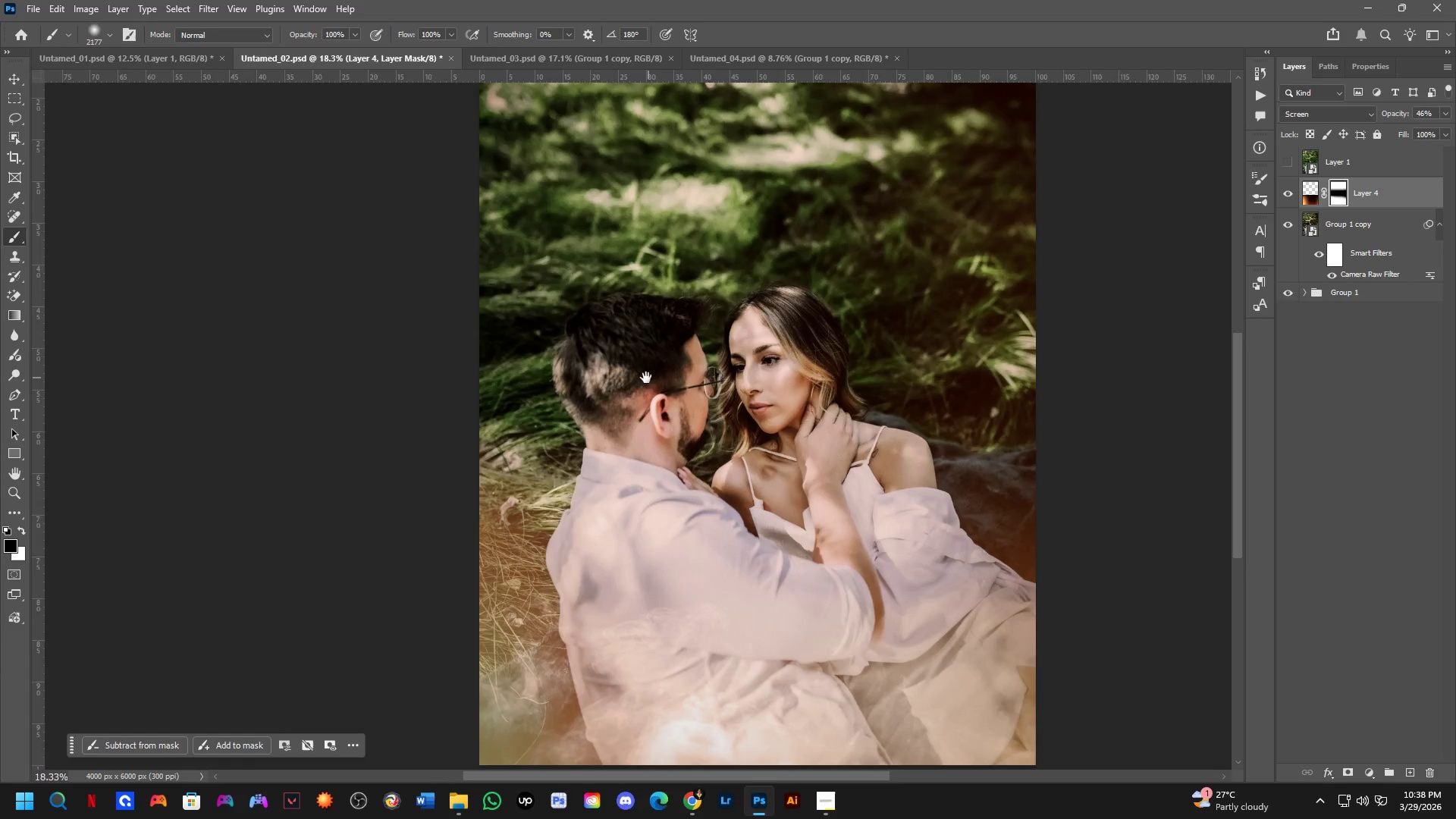 
scroll: coordinate [628, 387], scroll_direction: down, amount: 4.0
 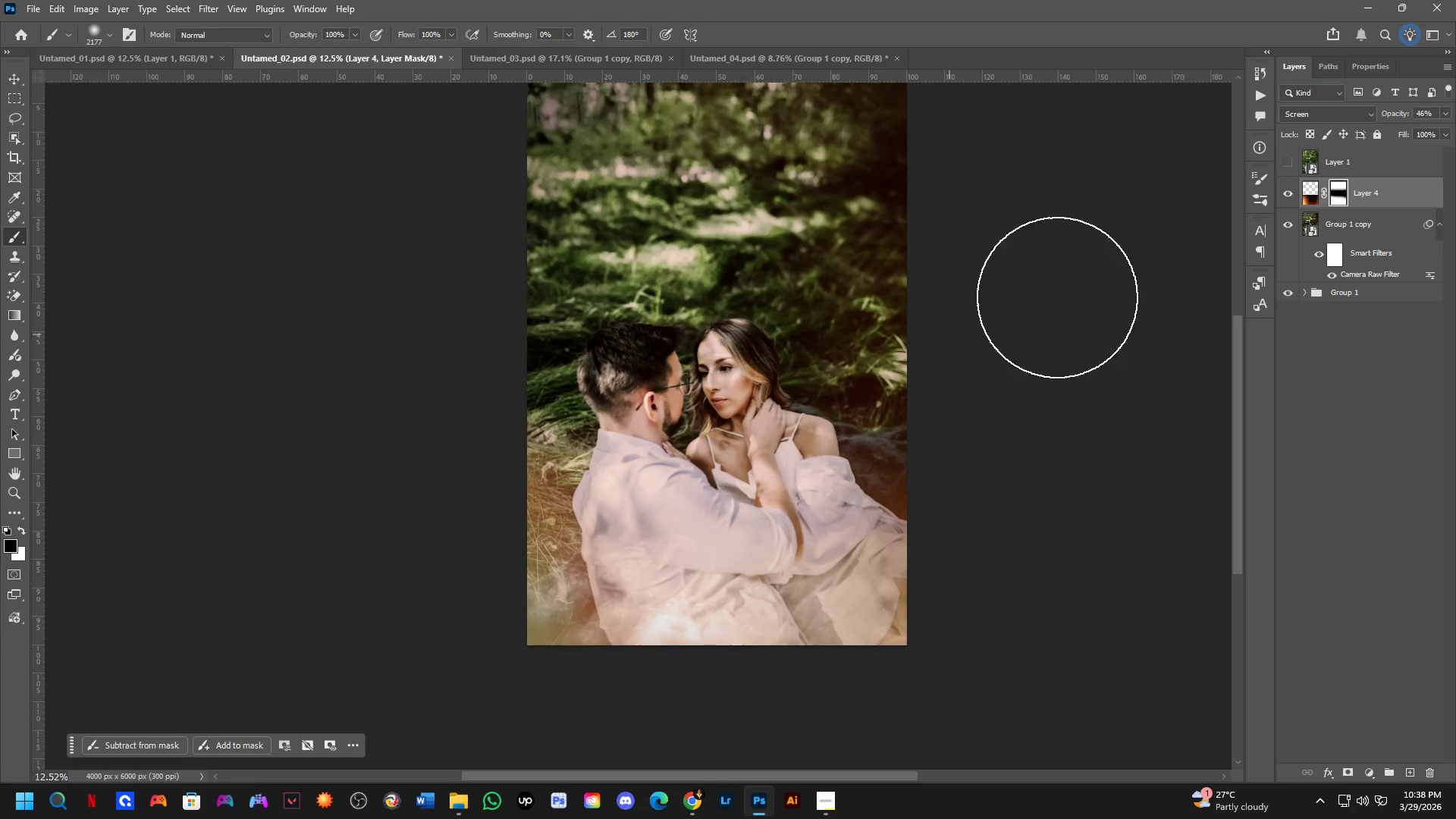 
double_click([1291, 190])
 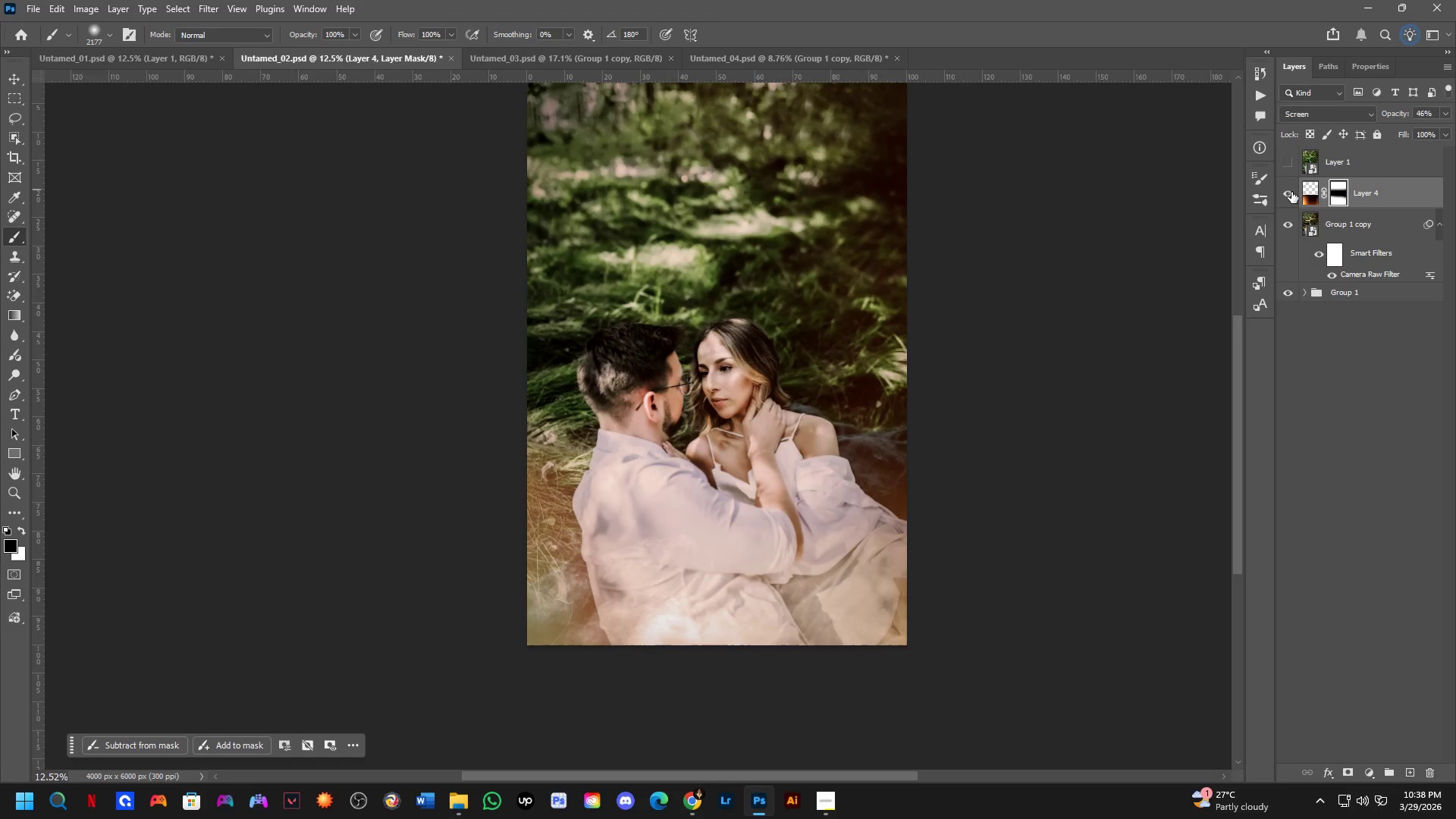 
key(Control+ControlLeft)
 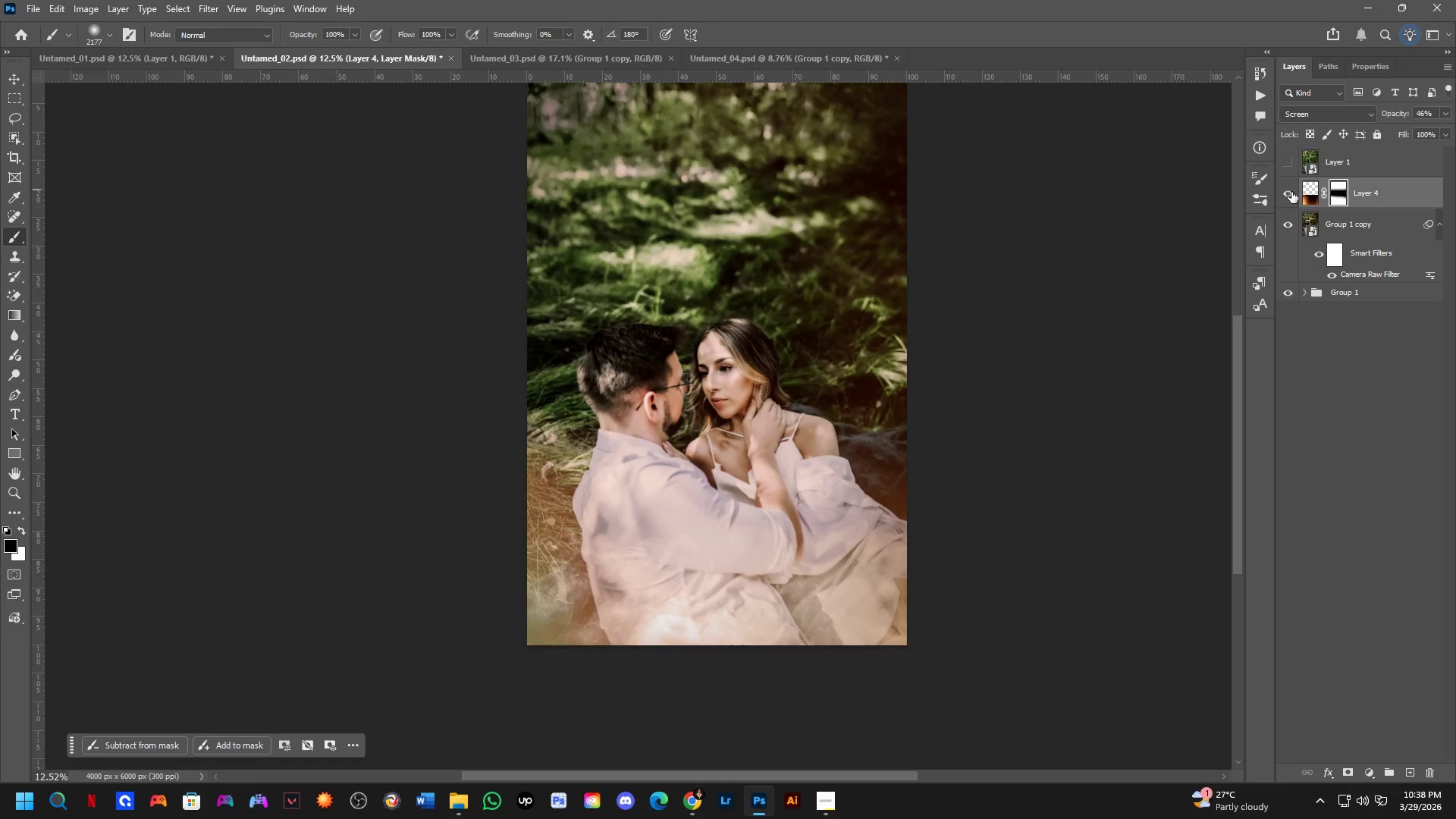 
key(Control+Tab)
 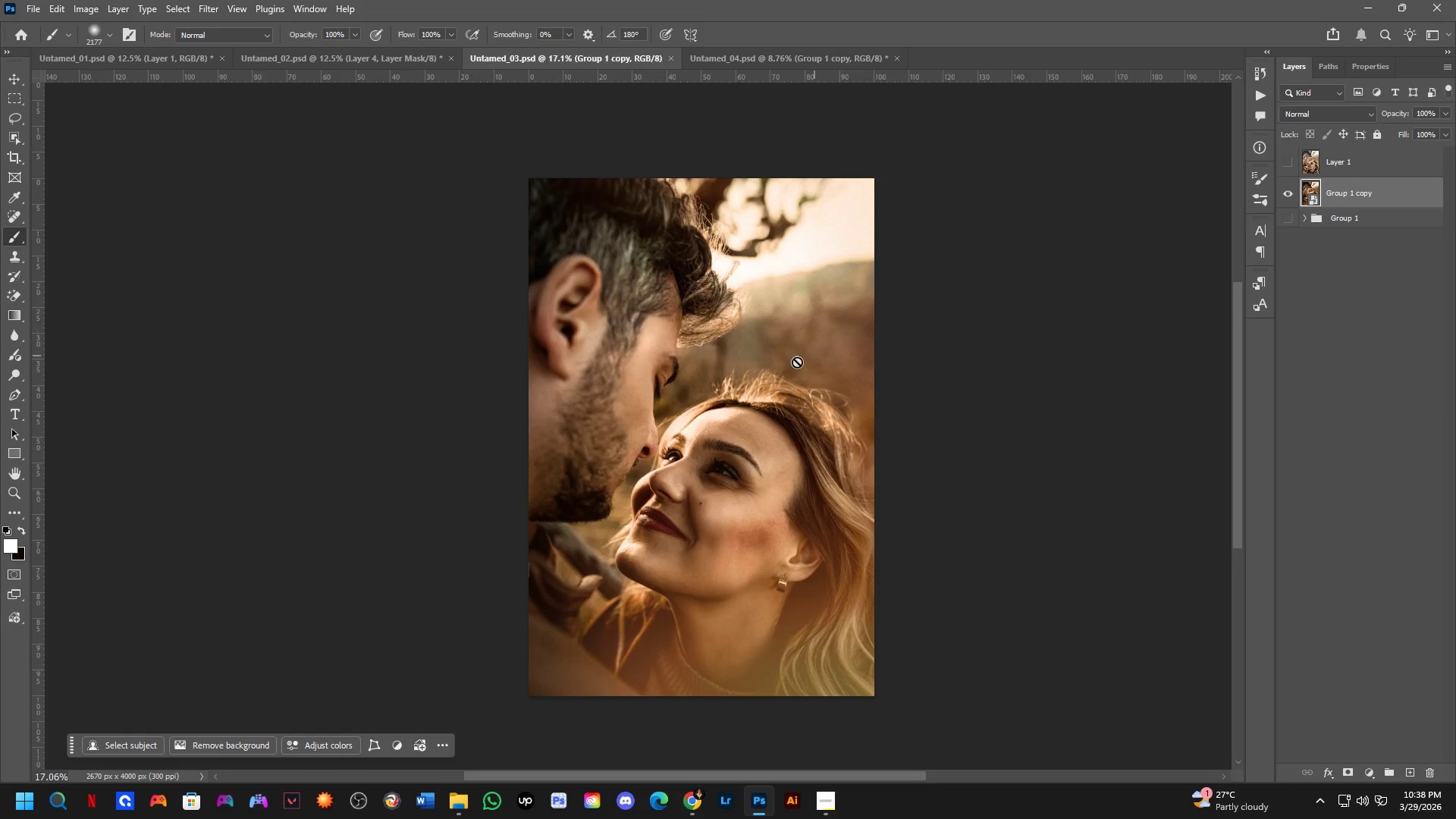 
hold_key(key=Space, duration=0.59)
 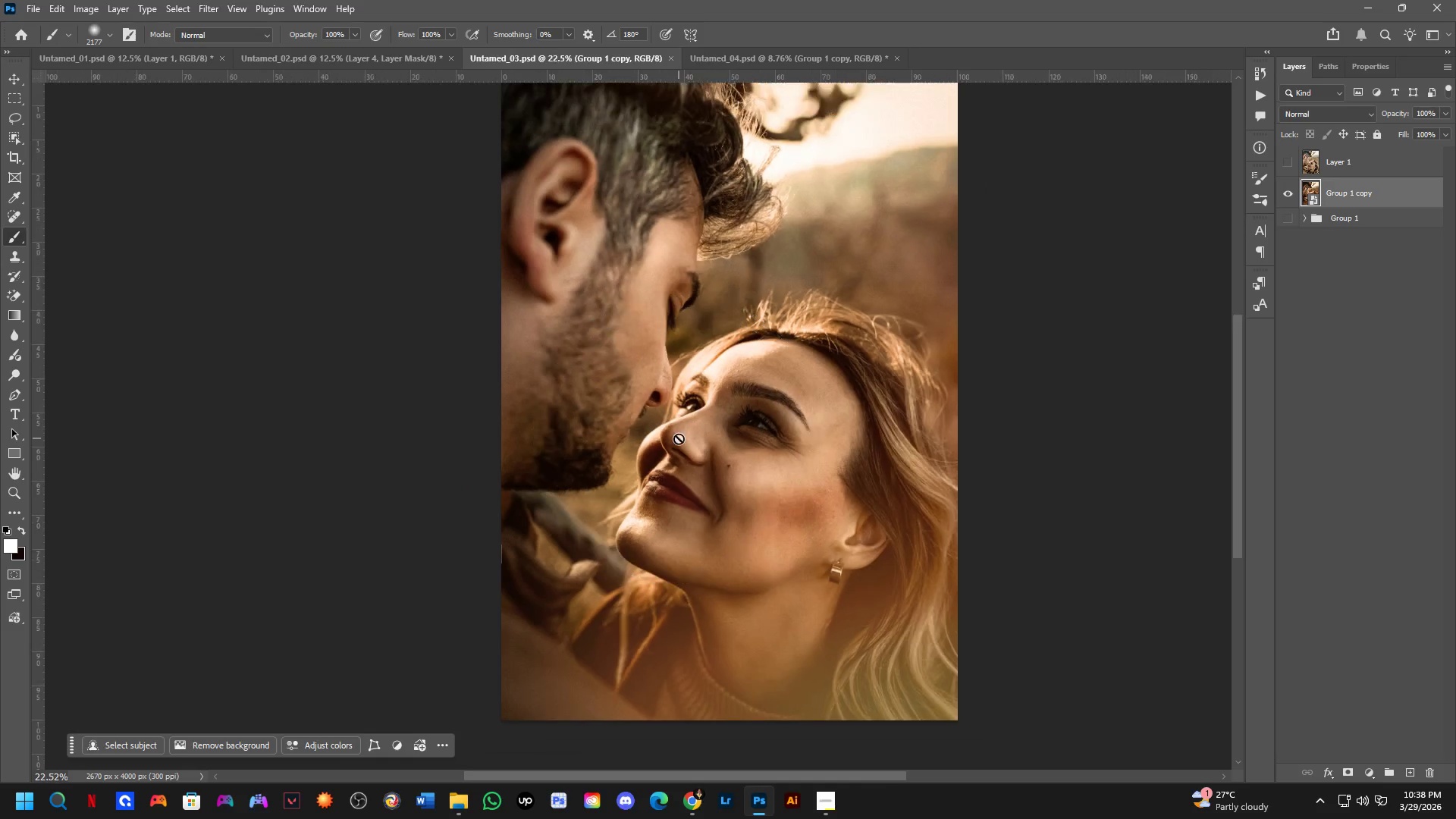 
scroll: coordinate [663, 491], scroll_direction: up, amount: 7.0
 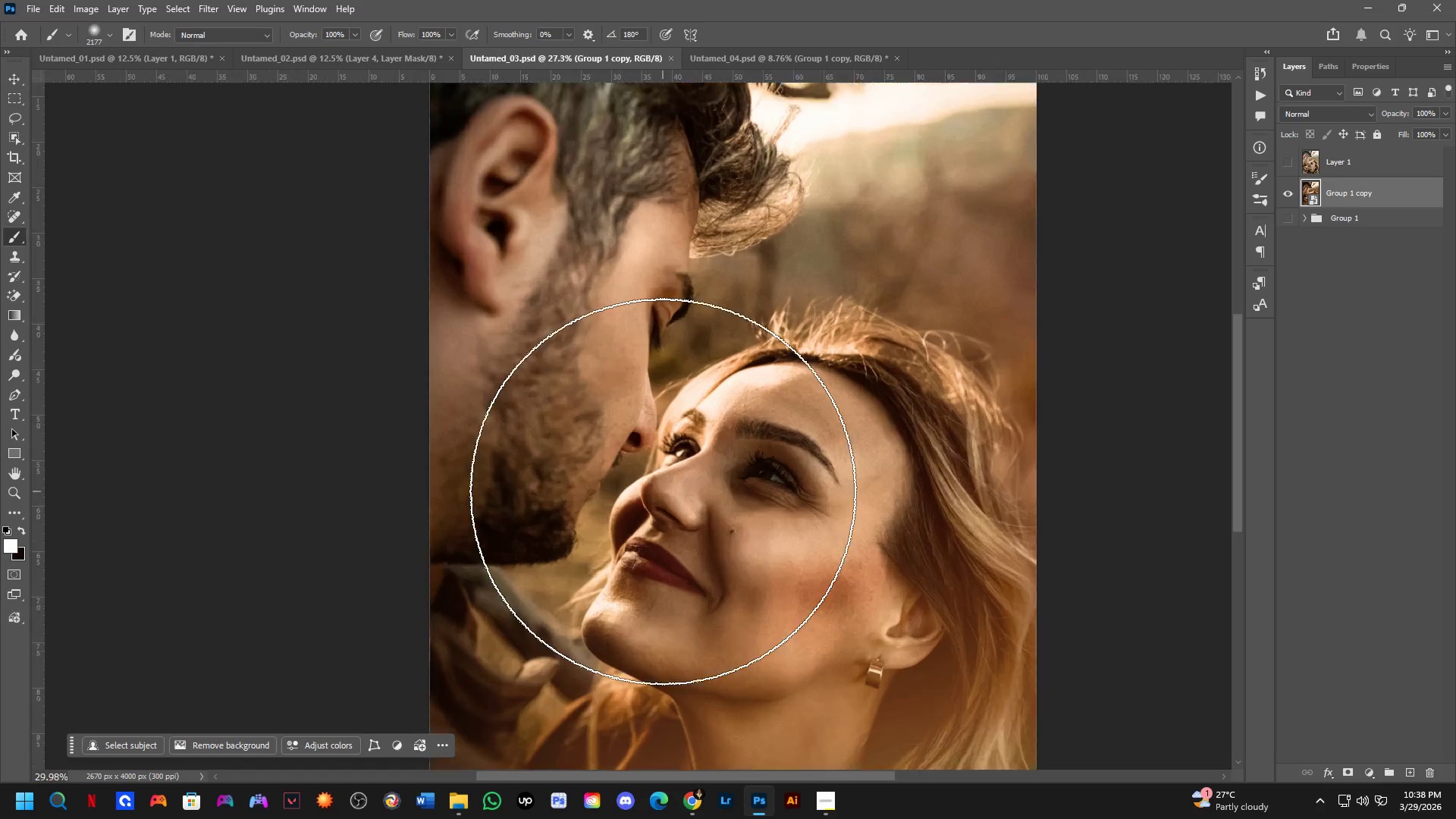 
left_click_drag(start_coordinate=[664, 496], to_coordinate=[677, 439])
 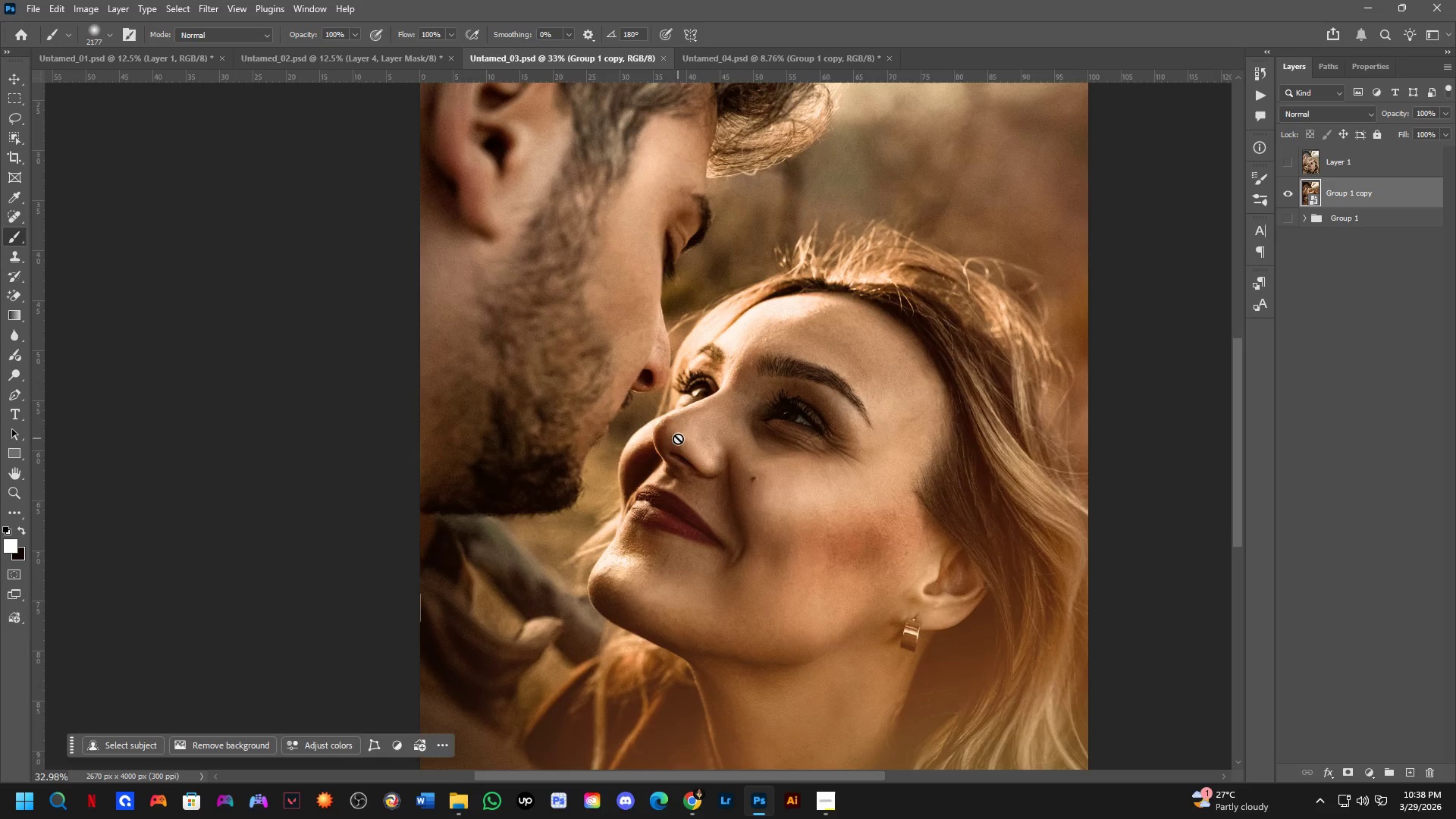 
scroll: coordinate [678, 438], scroll_direction: down, amount: 4.0
 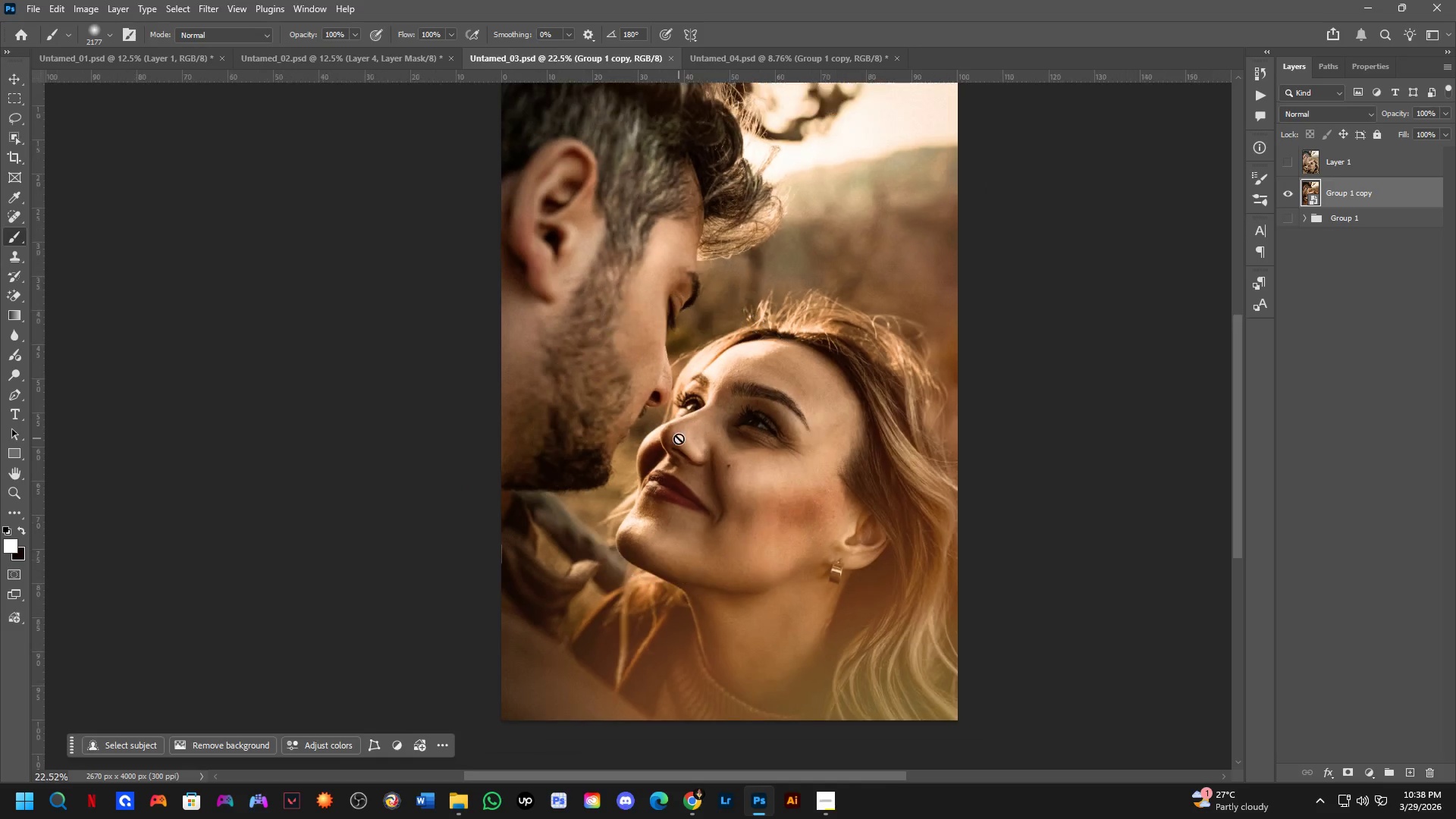 
hold_key(key=Space, duration=0.69)
 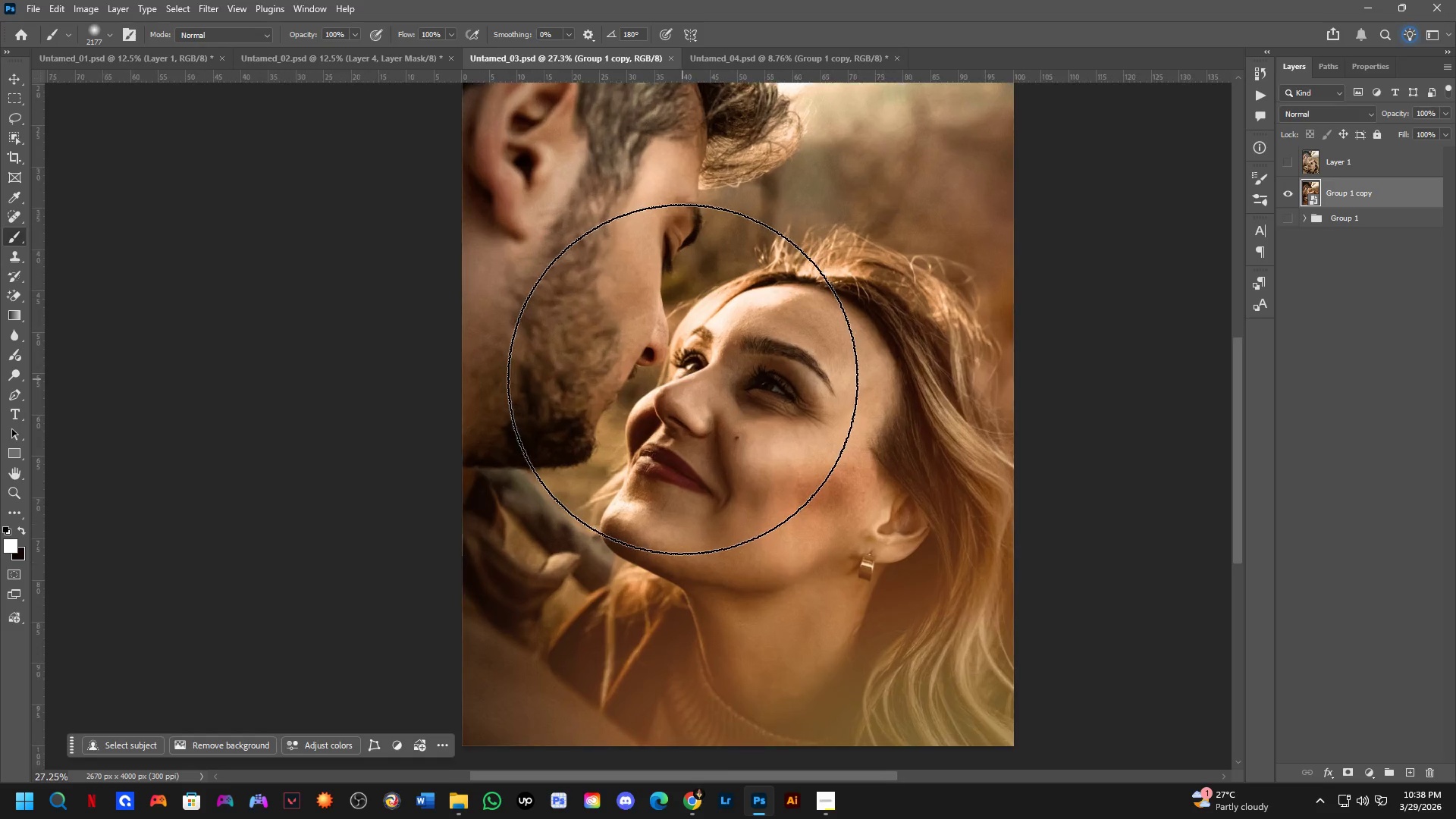 
left_click_drag(start_coordinate=[687, 412], to_coordinate=[686, 374])
 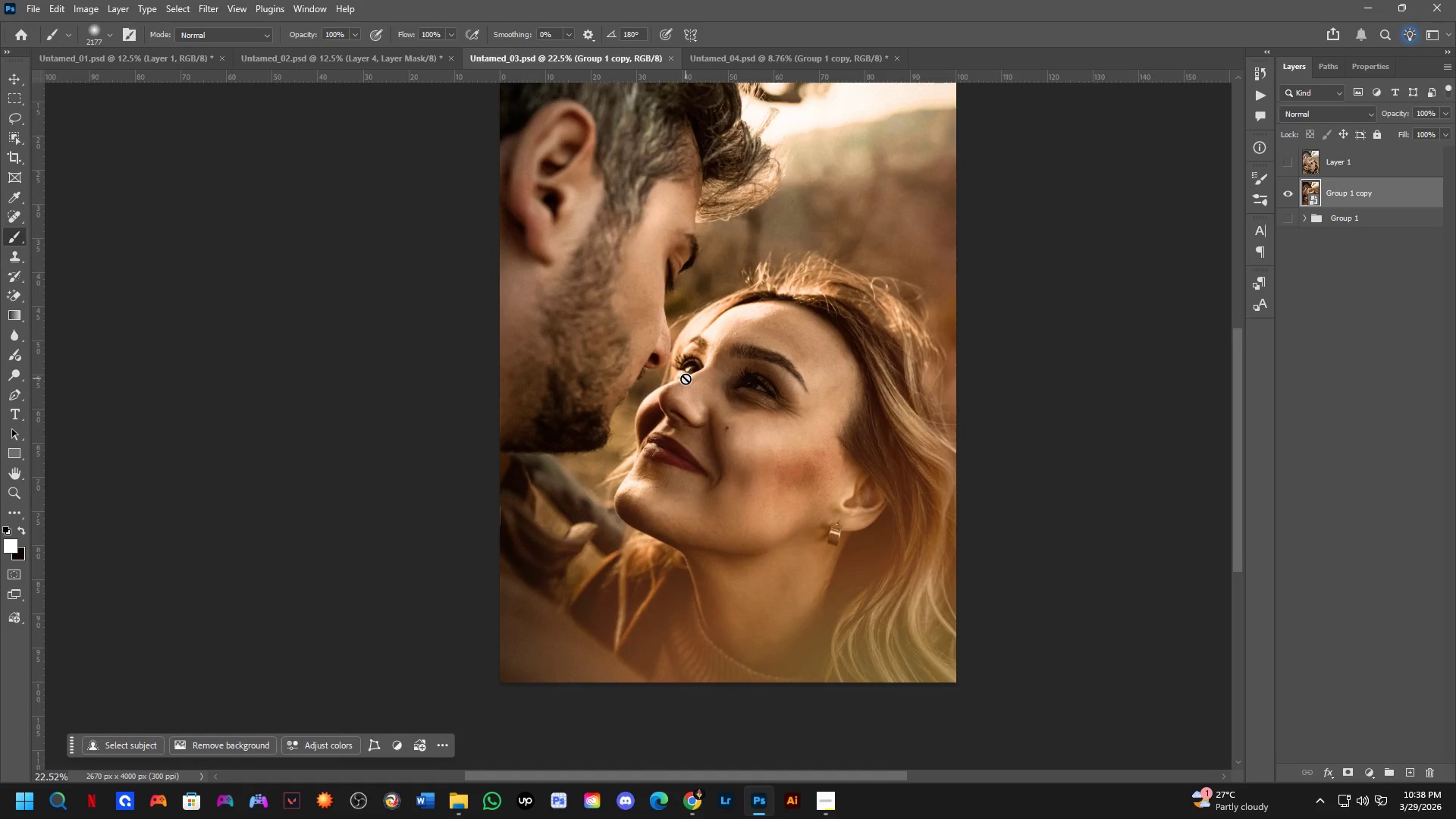 
scroll: coordinate [682, 379], scroll_direction: up, amount: 4.0
 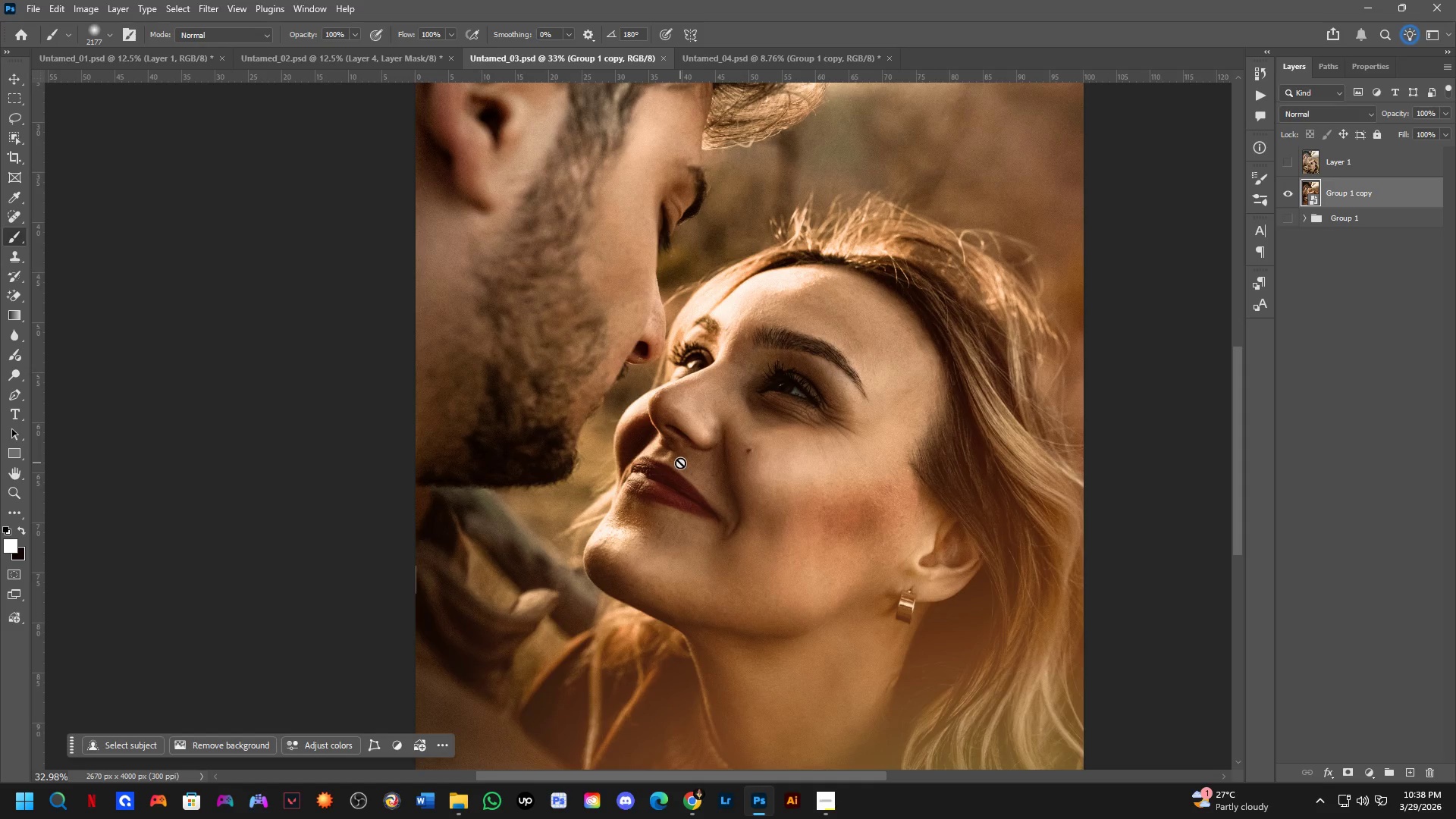 
scroll: coordinate [685, 476], scroll_direction: down, amount: 5.0
 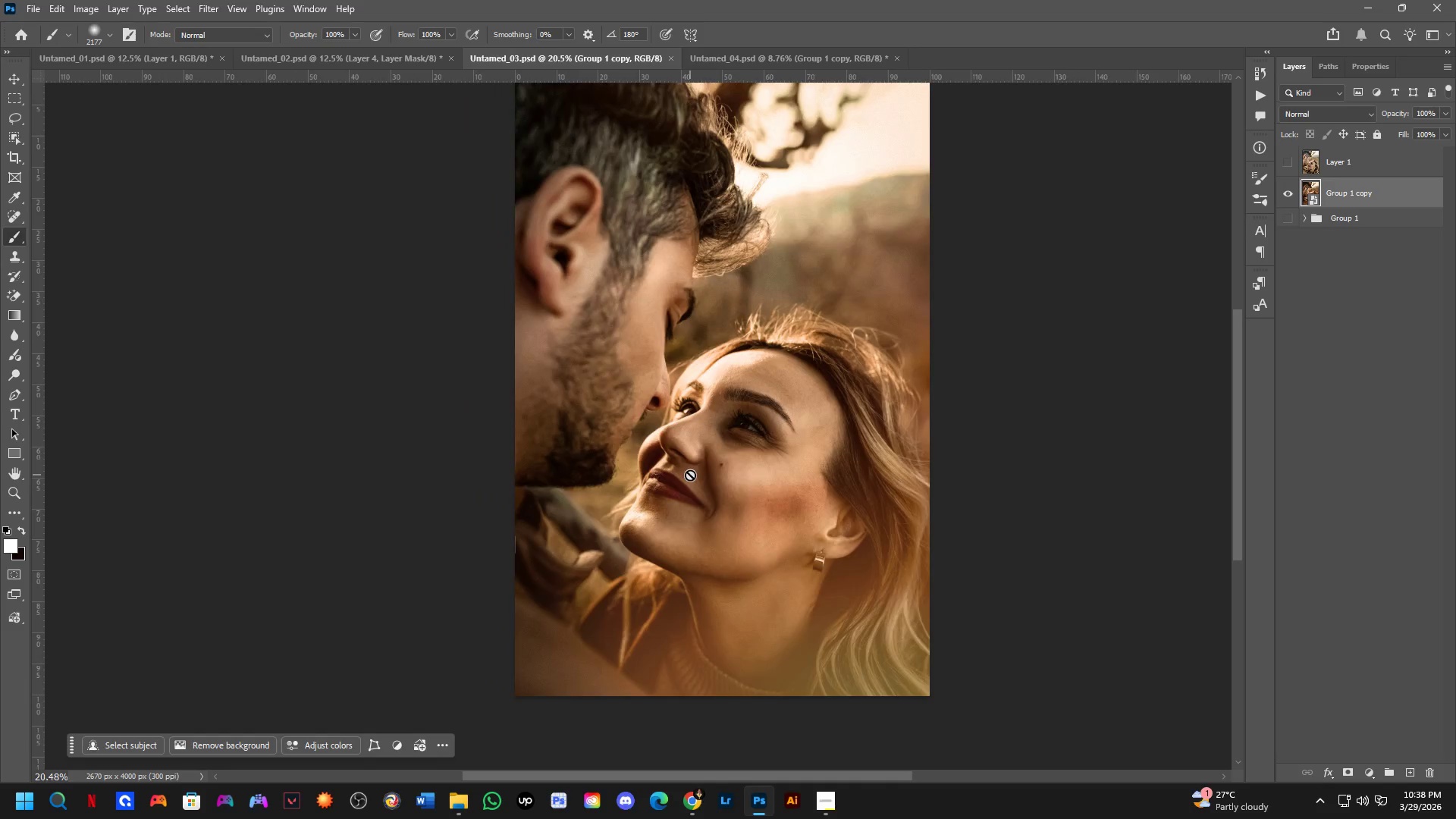 
key(Control+ControlLeft)
 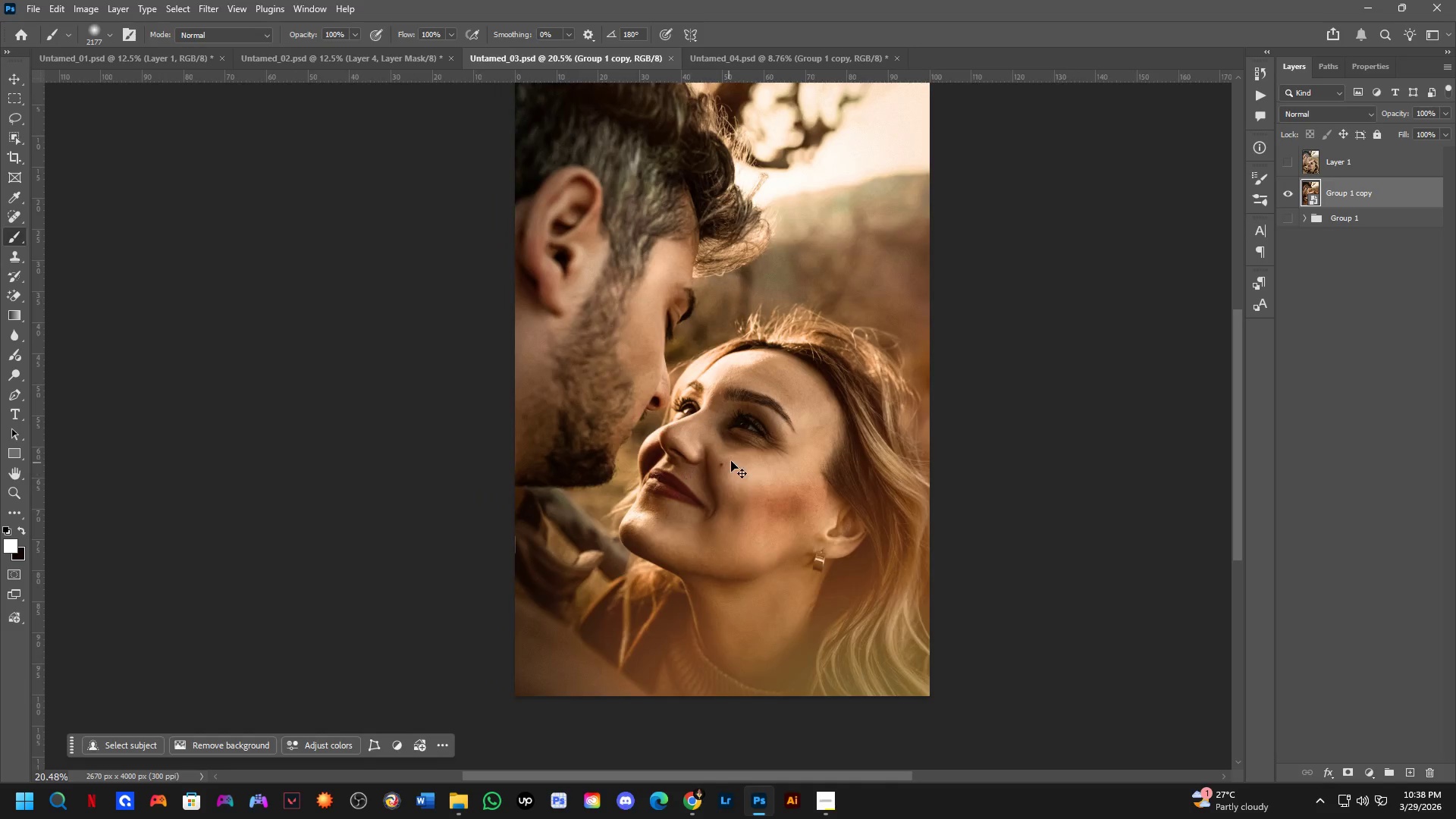 
key(Control+Tab)
 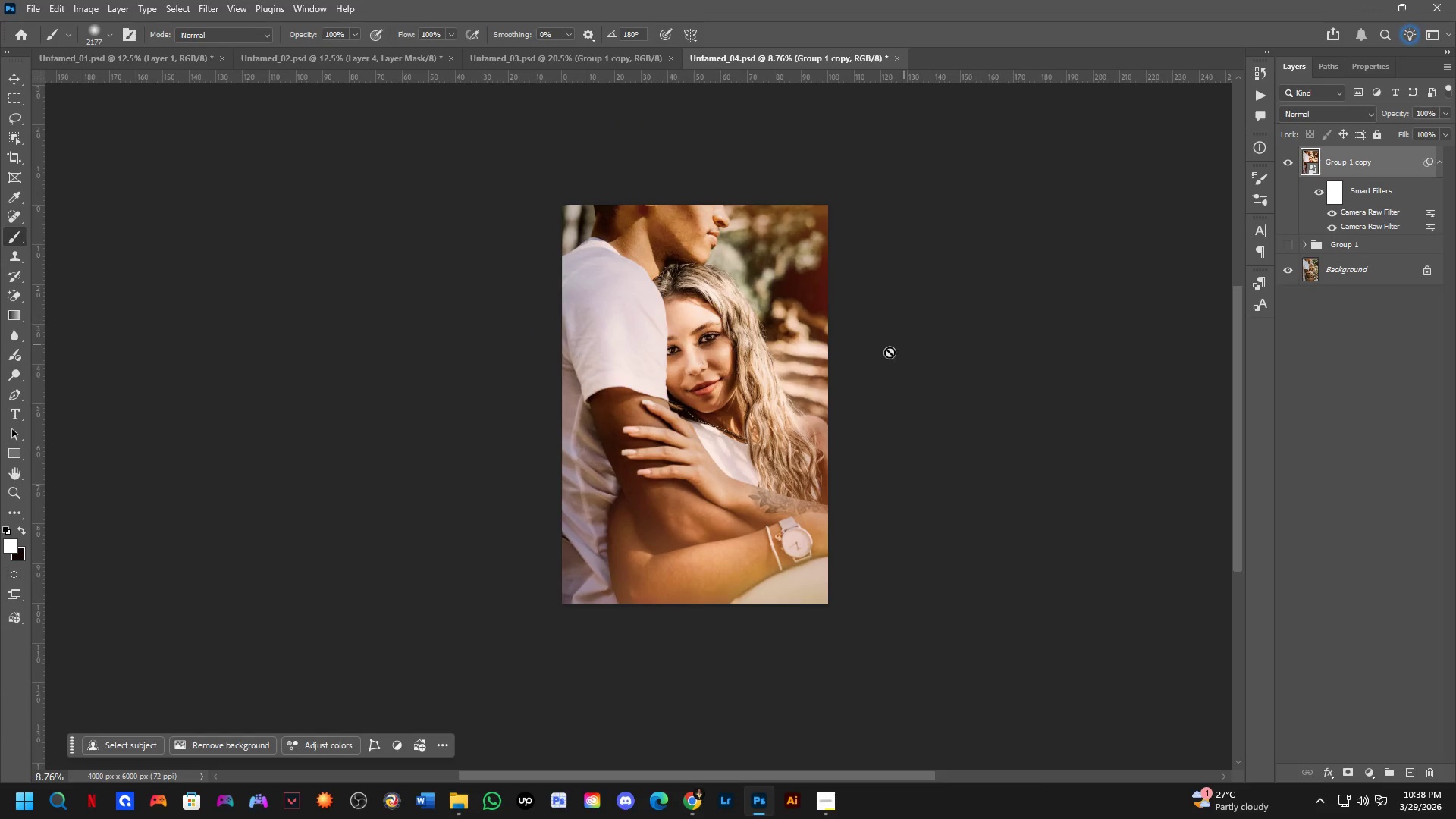 
scroll: coordinate [771, 522], scroll_direction: up, amount: 2.0
 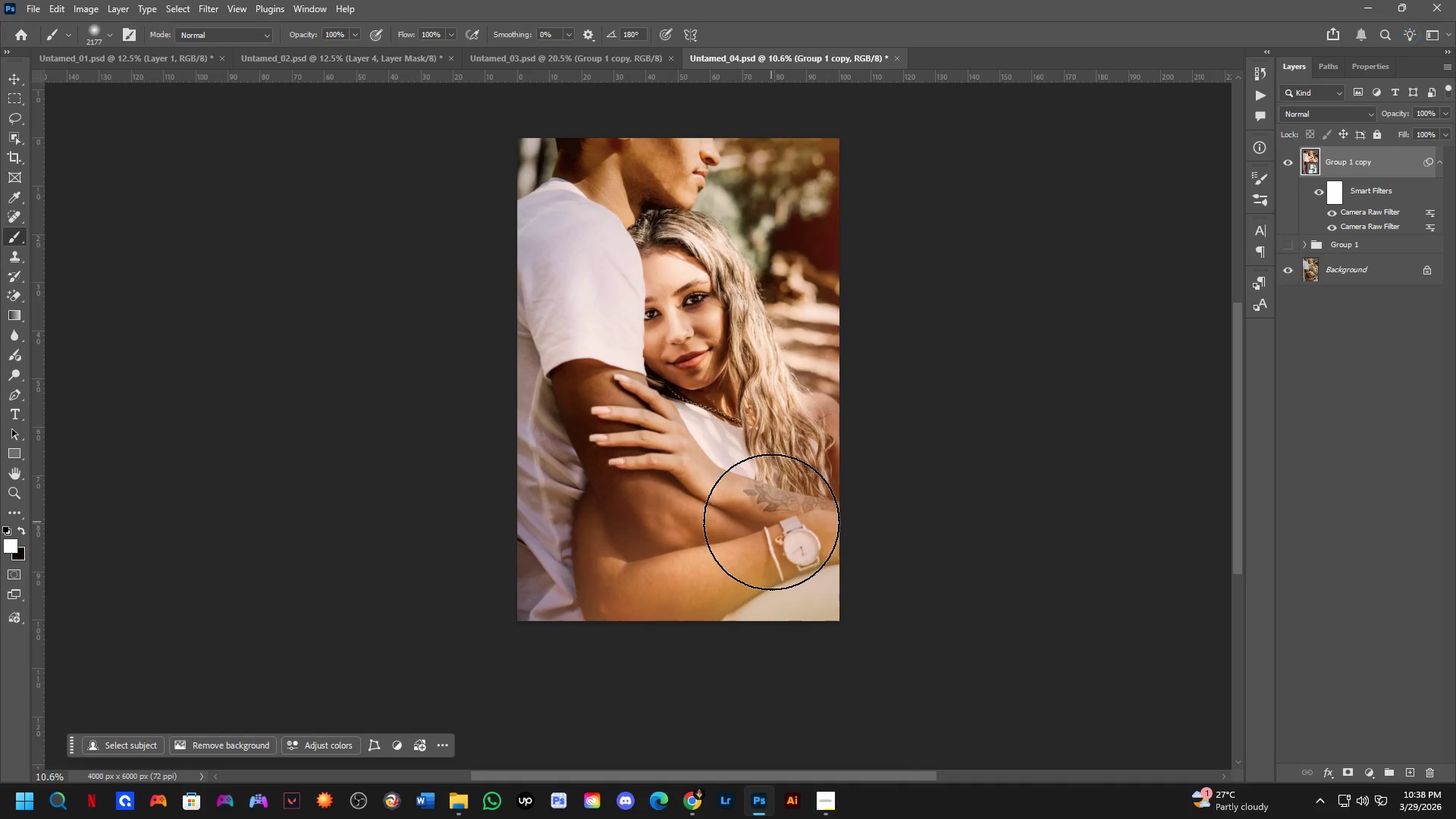 
key(Control+ControlLeft)
 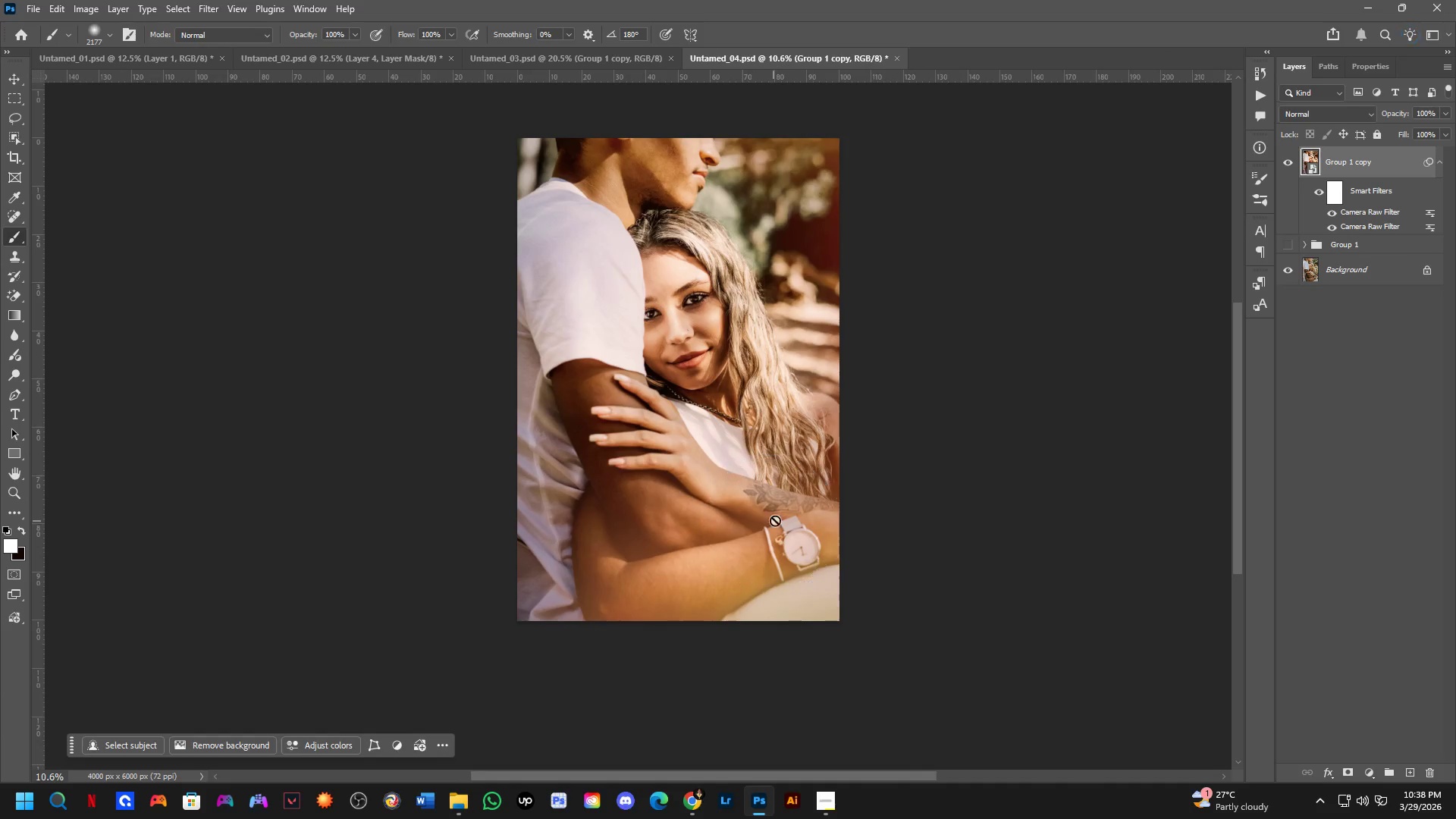 
key(Control+Tab)
 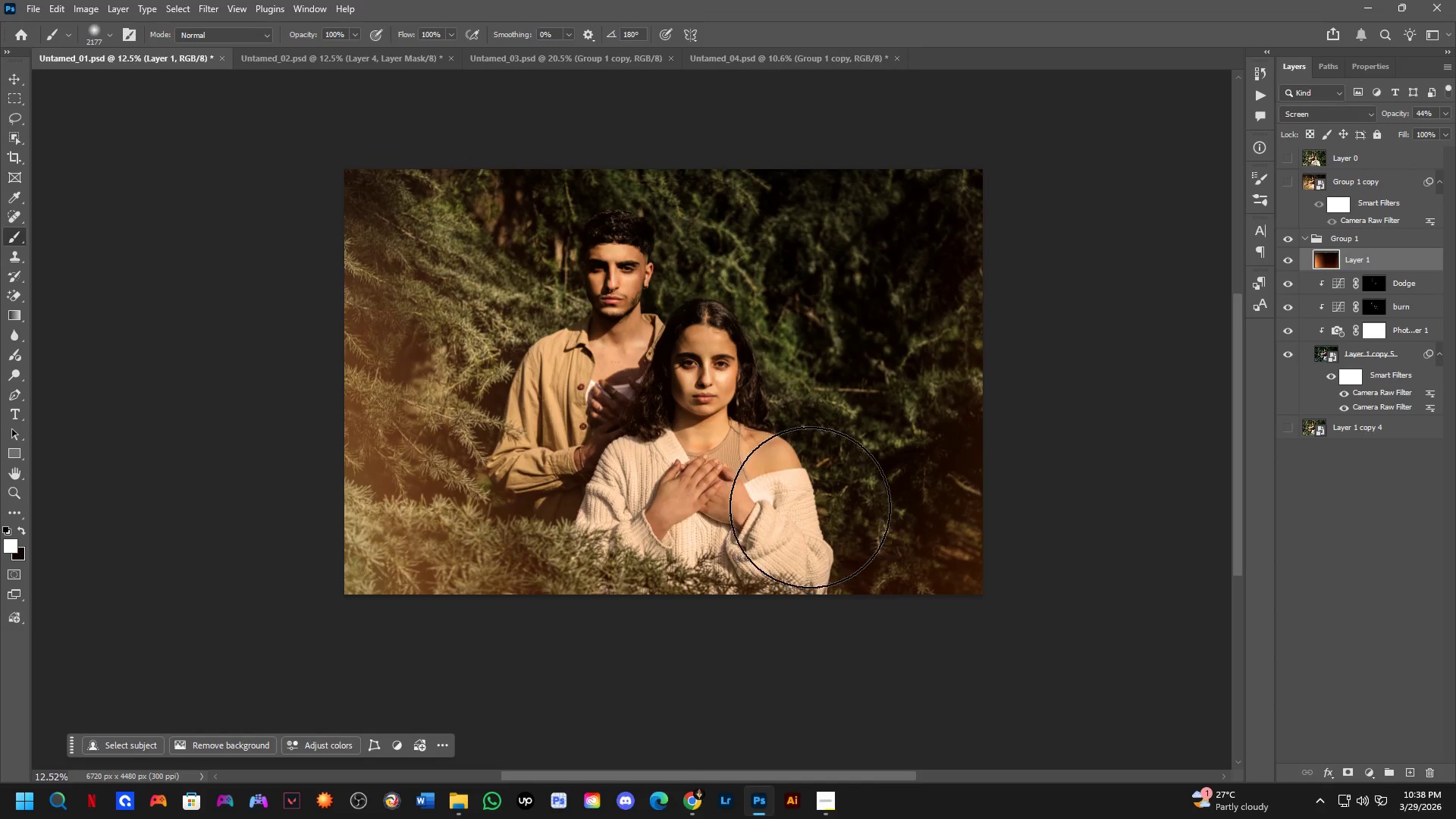 
key(Control+ControlLeft)
 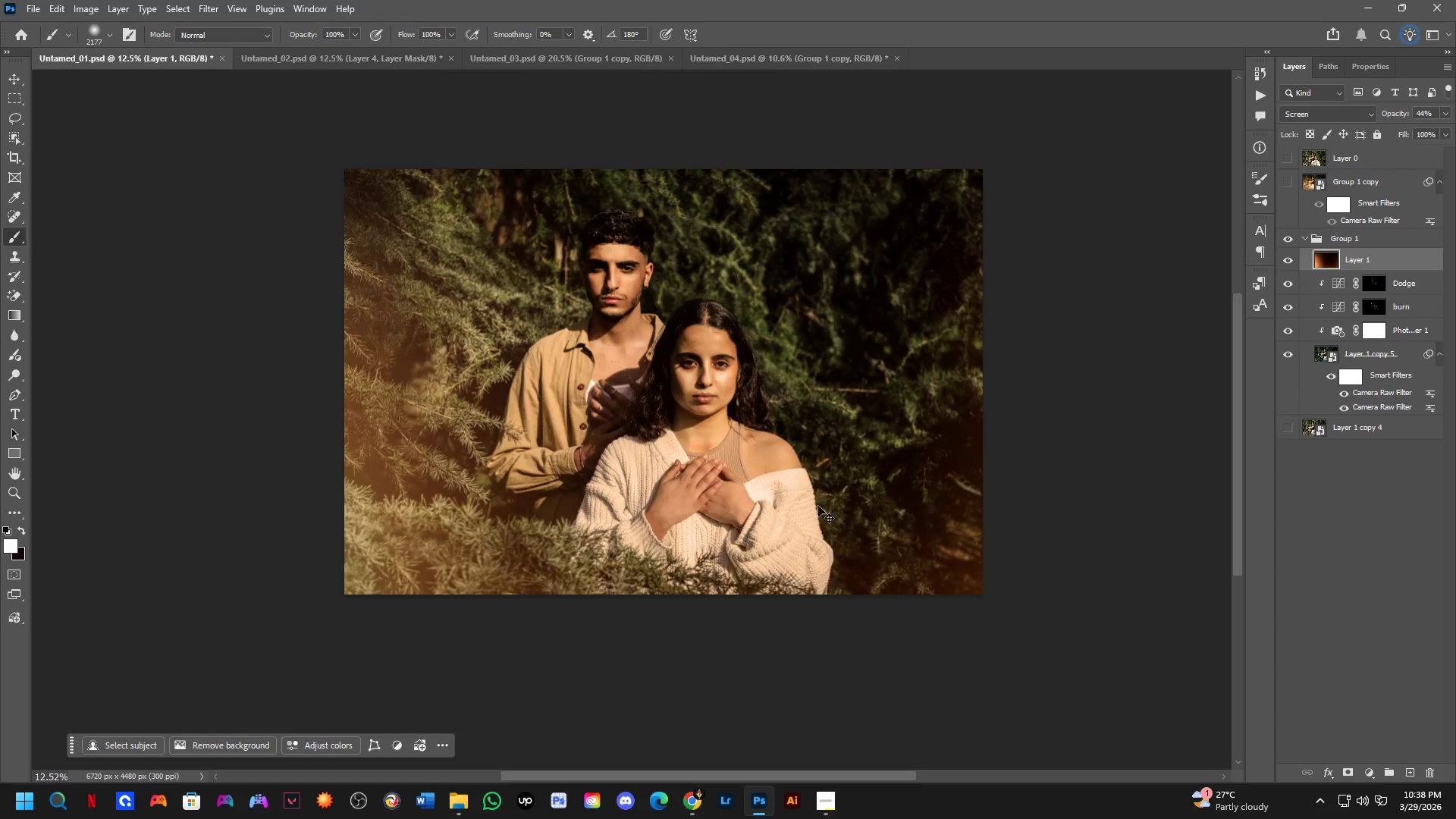 
key(Control+Tab)
 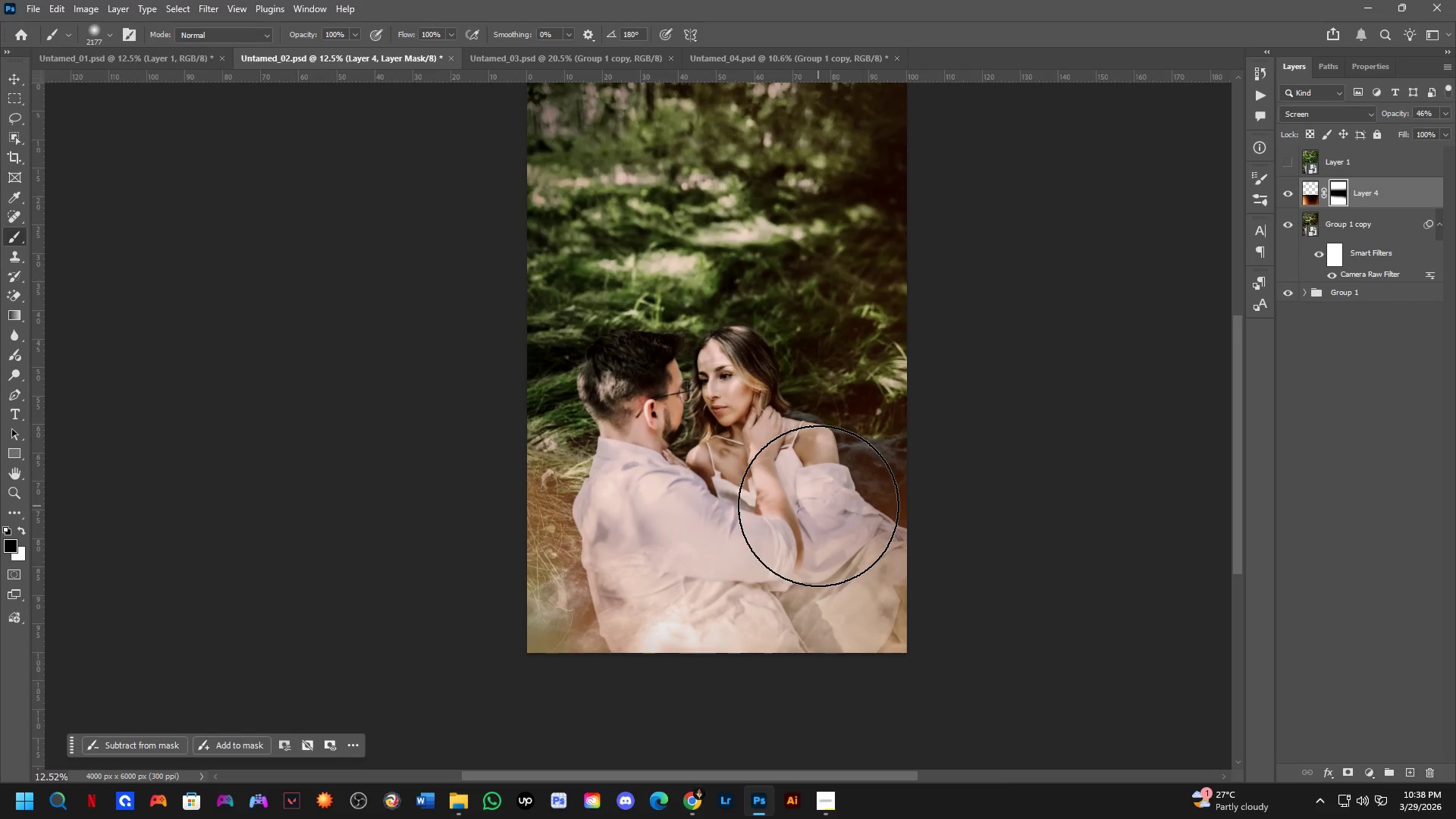 
key(Control+ControlLeft)
 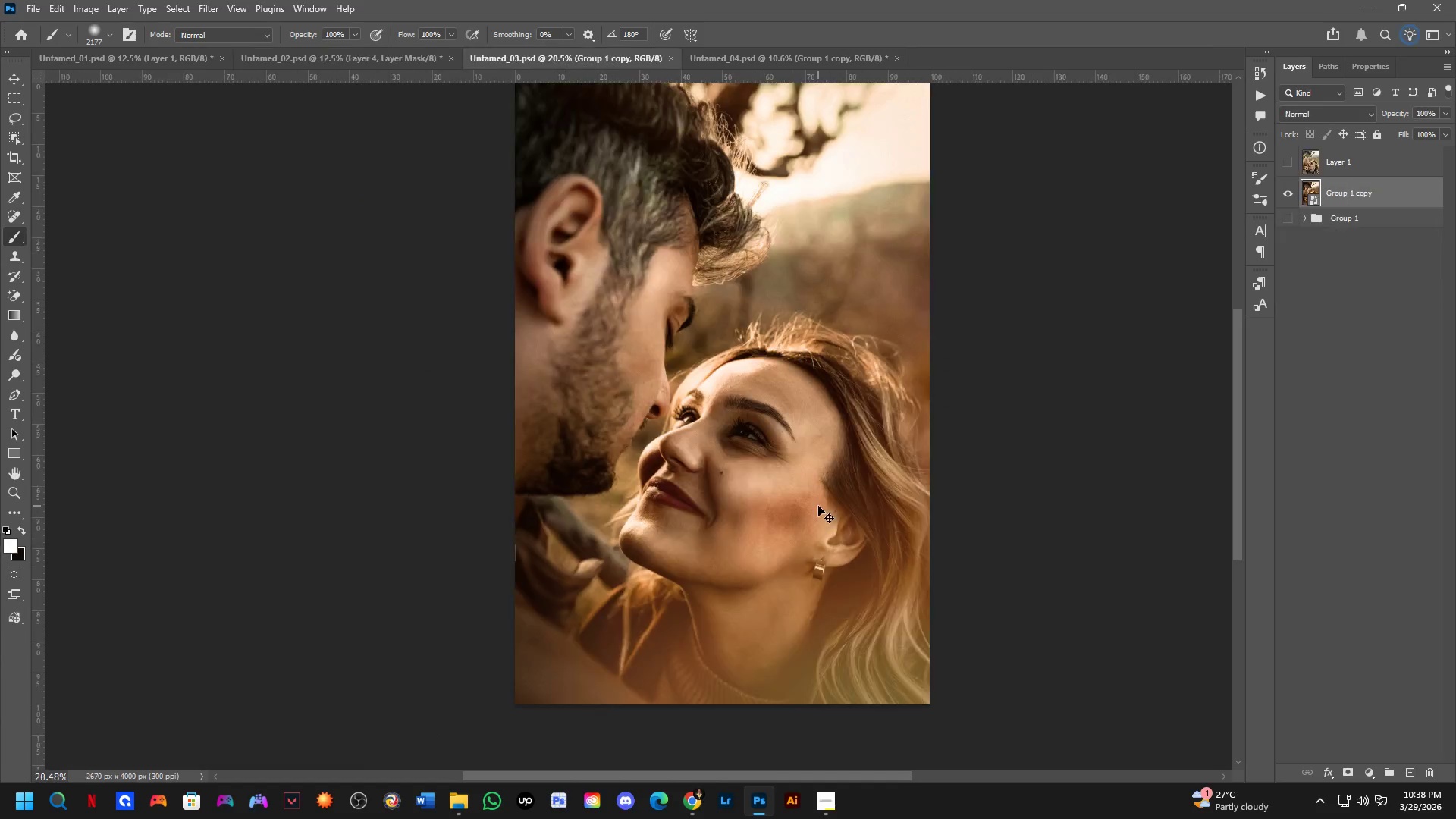 
key(Control+Tab)
 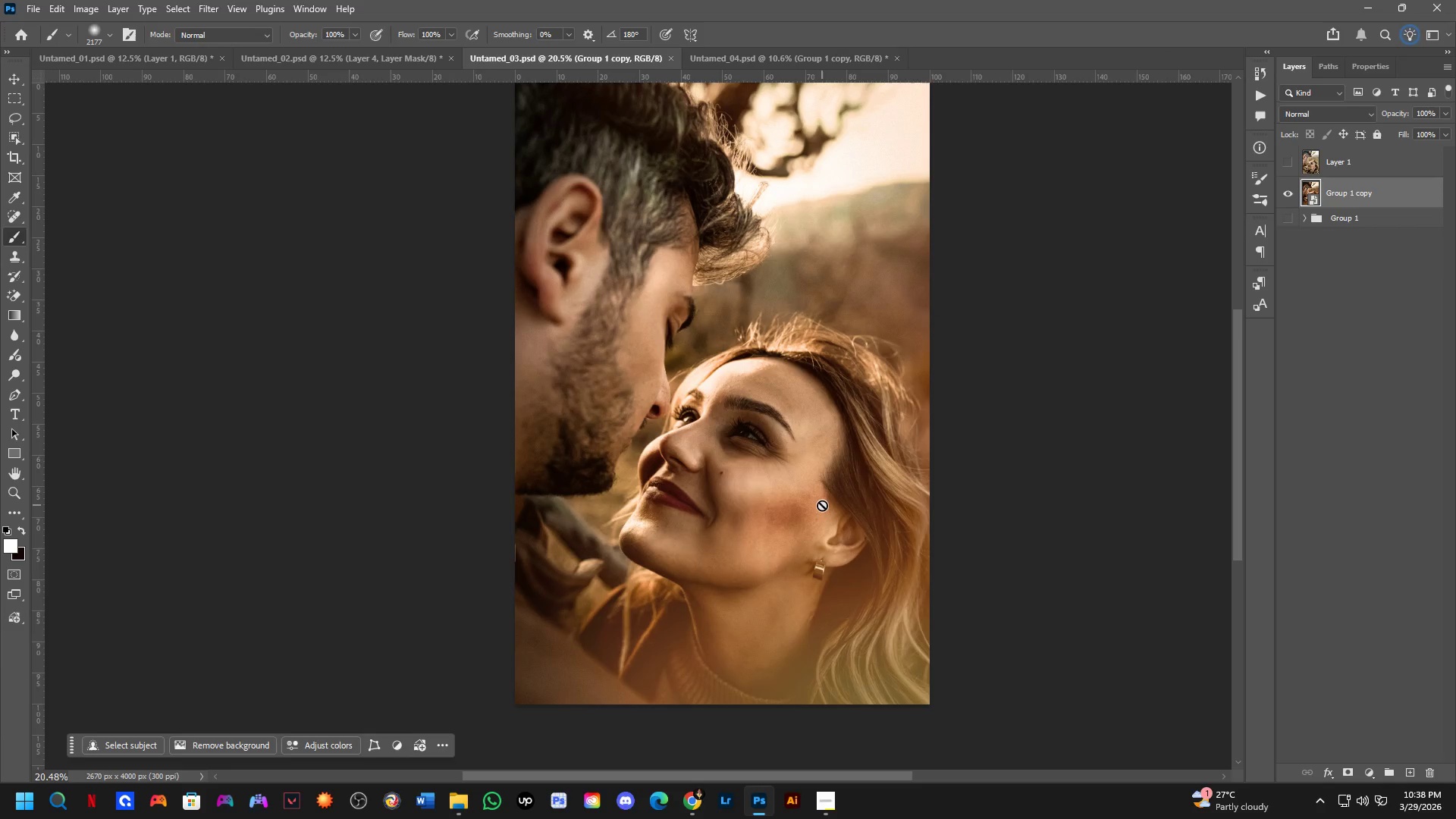 
key(Control+ControlLeft)
 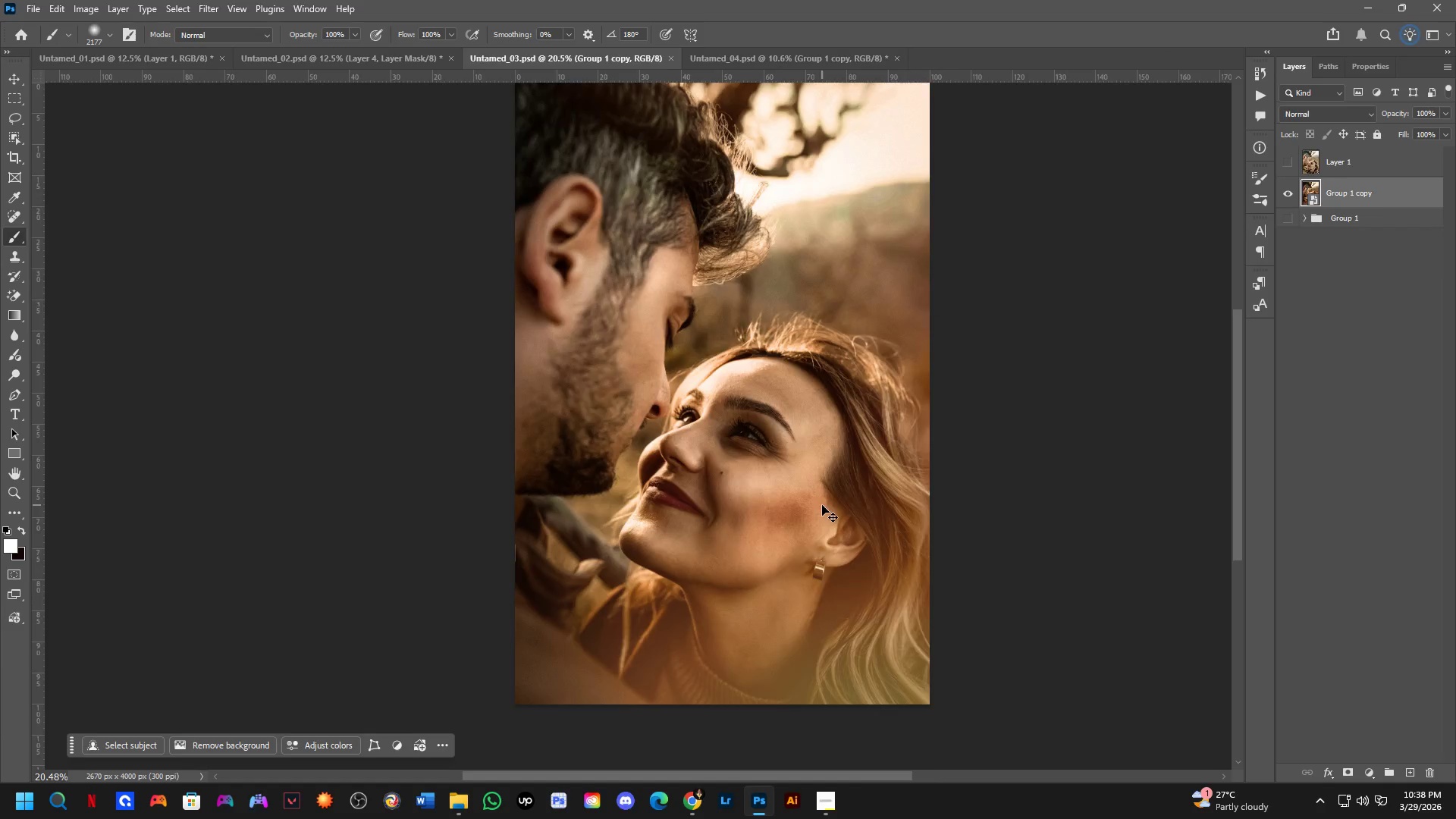 
key(Control+Tab)
 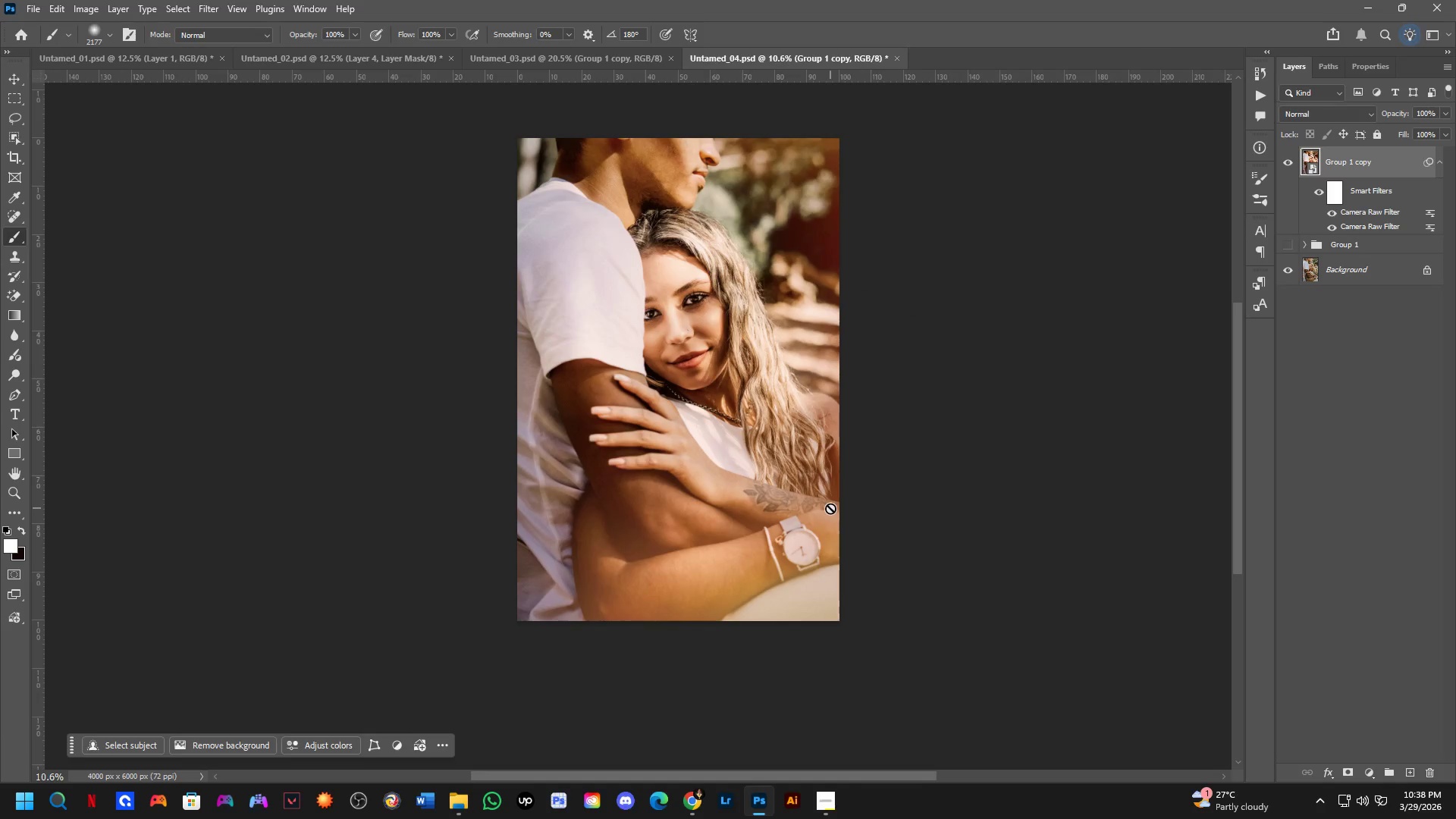 
scroll: coordinate [799, 543], scroll_direction: up, amount: 7.0
 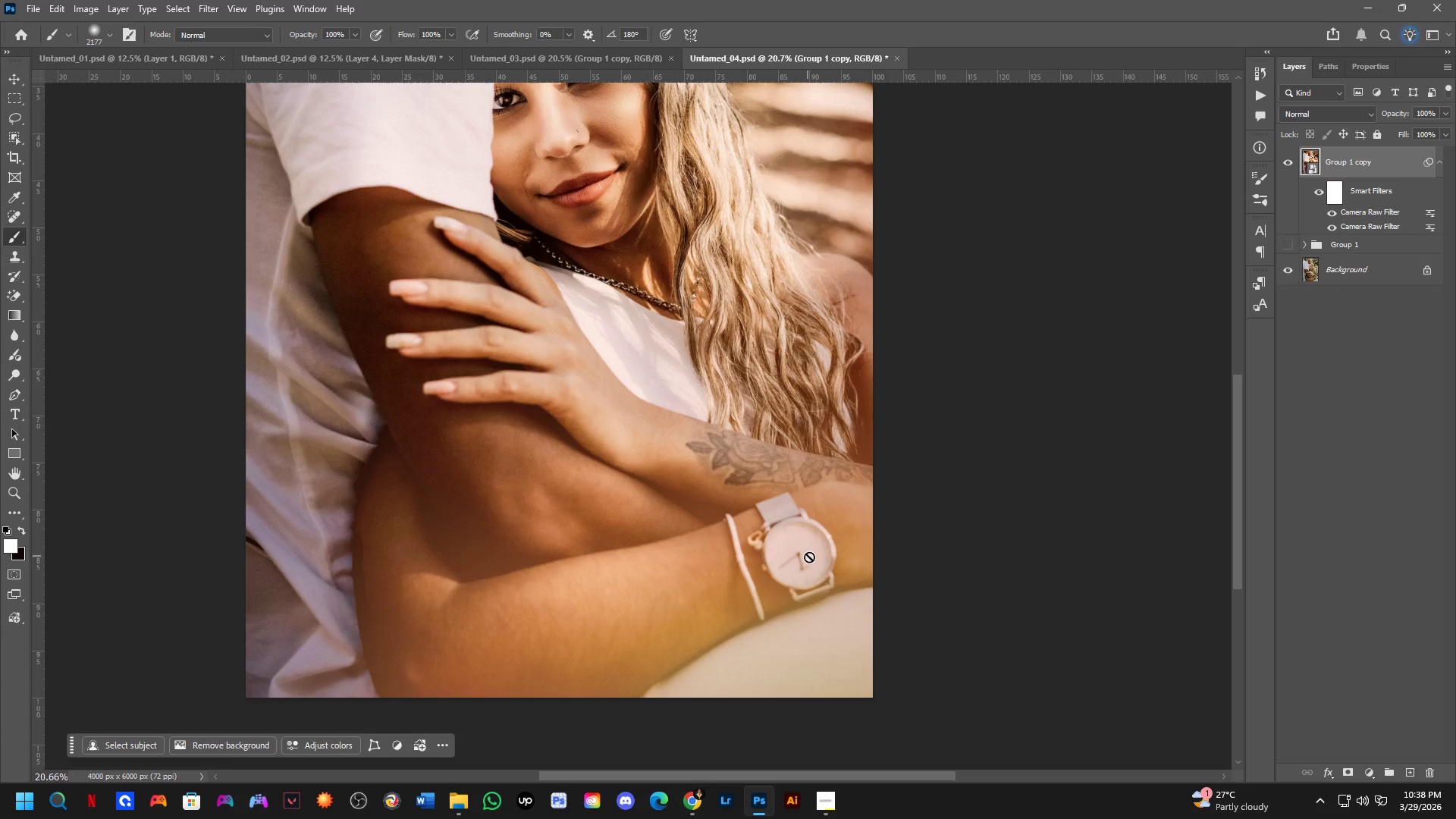 
key(Meta+MetaLeft)
 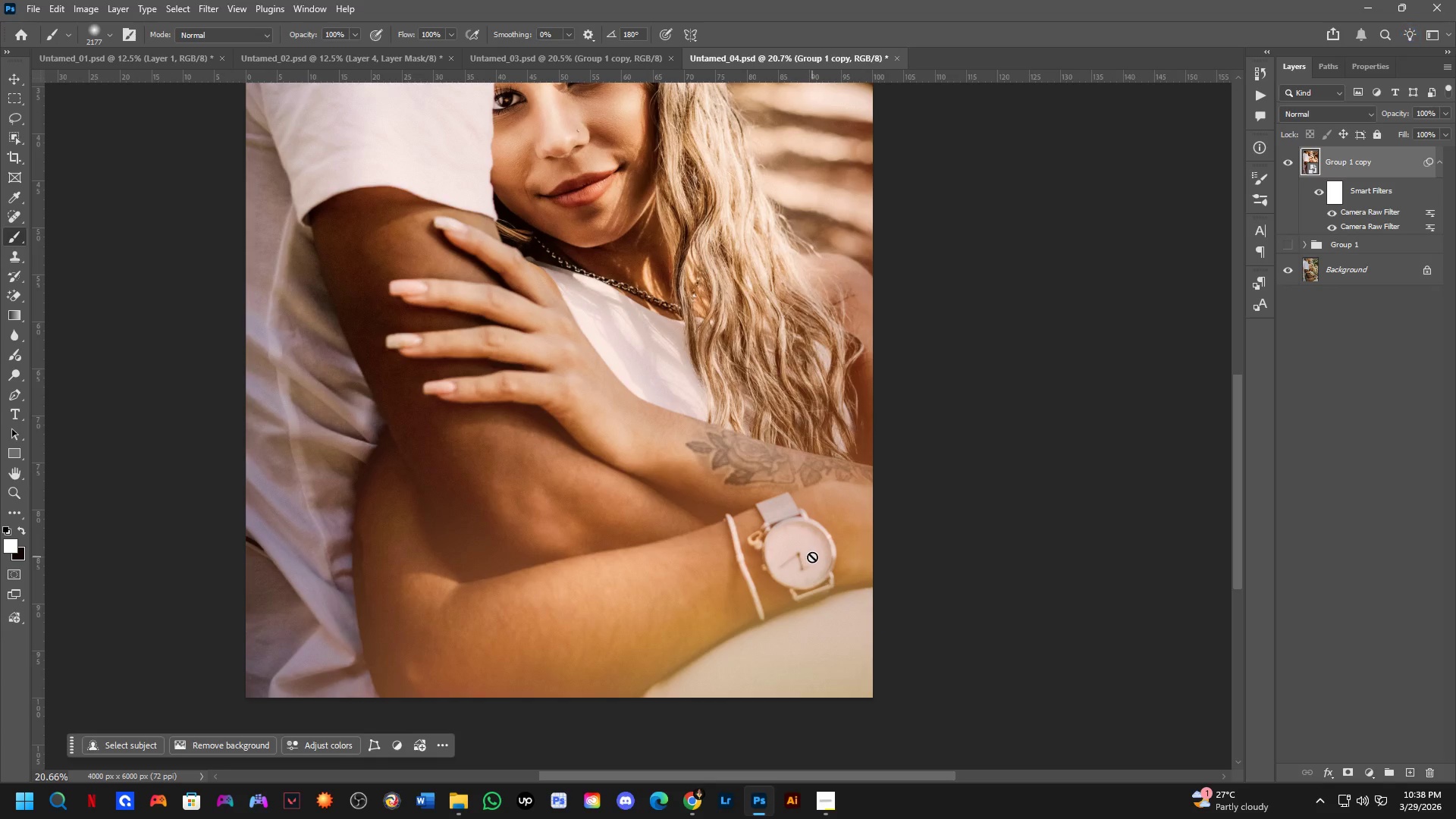 
key(Alt+Meta+AltLeft)
 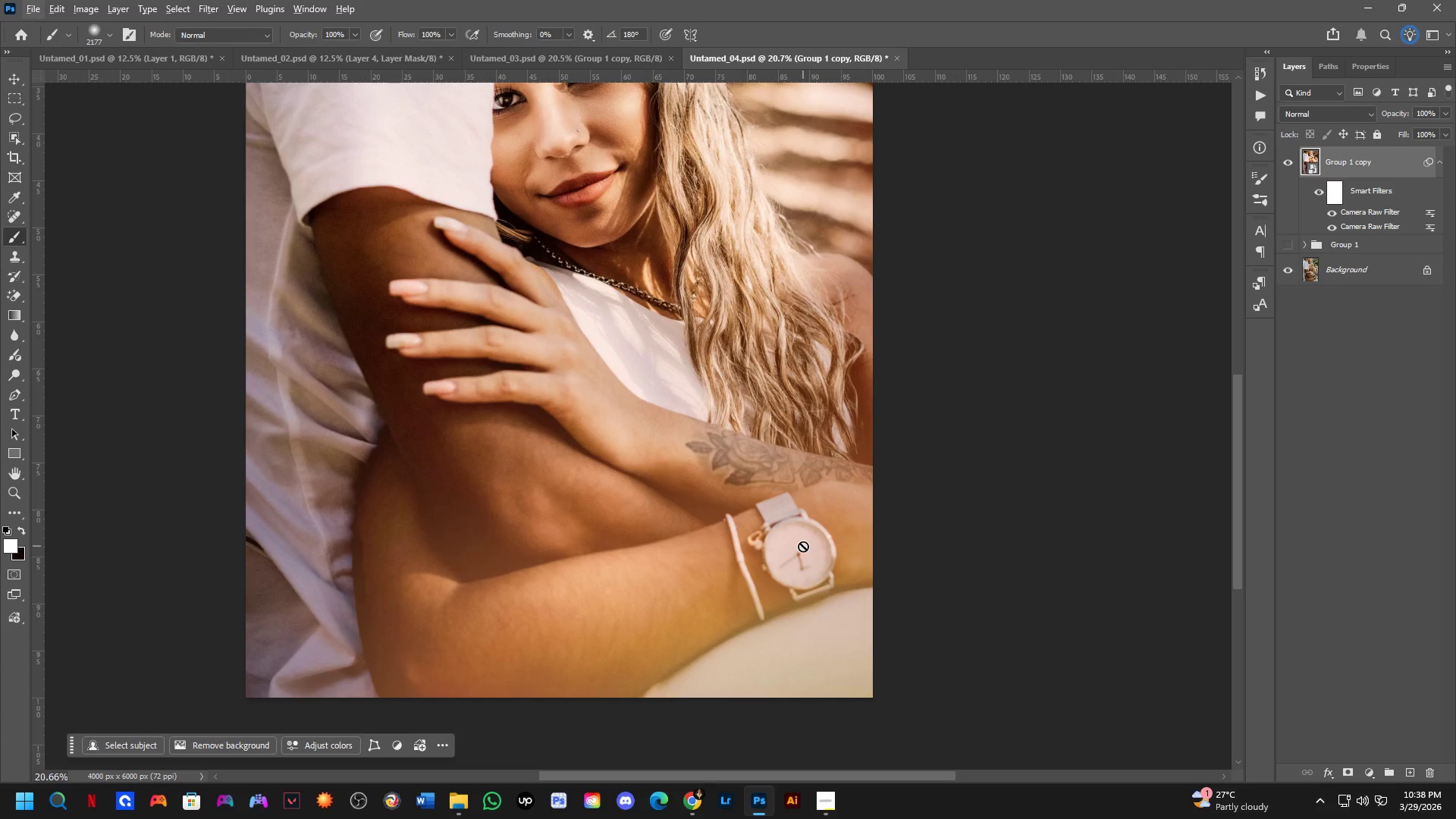 
hold_key(key=AltLeft, duration=0.86)
 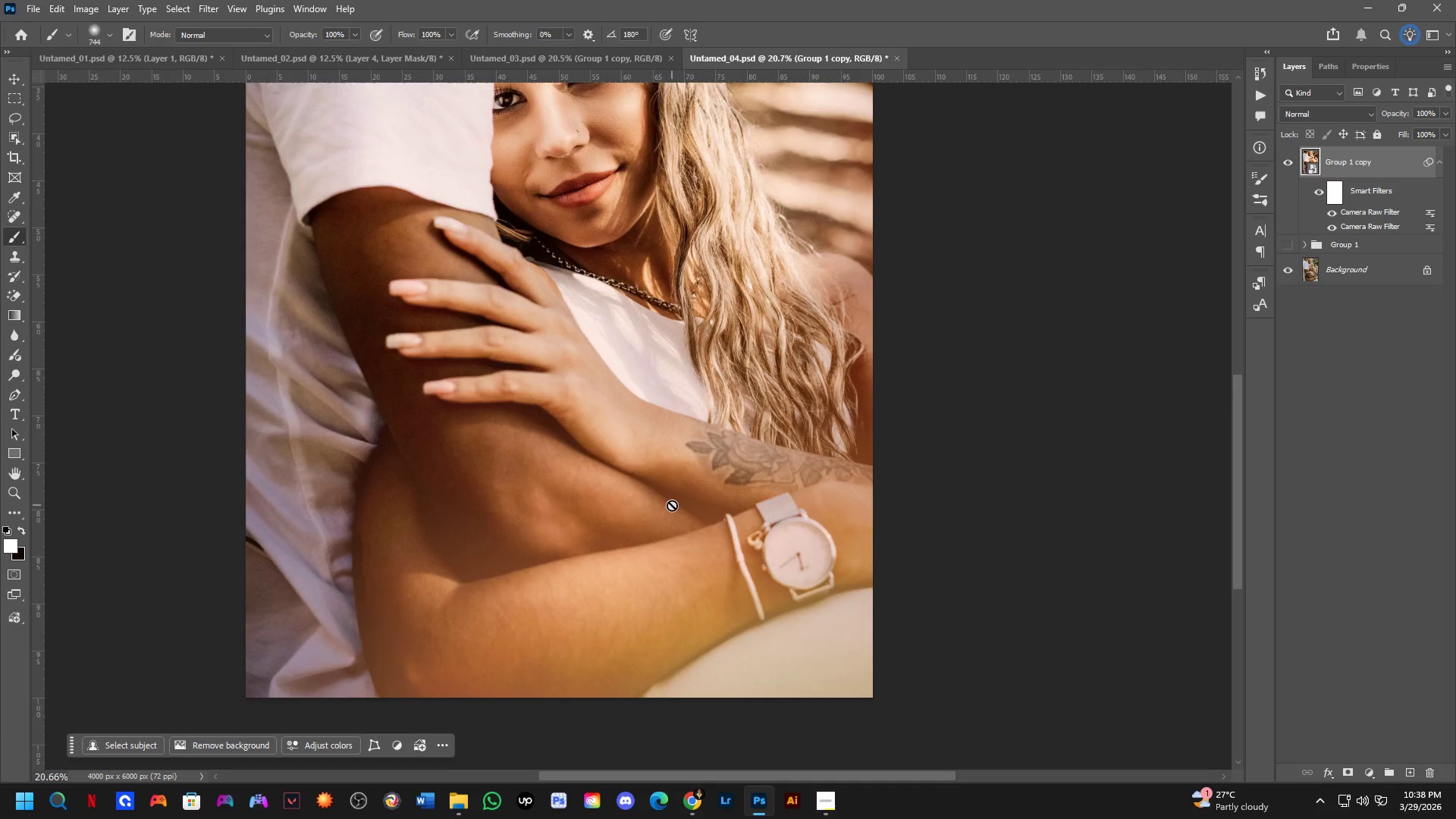 
hold_key(key=Space, duration=0.53)
 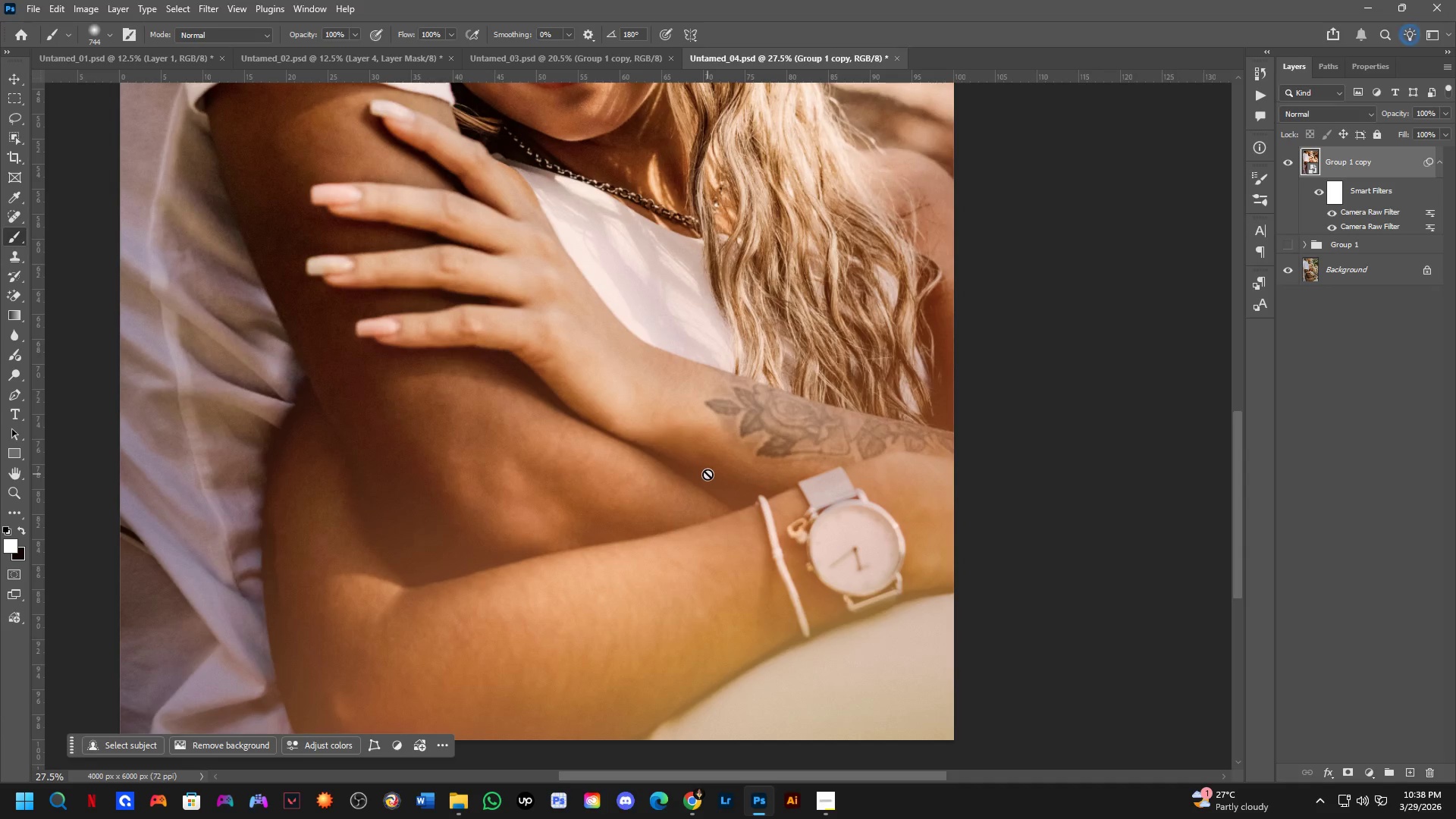 
scroll: coordinate [686, 503], scroll_direction: up, amount: 6.0
 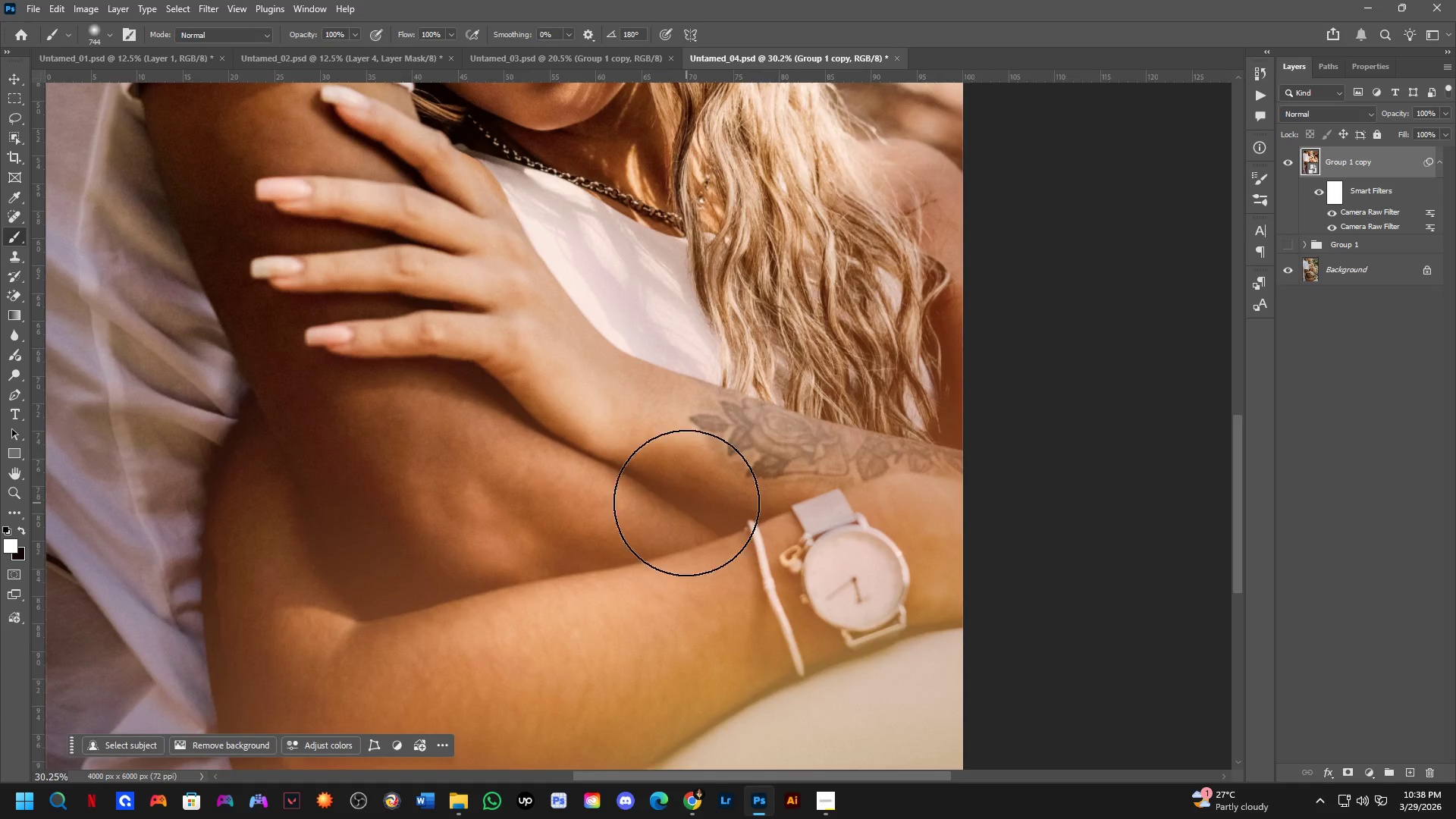 
left_click_drag(start_coordinate=[693, 497], to_coordinate=[708, 475])
 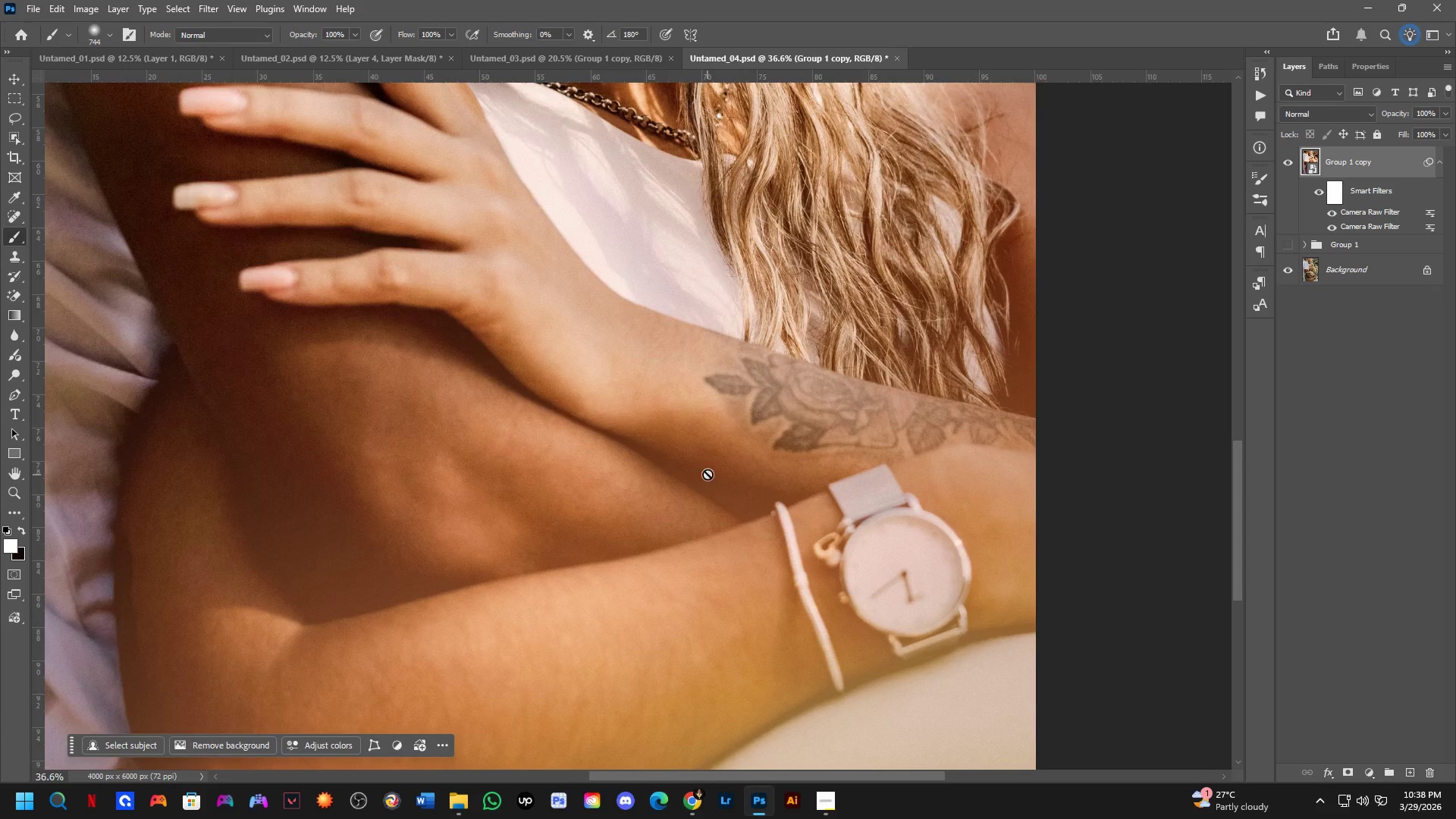 
hold_key(key=Space, duration=0.48)
 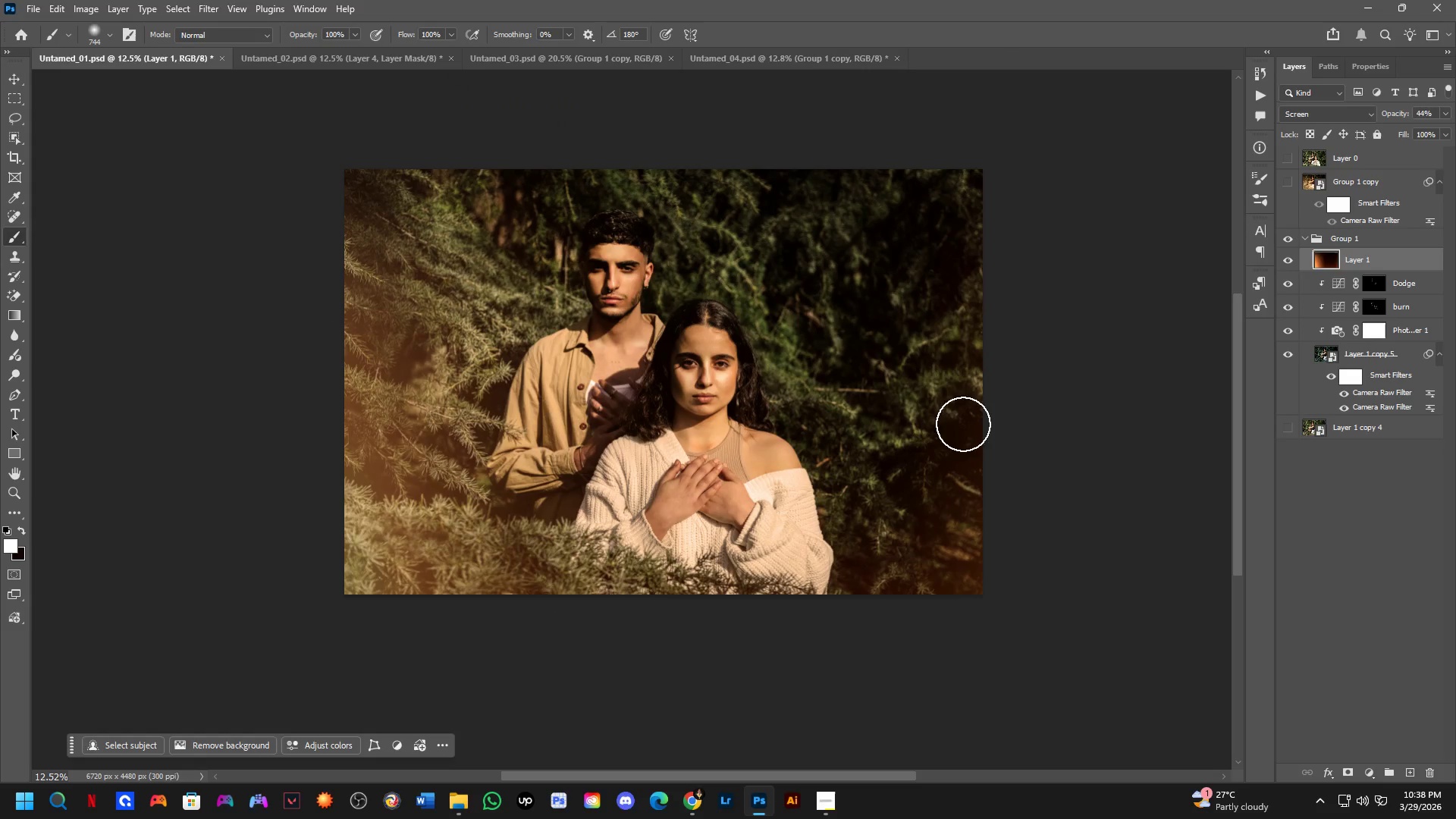 
scroll: coordinate [706, 472], scroll_direction: down, amount: 9.0
 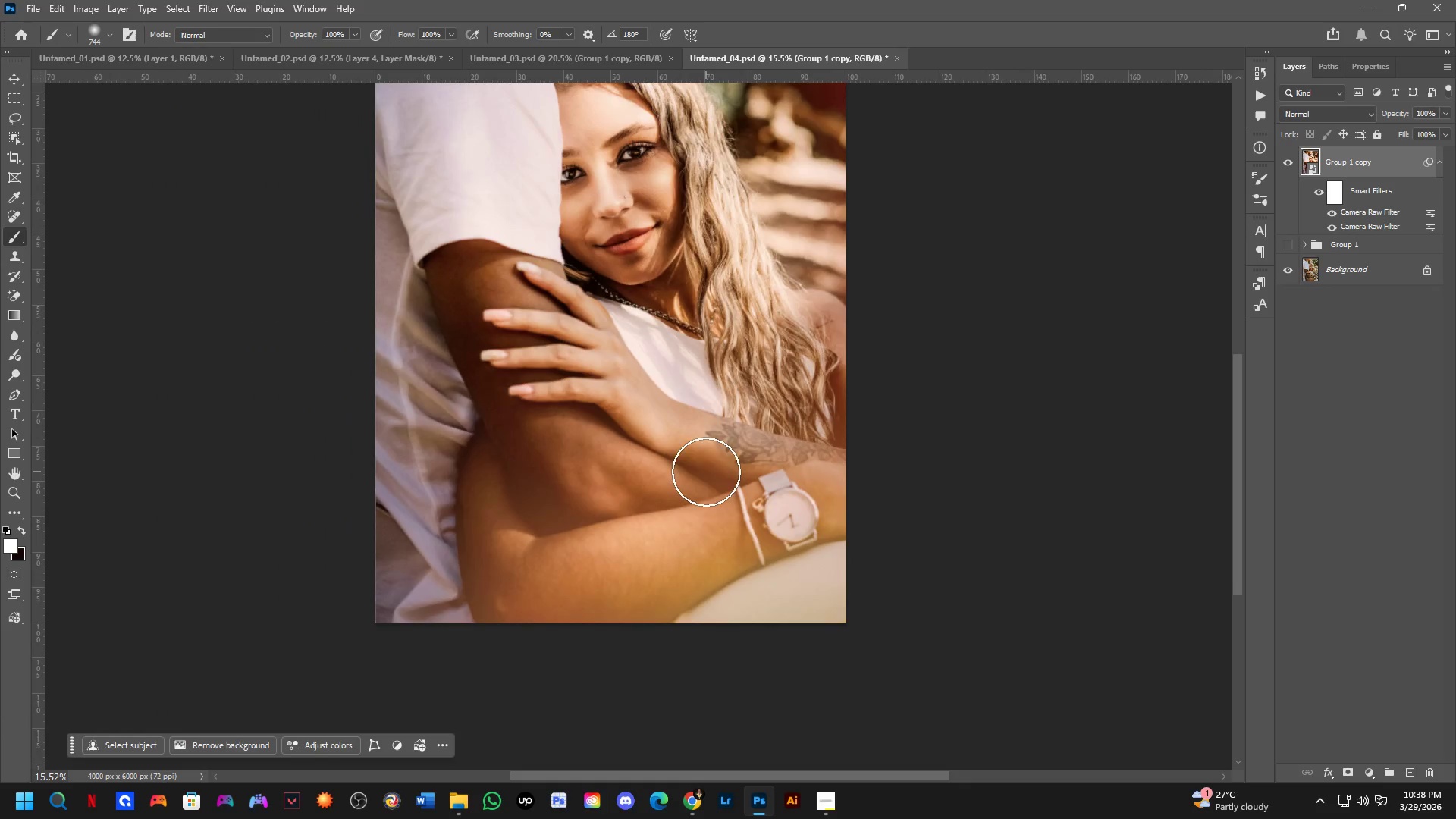 
left_click_drag(start_coordinate=[723, 440], to_coordinate=[740, 483])
 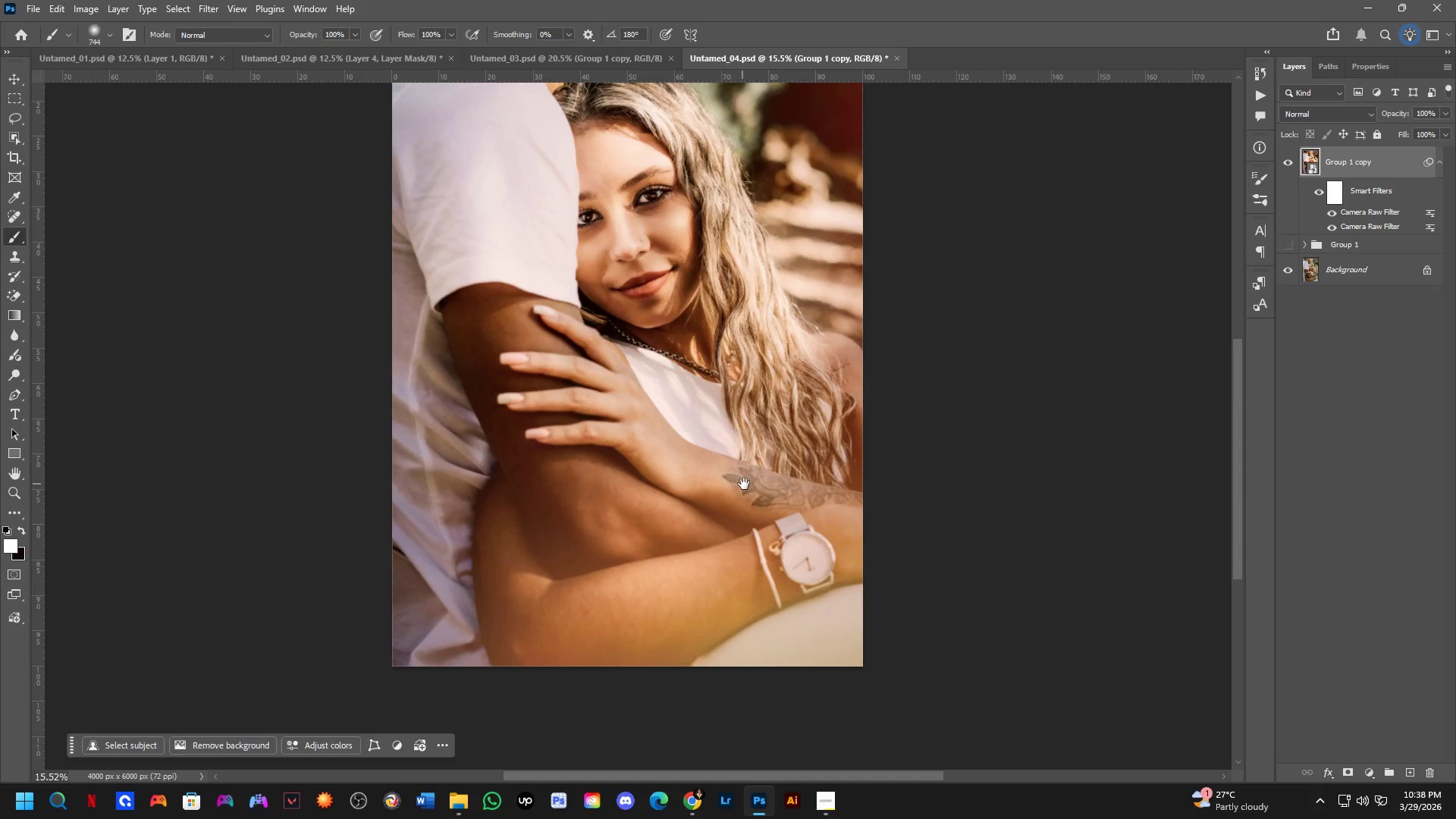 
scroll: coordinate [751, 481], scroll_direction: down, amount: 2.0
 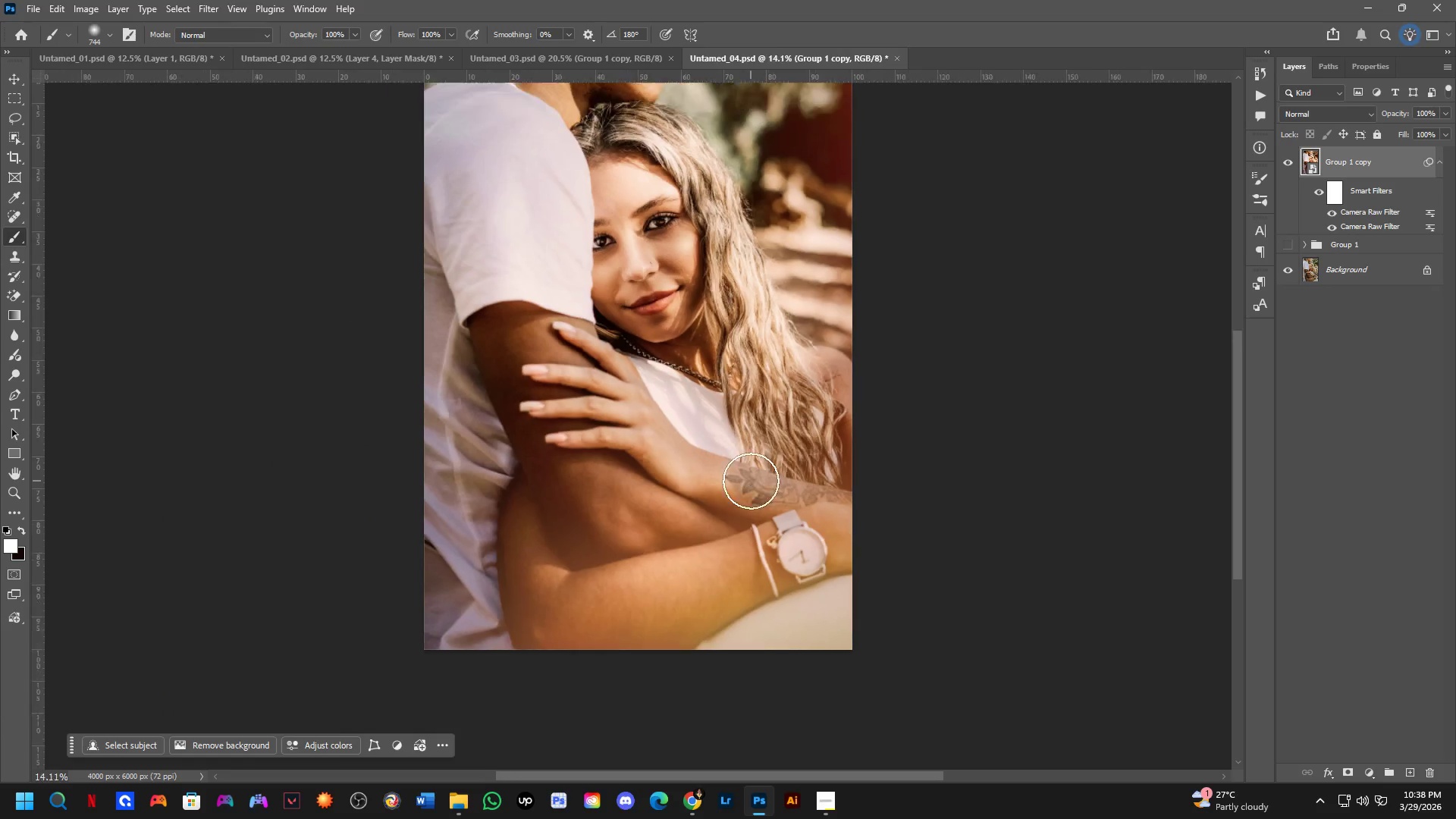 
key(Control+ControlLeft)
 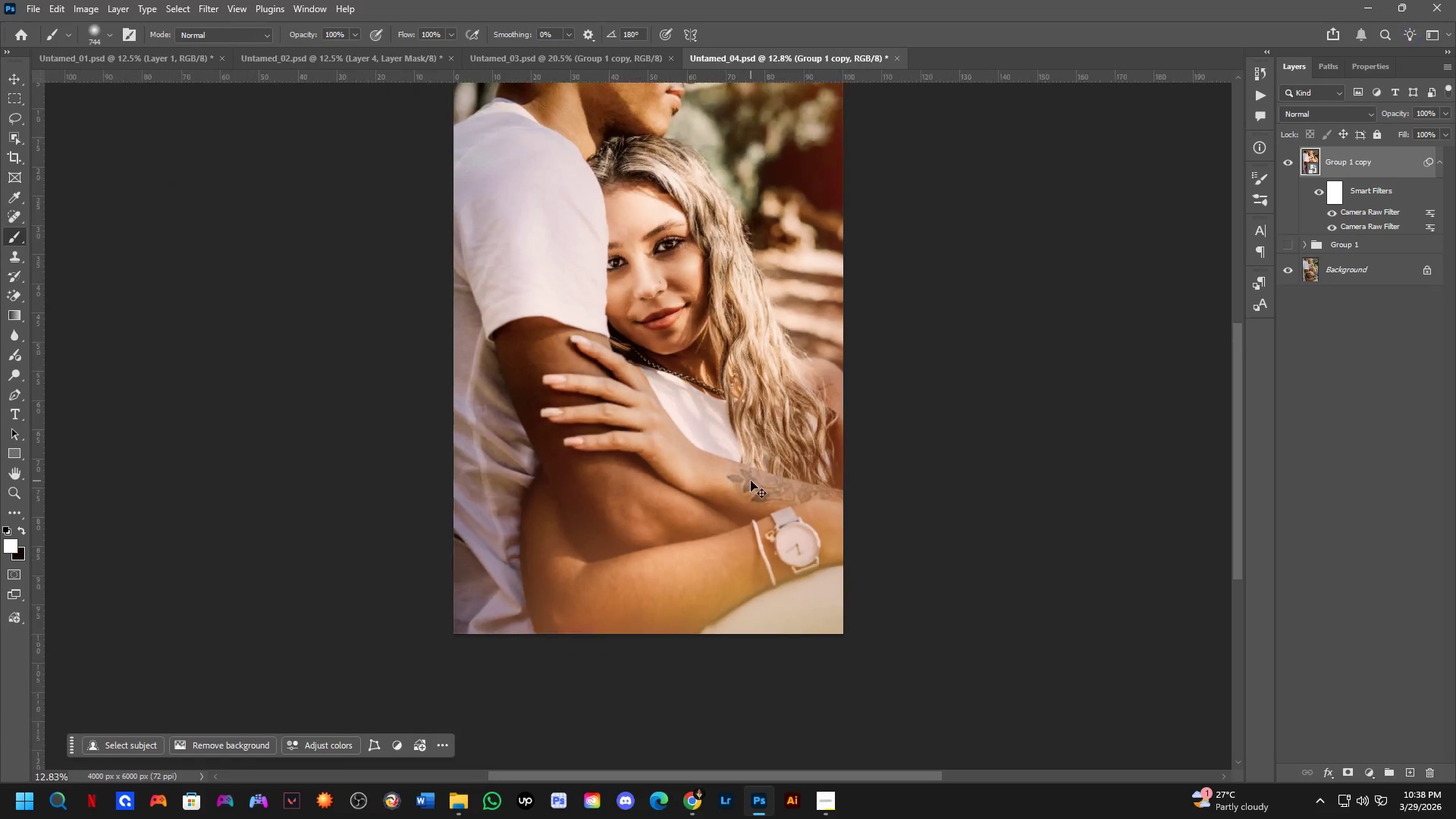 
key(Control+Tab)
 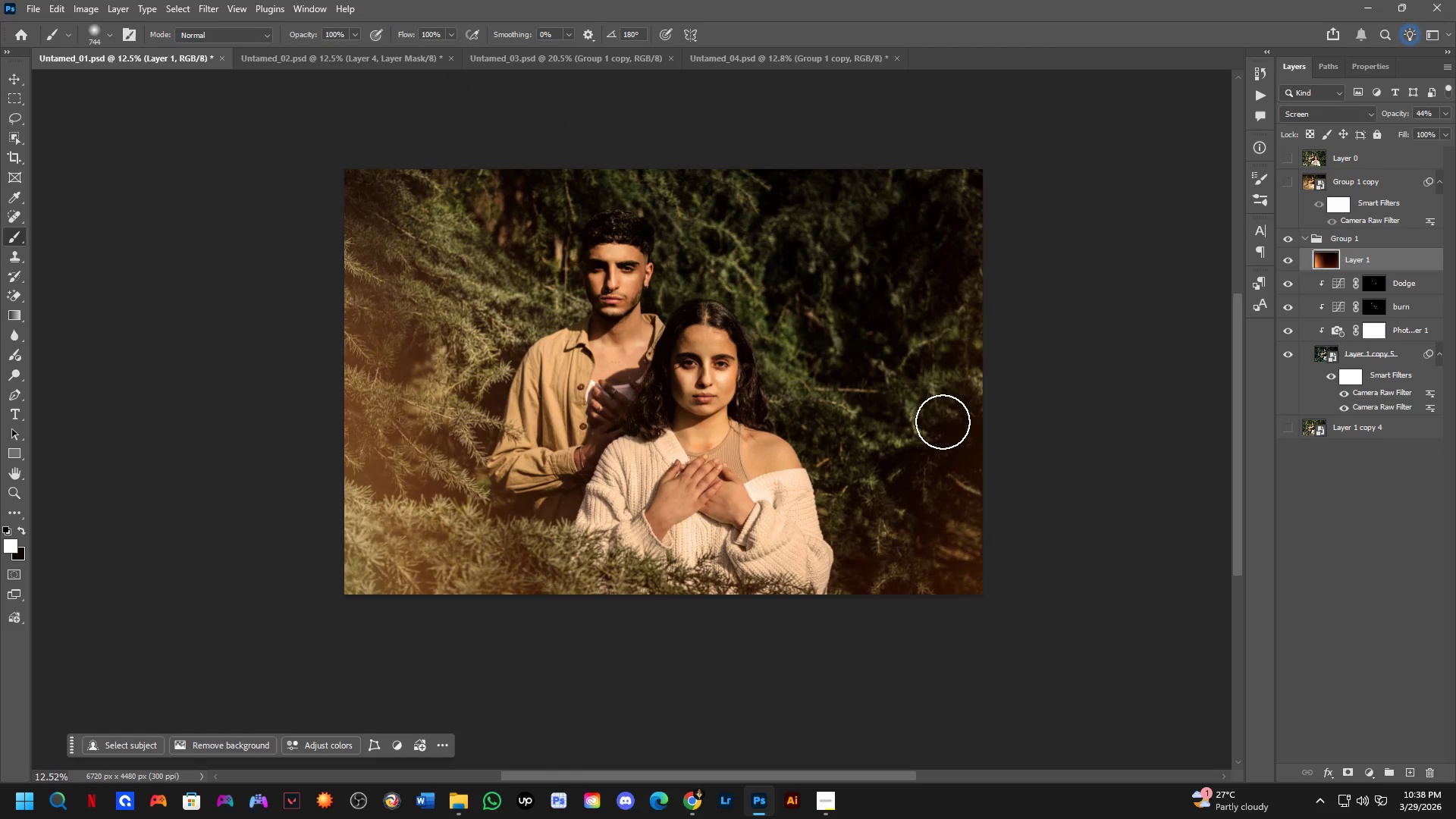 
key(Control+ControlLeft)
 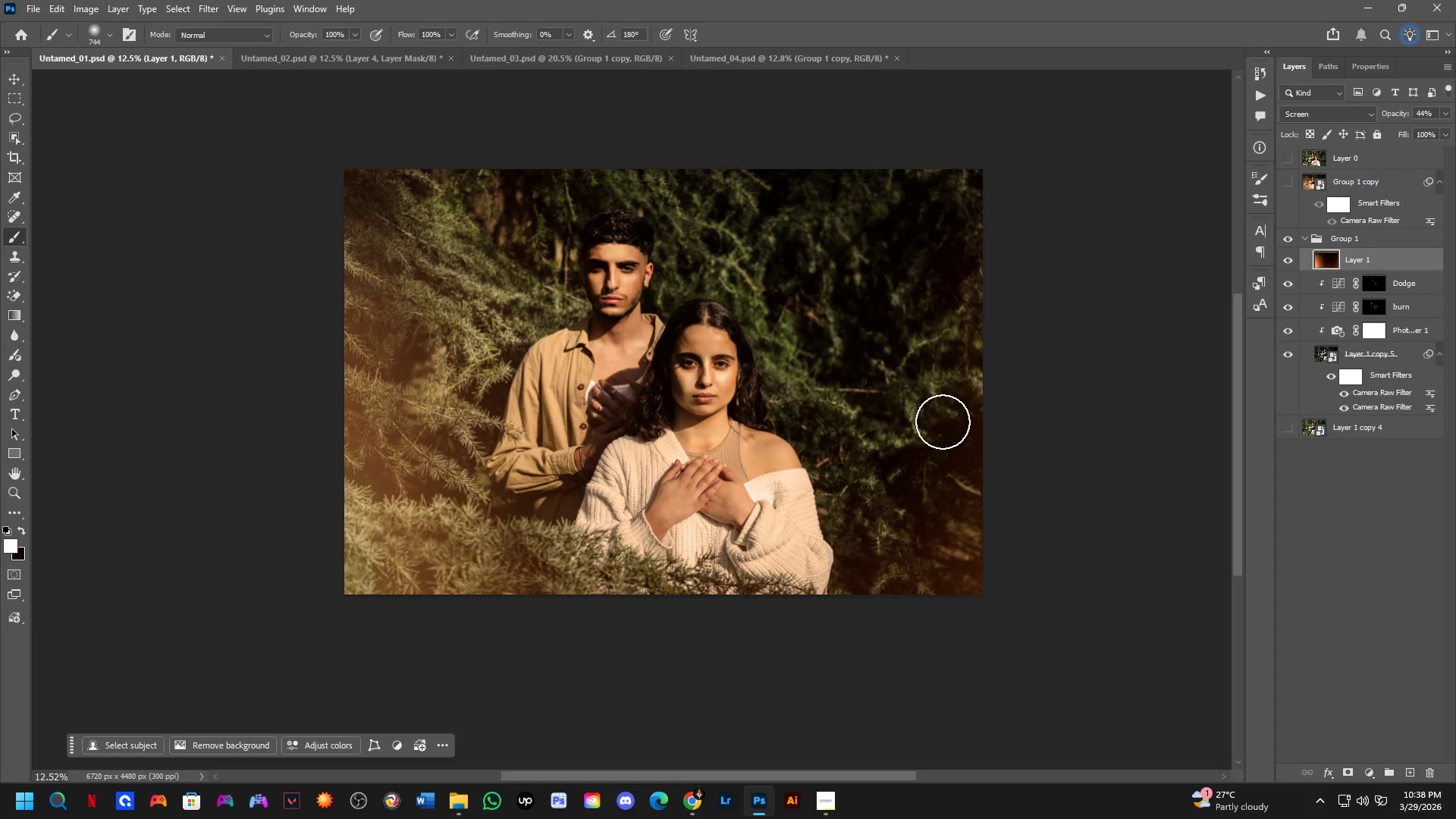 
key(Control+Tab)
 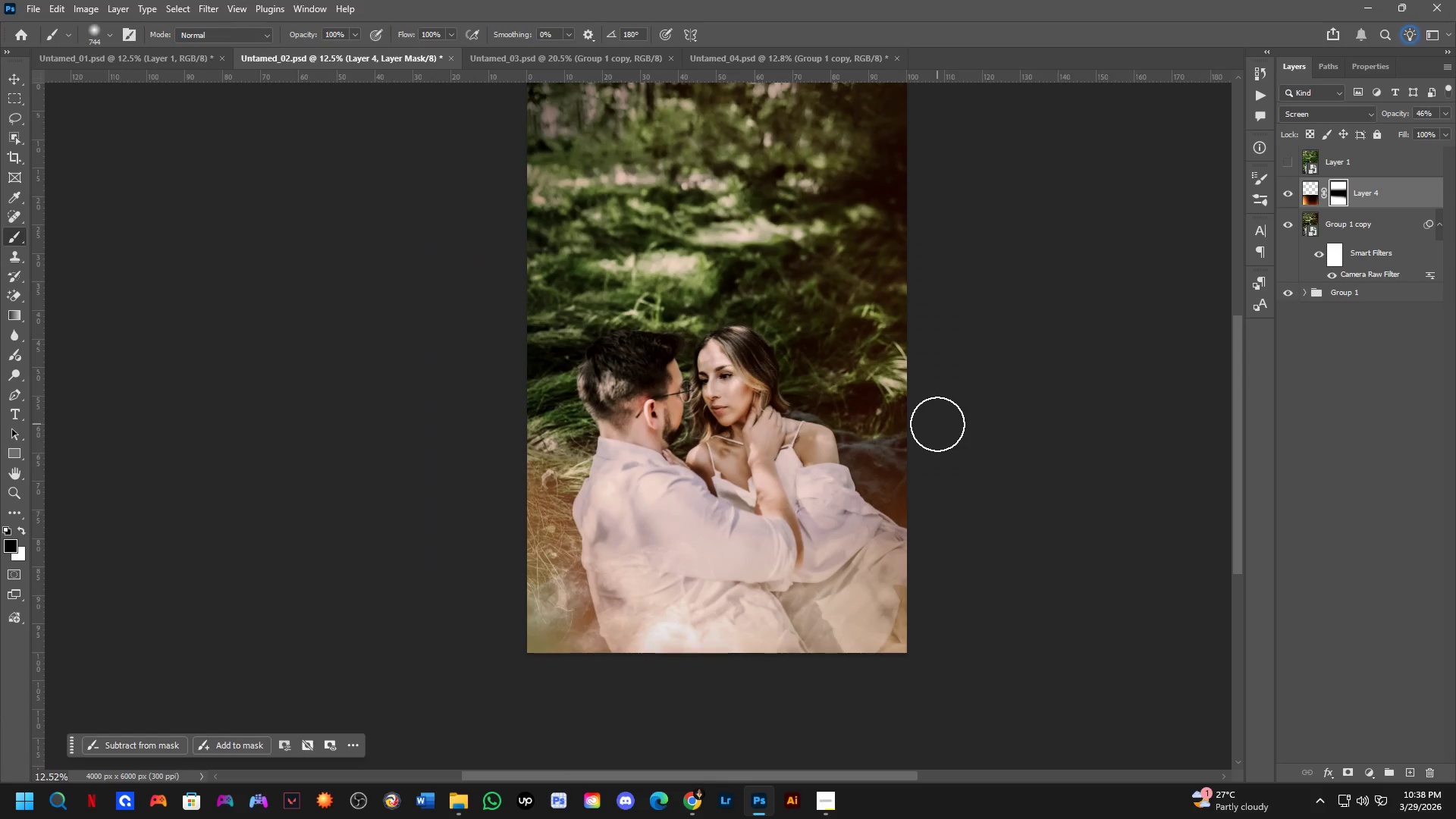 
key(Control+ControlLeft)
 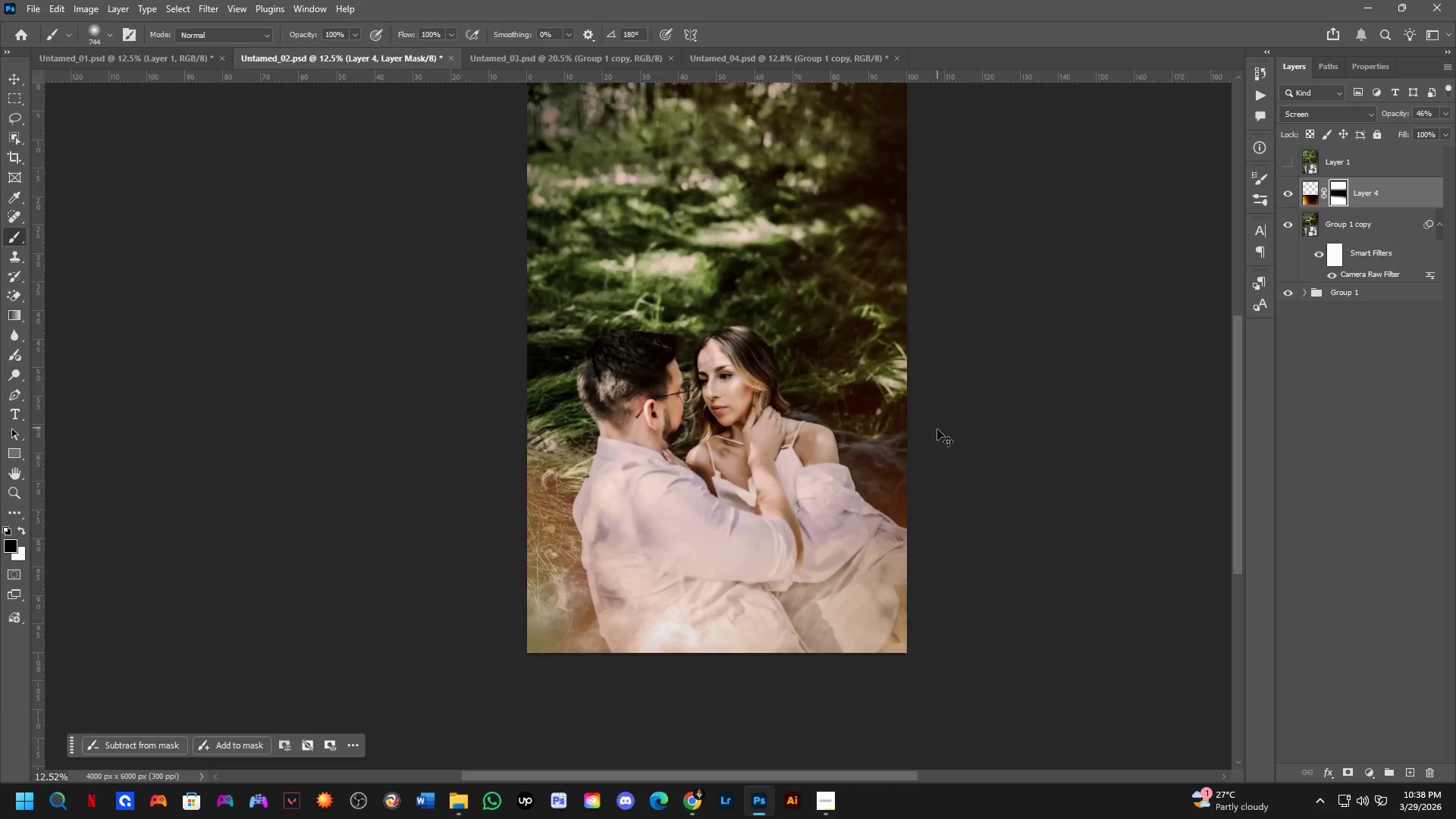 
key(Control+Tab)
 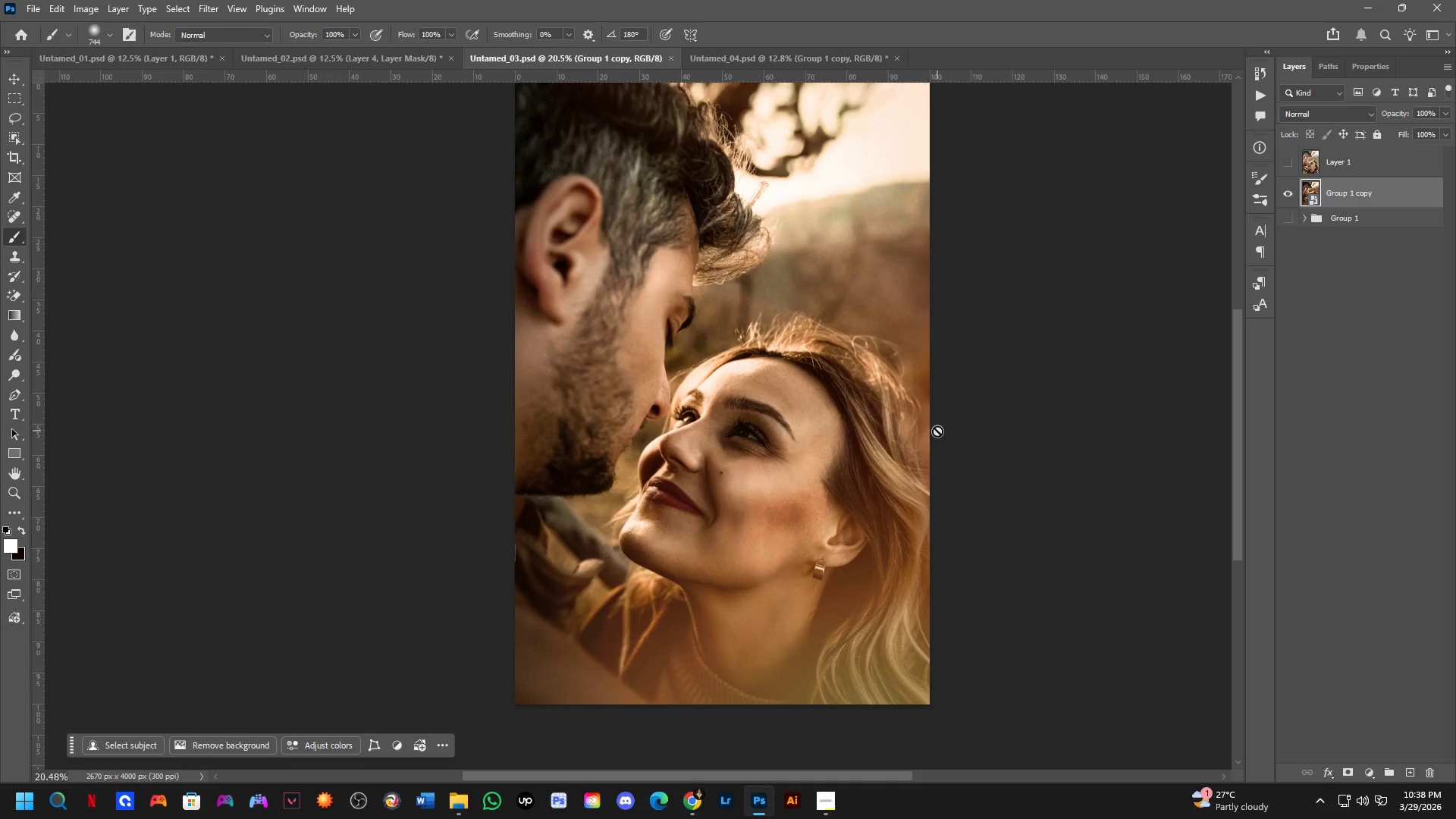 
key(Control+ControlLeft)
 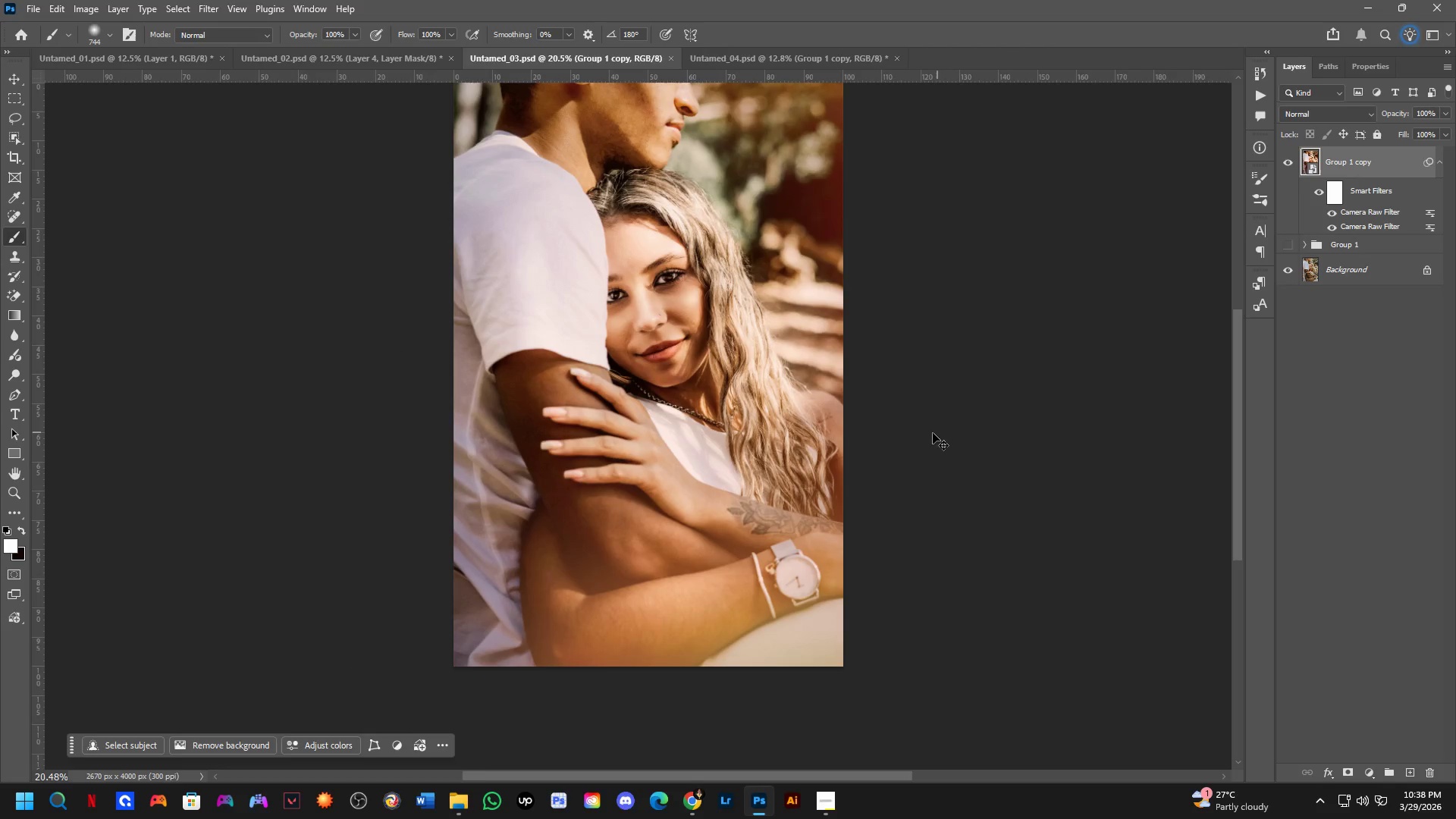 
key(Control+Tab)
 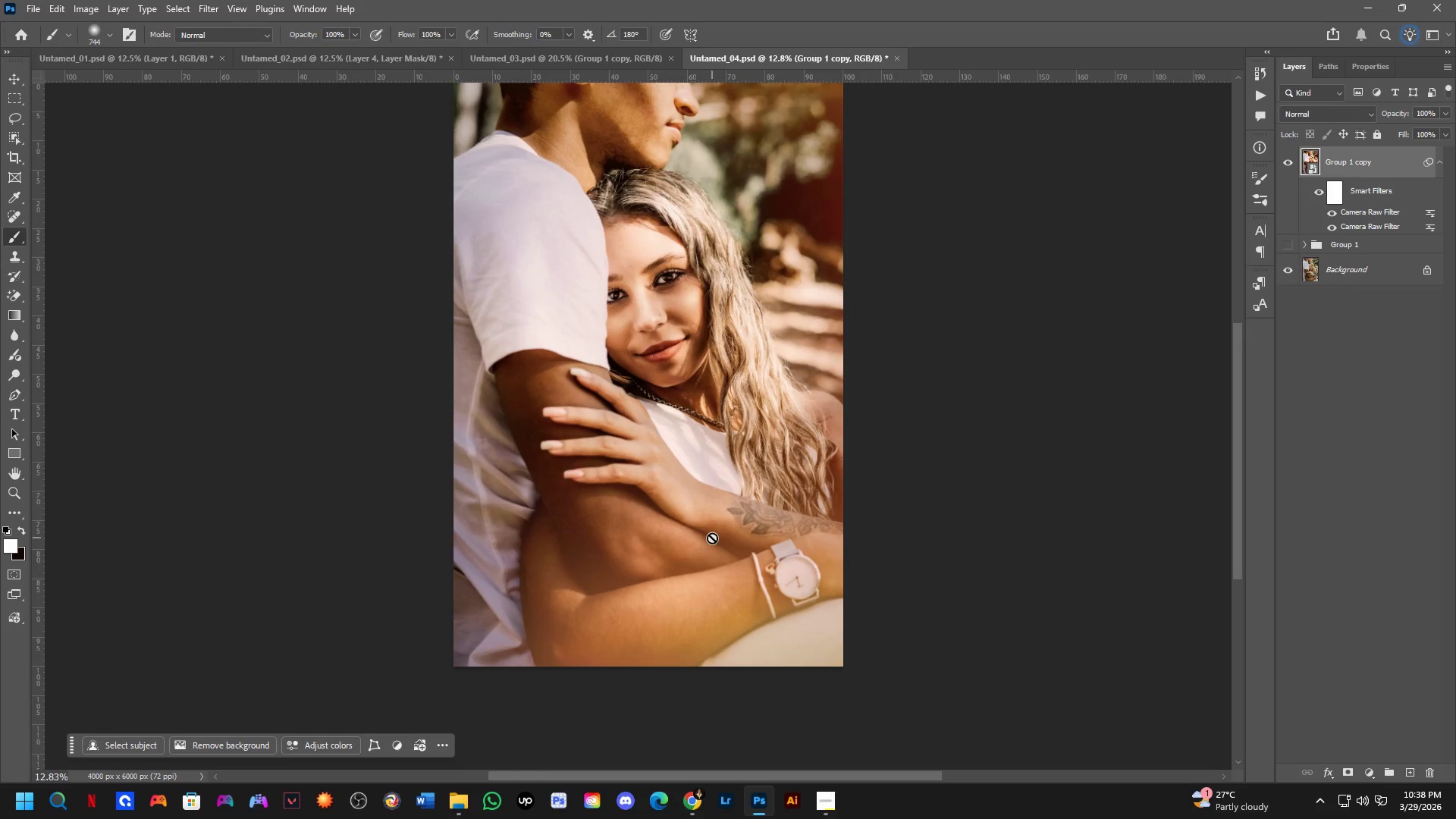 
hold_key(key=Space, duration=0.45)
 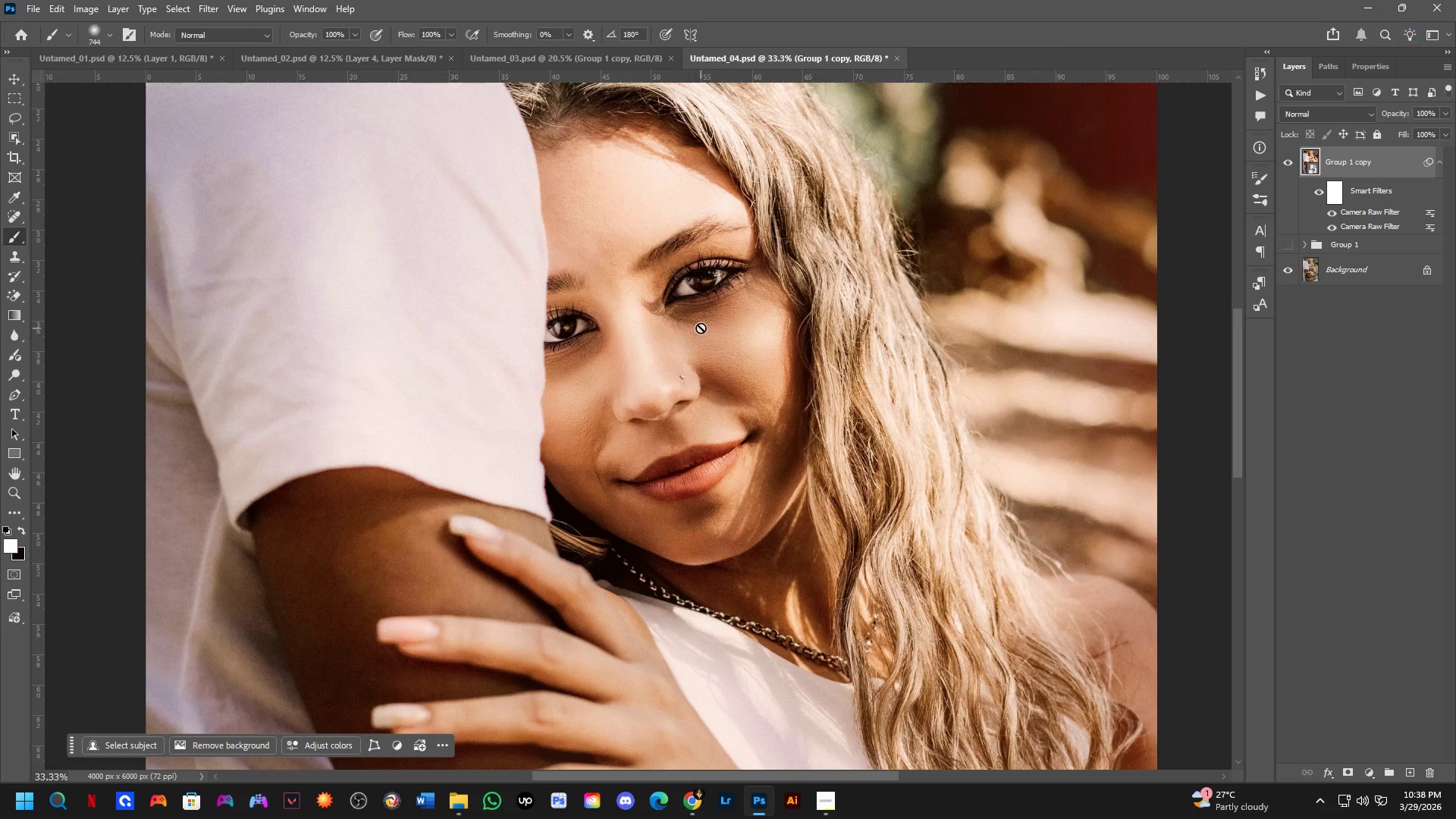 
scroll: coordinate [658, 504], scroll_direction: down, amount: 3.0
 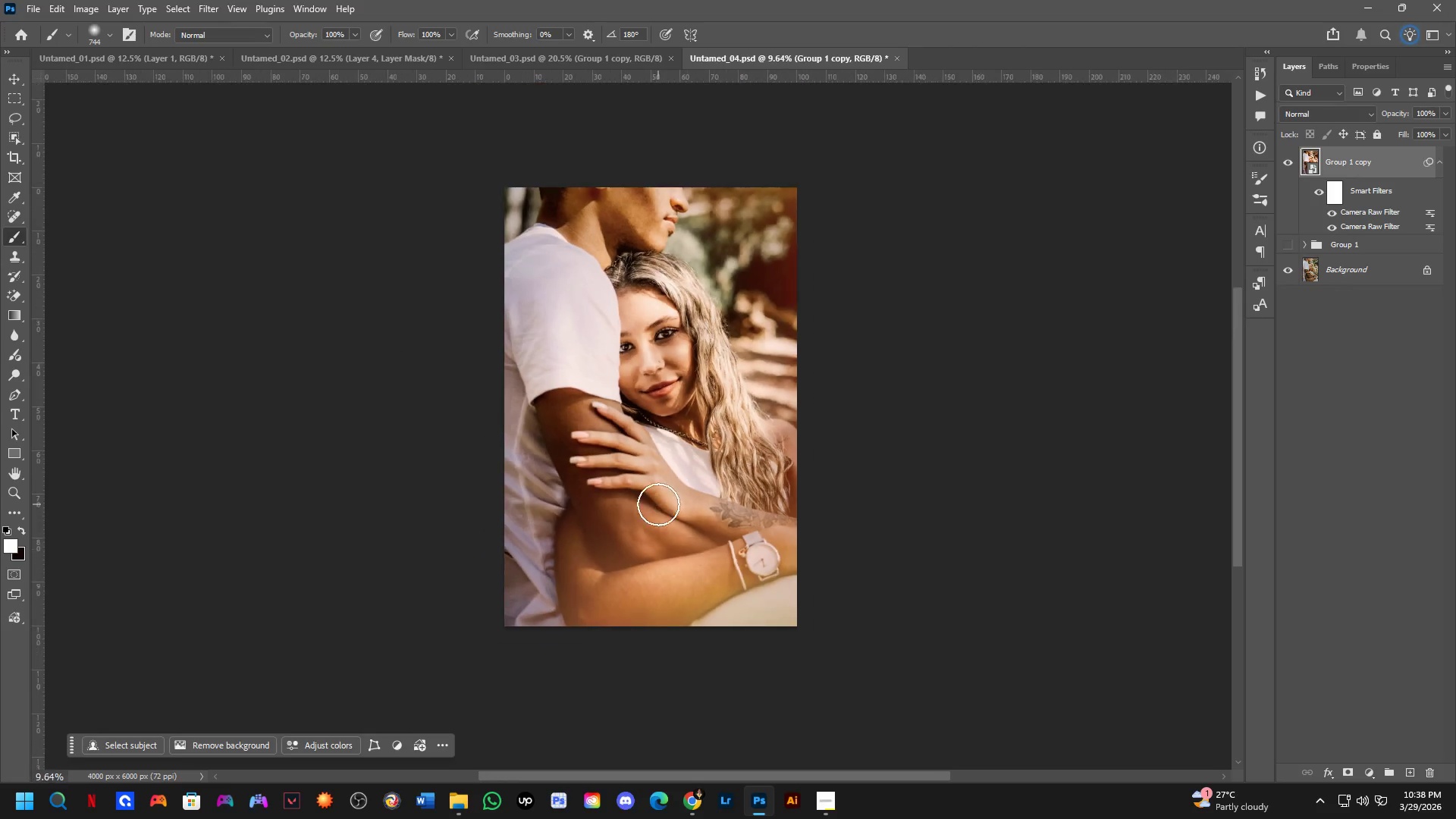 
left_click_drag(start_coordinate=[686, 391], to_coordinate=[708, 420])
 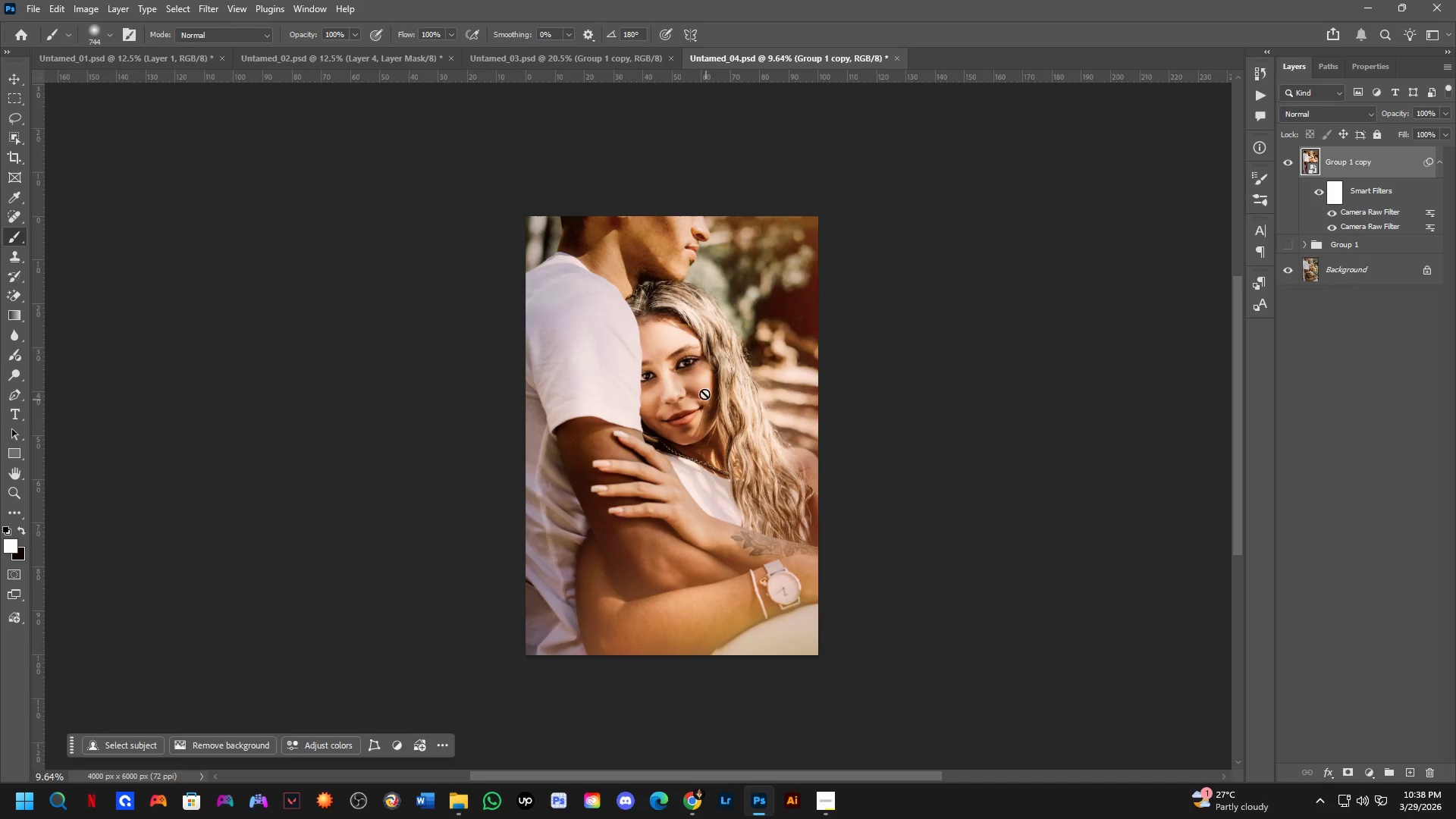 
hold_key(key=ShiftLeft, duration=0.58)
scroll: coordinate [700, 322], scroll_direction: up, amount: 2.0
 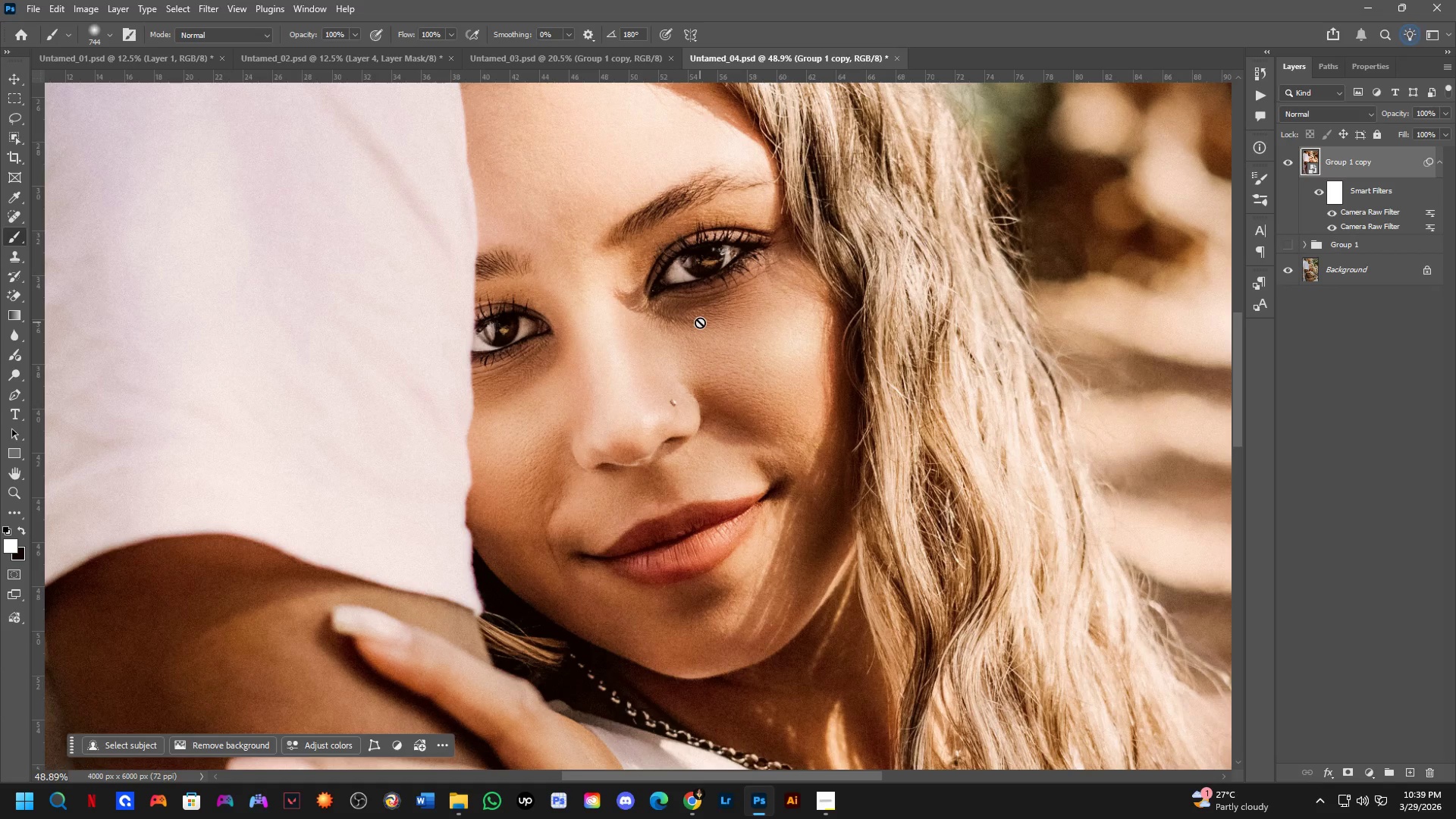 
wait(14.75)
 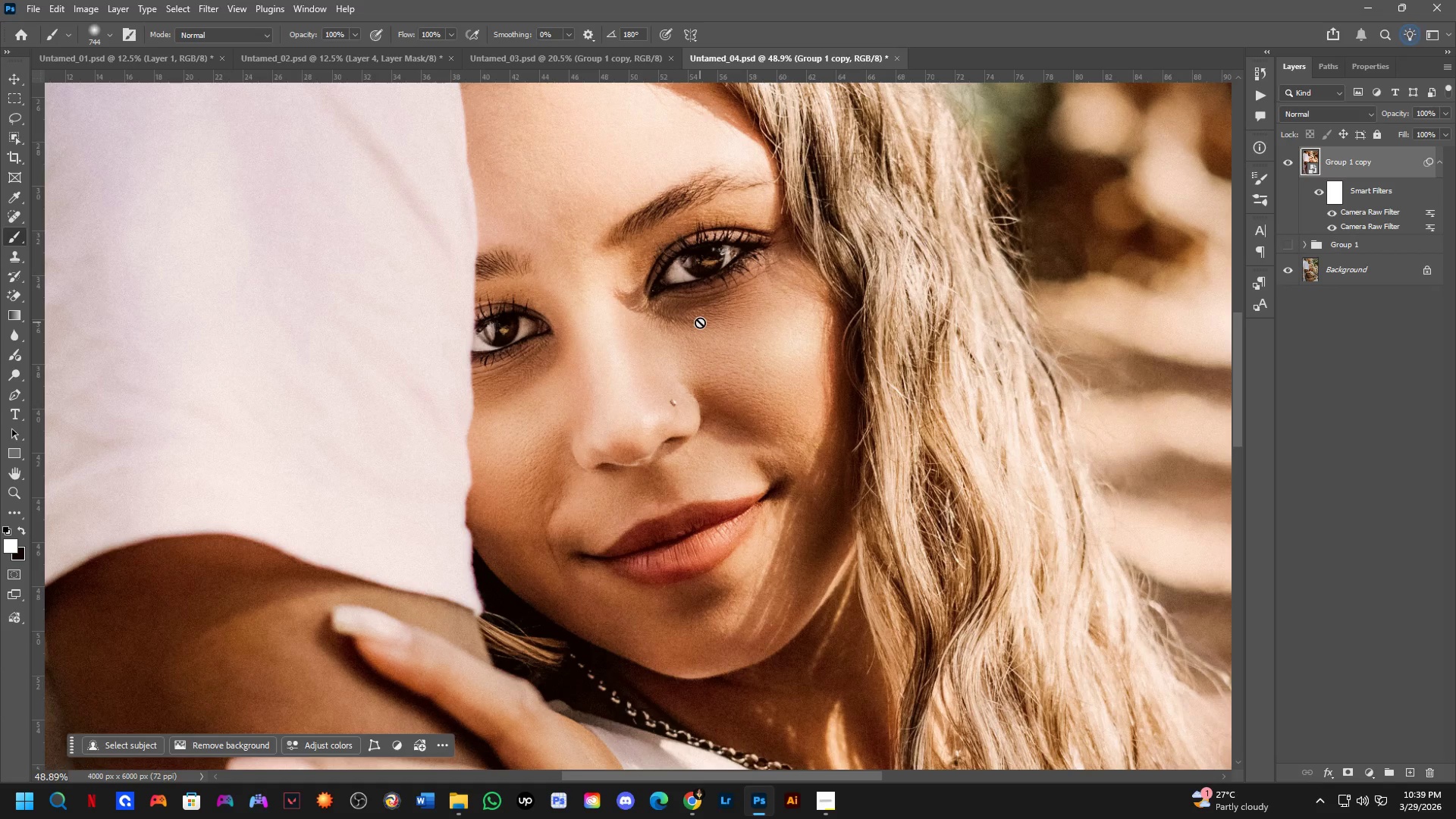 
scroll: coordinate [602, 459], scroll_direction: down, amount: 9.0
 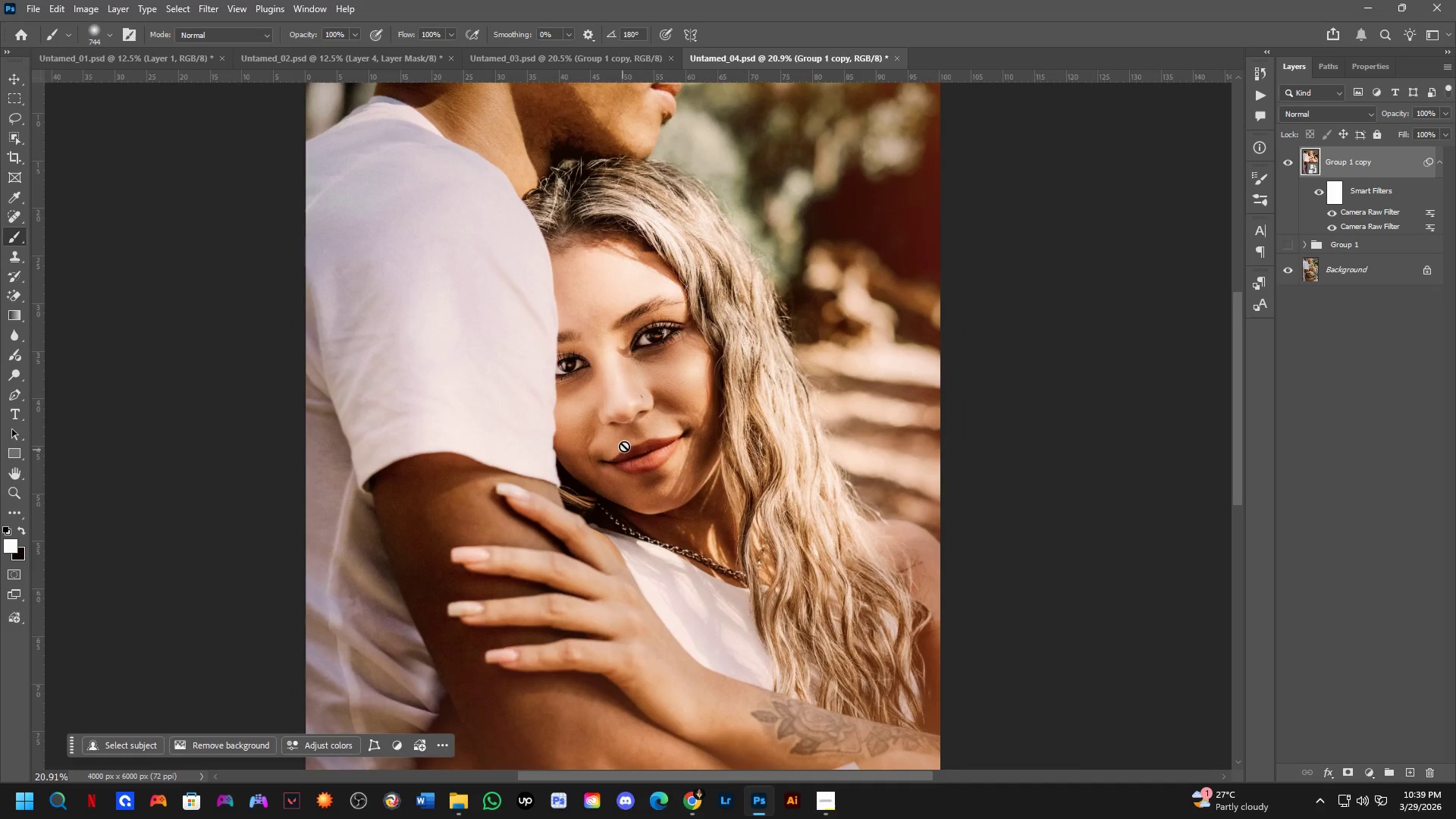 
hold_key(key=Space, duration=0.42)
 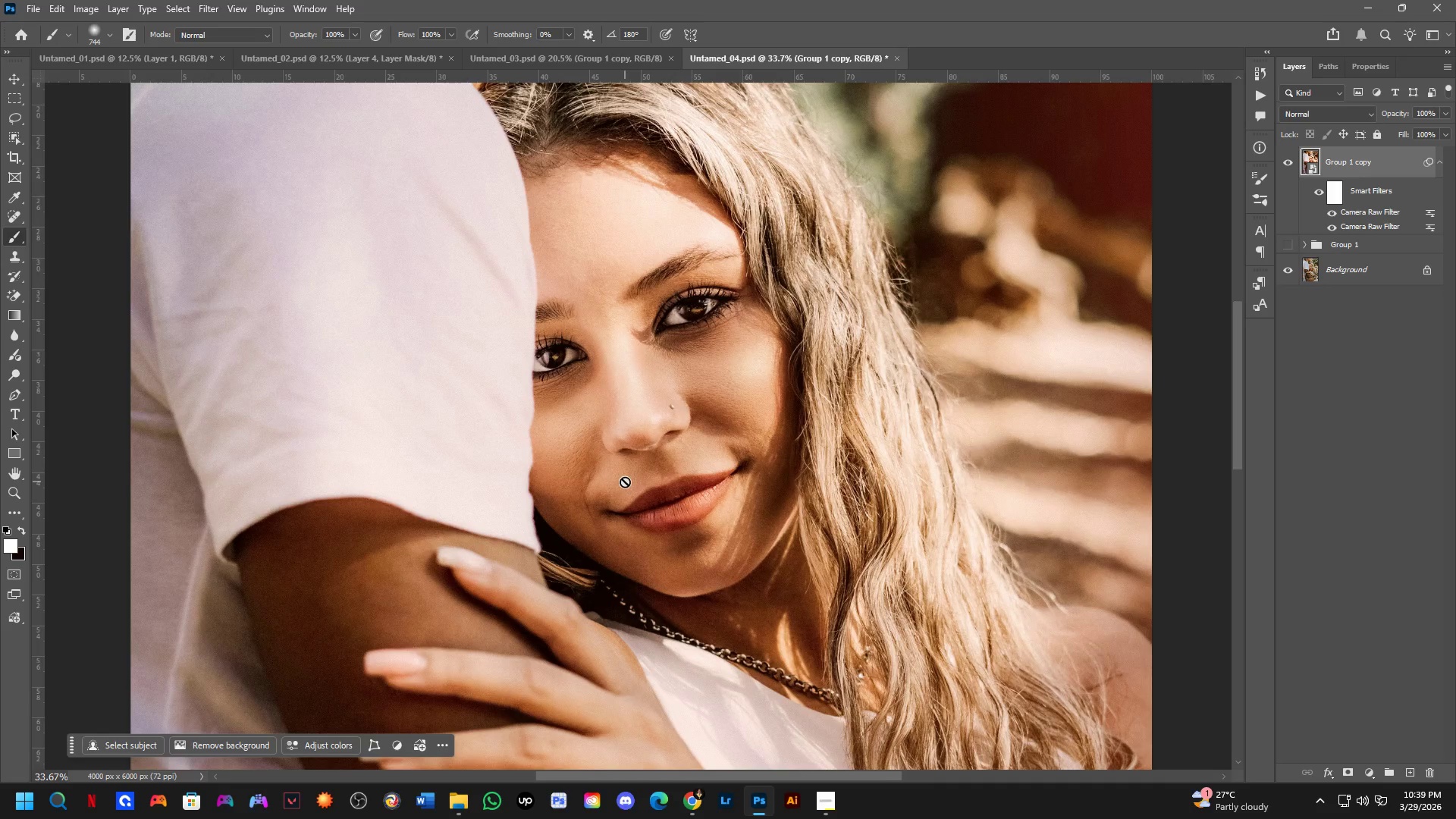 
left_click_drag(start_coordinate=[619, 449], to_coordinate=[634, 491])
 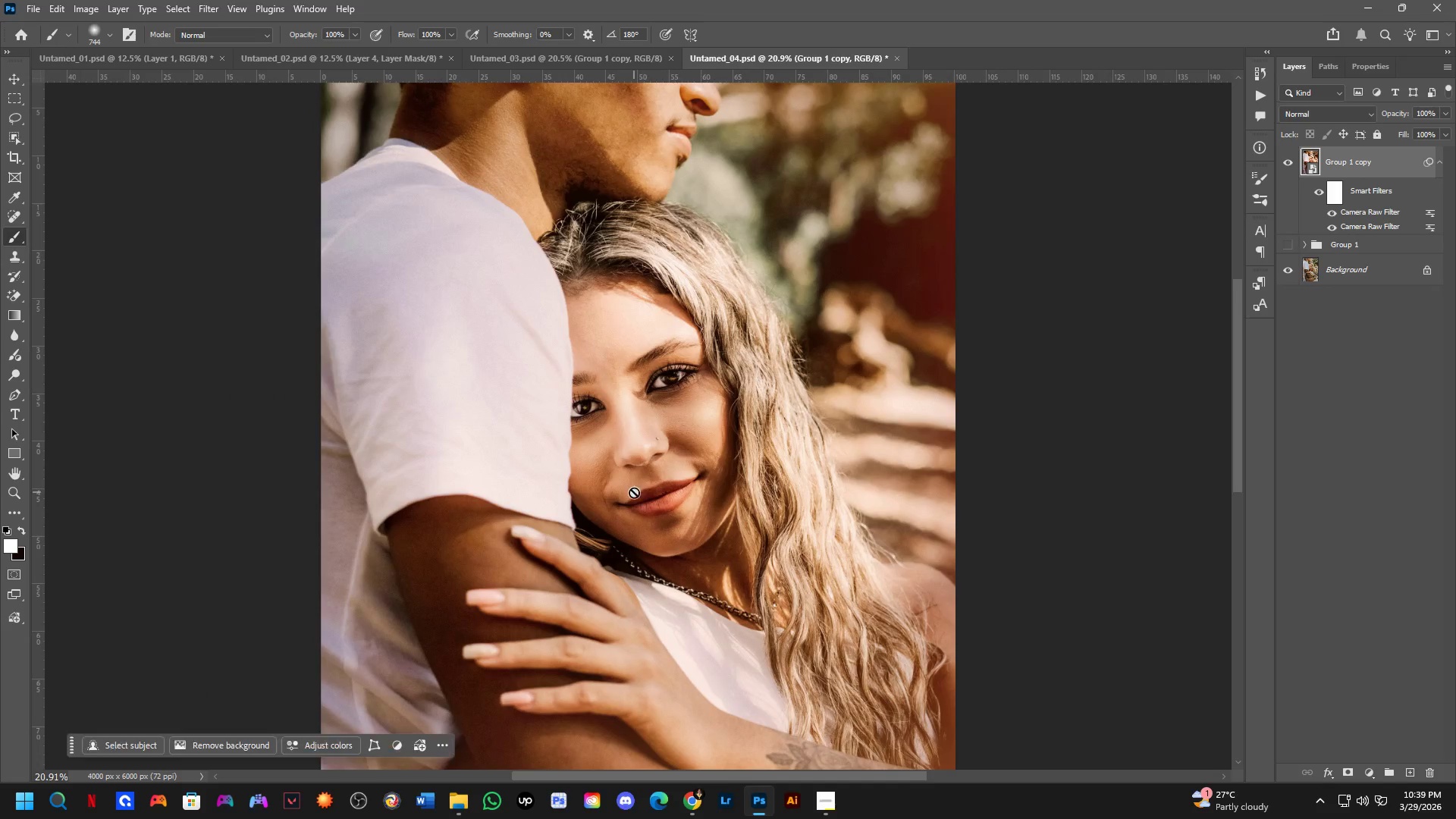 
scroll: coordinate [681, 411], scroll_direction: up, amount: 13.0
 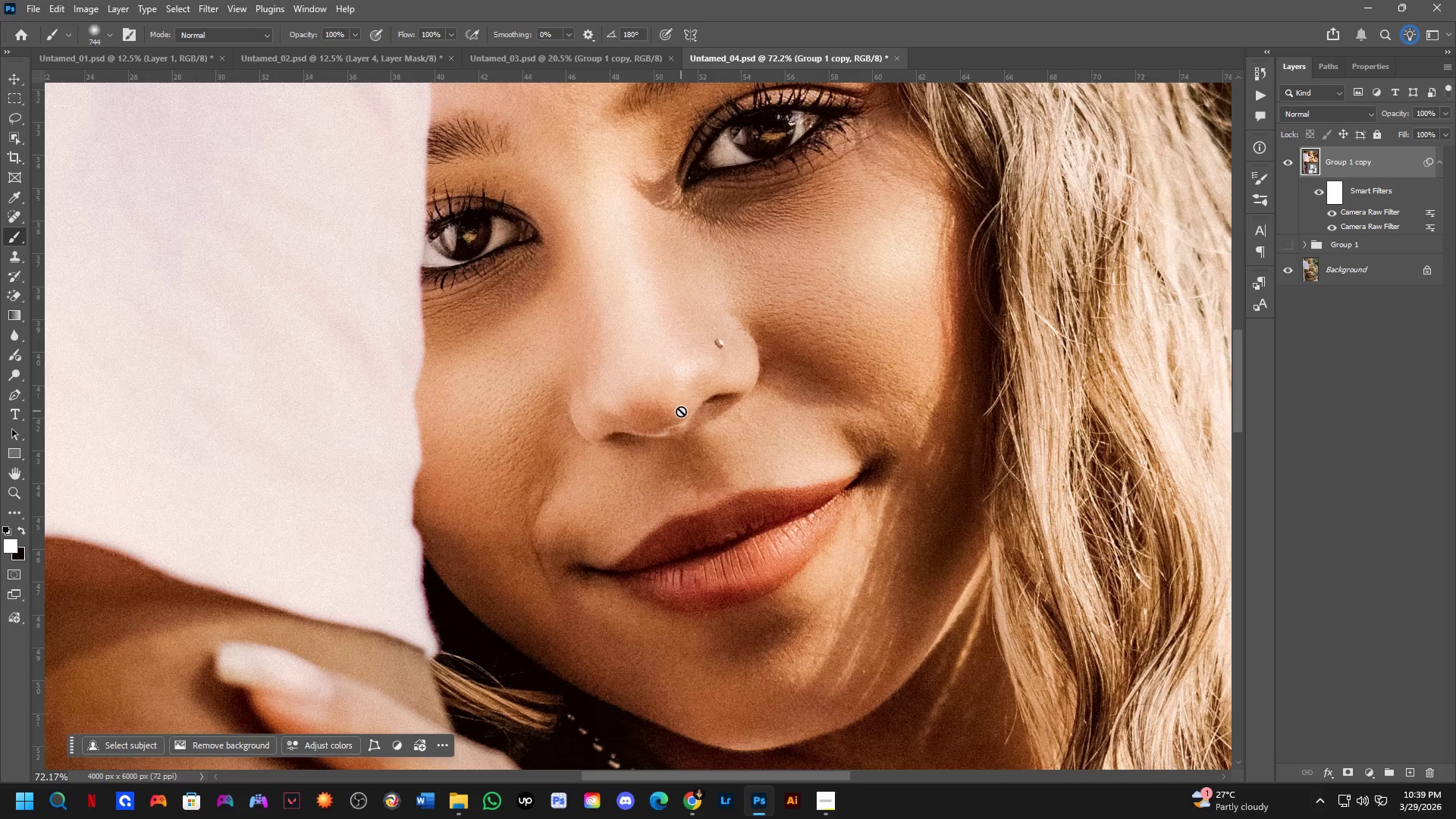 
scroll: coordinate [685, 408], scroll_direction: down, amount: 9.0
 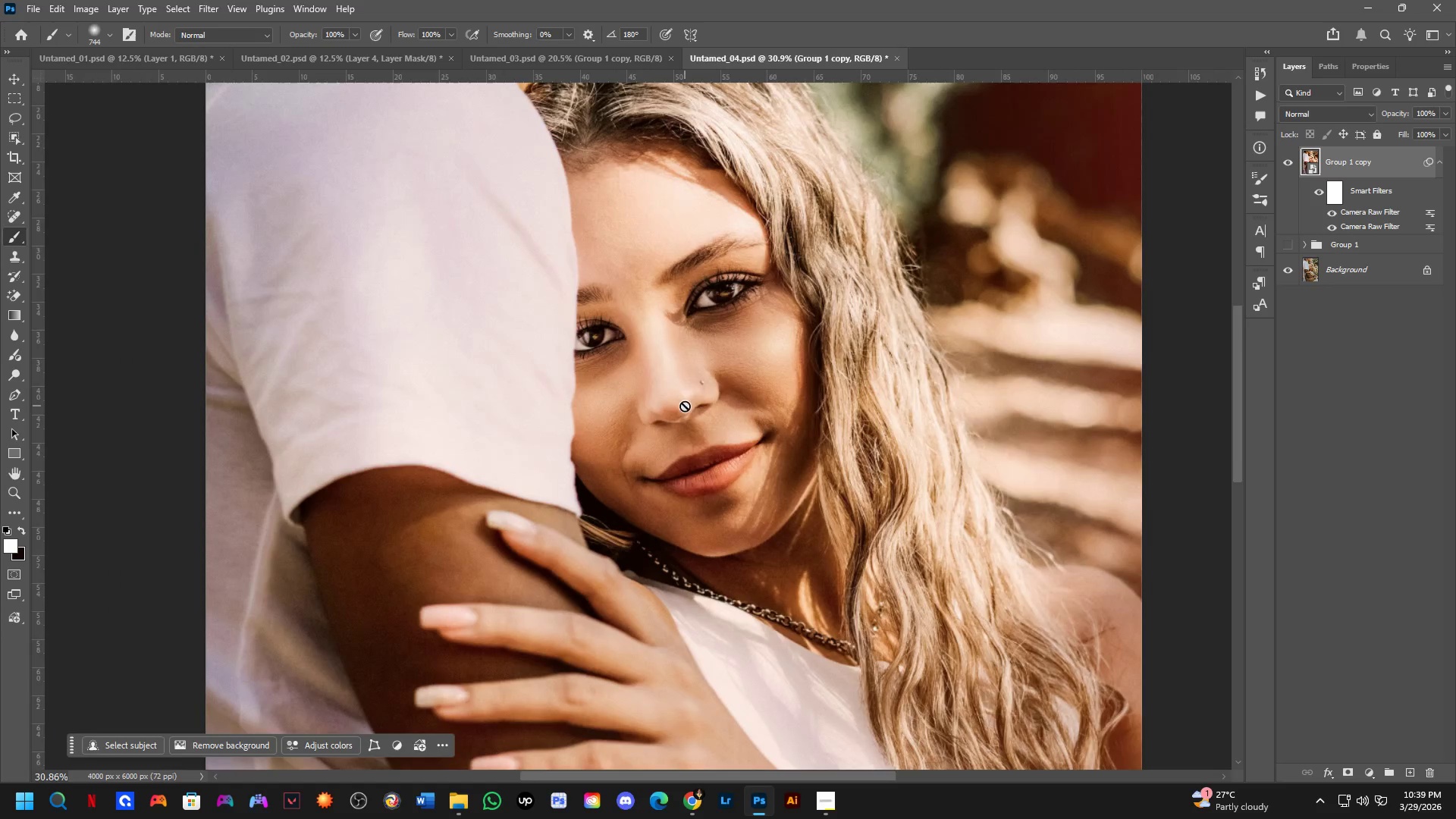 
hold_key(key=Space, duration=0.45)
 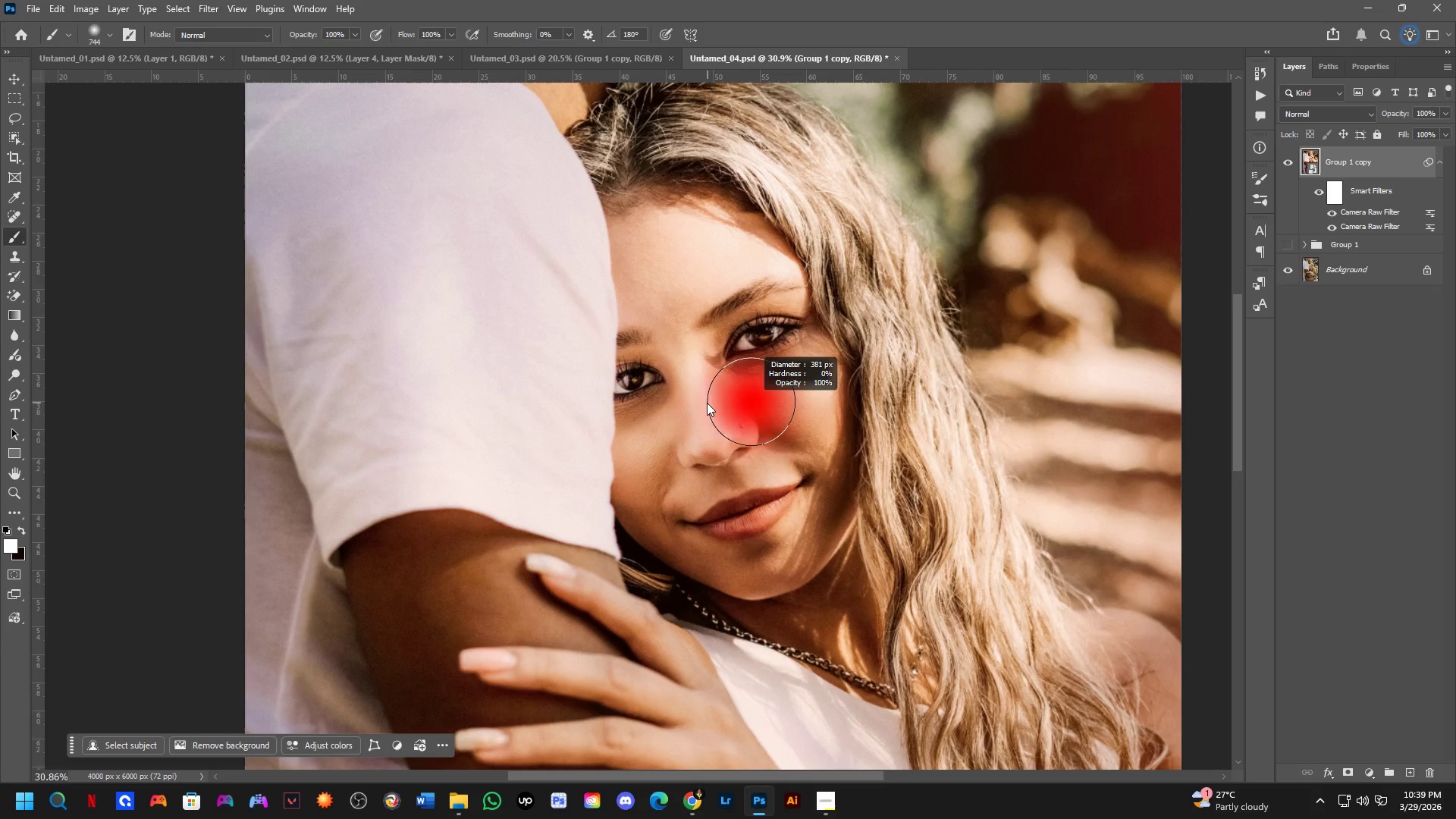 
left_click_drag(start_coordinate=[692, 358], to_coordinate=[732, 401])
 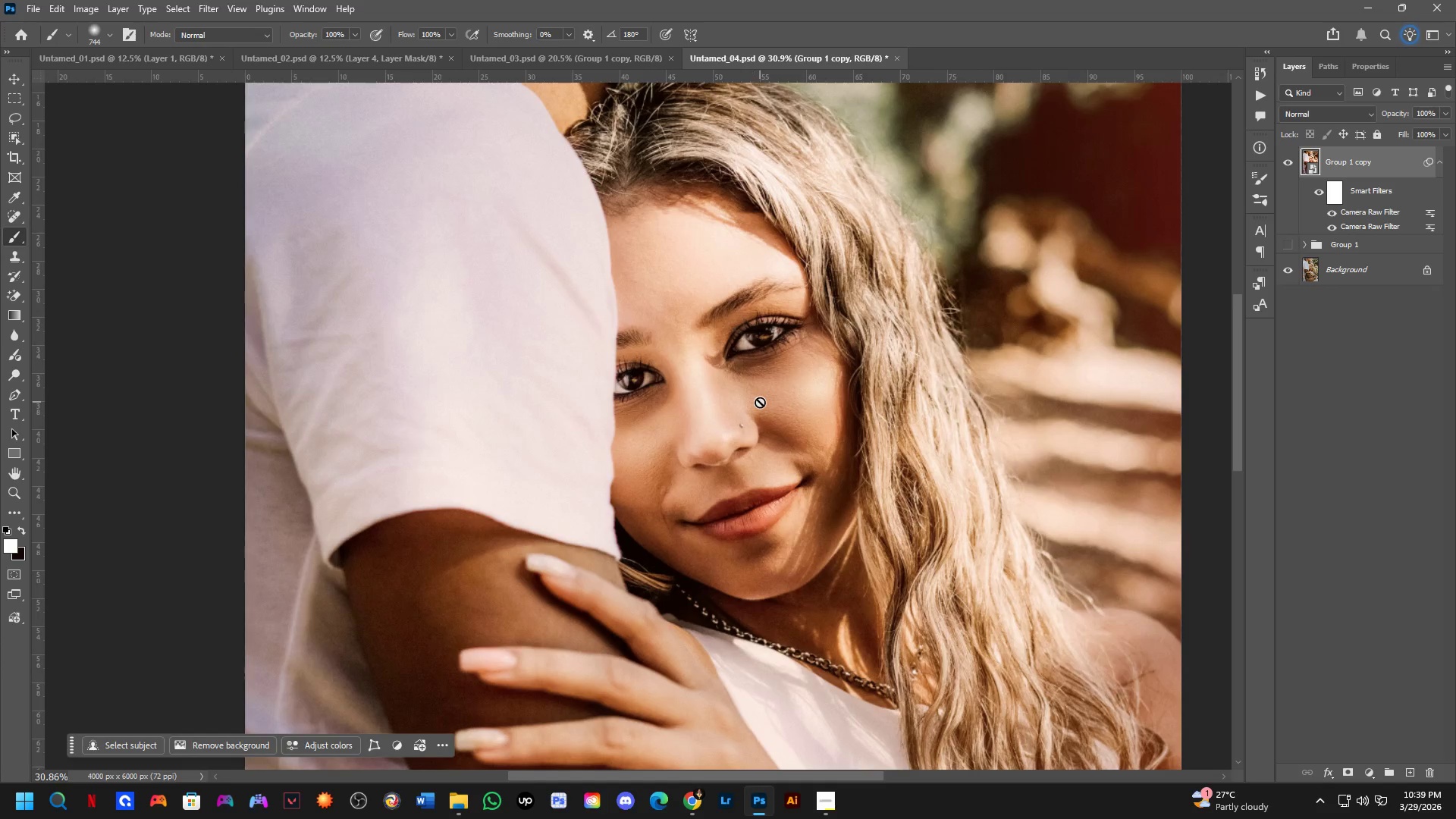 
hold_key(key=AltLeft, duration=0.75)
 